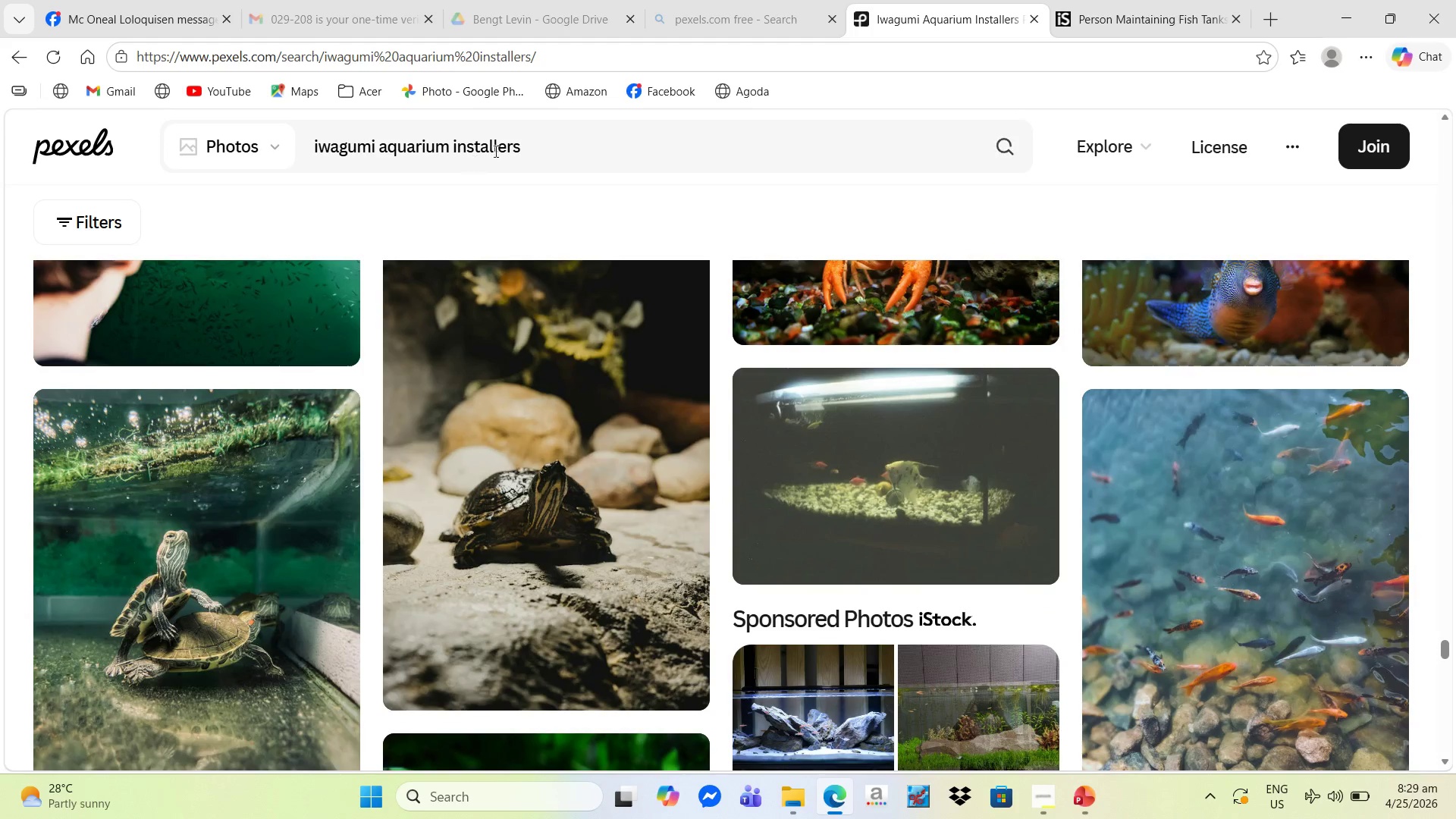 
left_click([518, 146])
 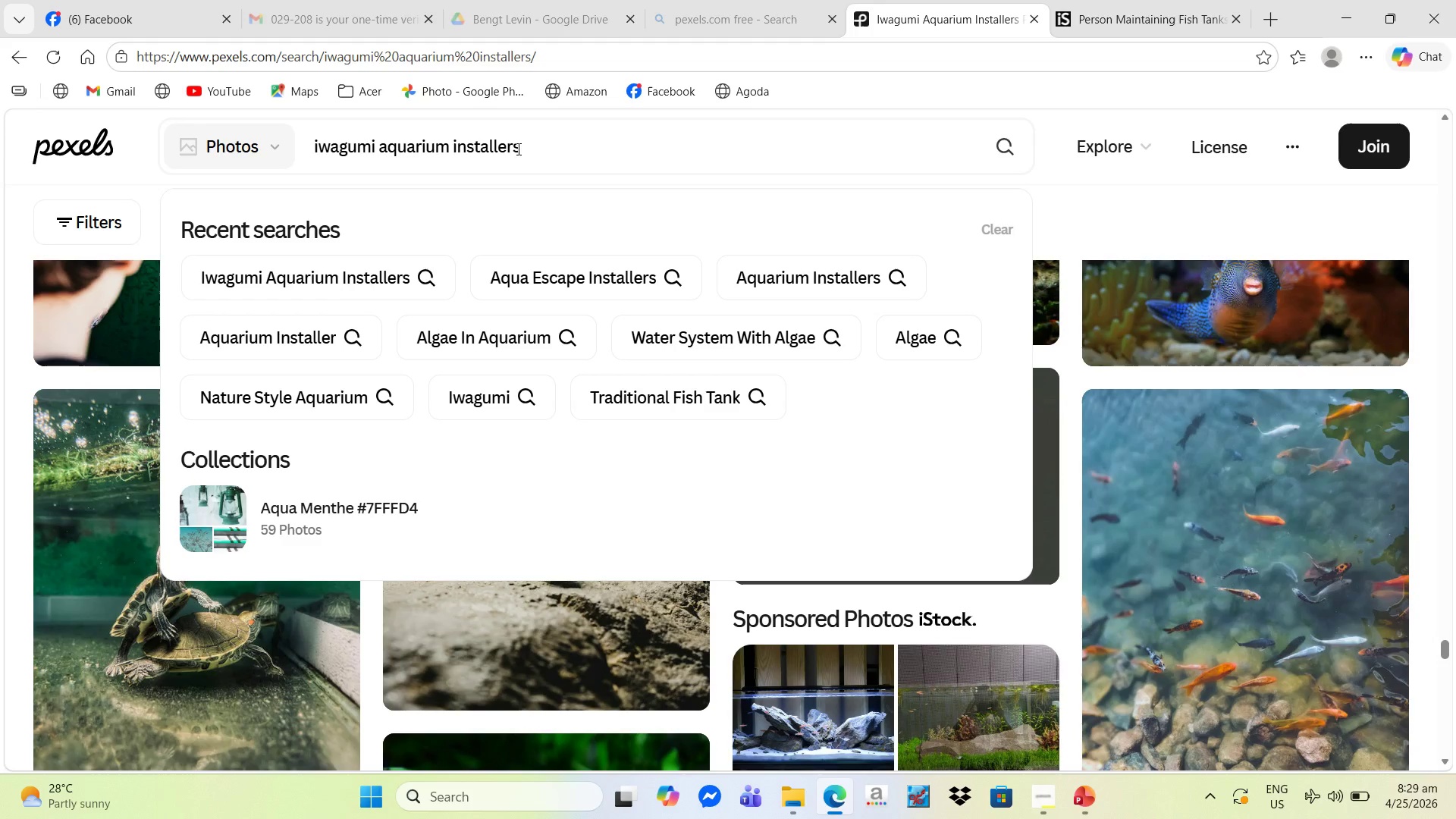 
key(Backspace)
 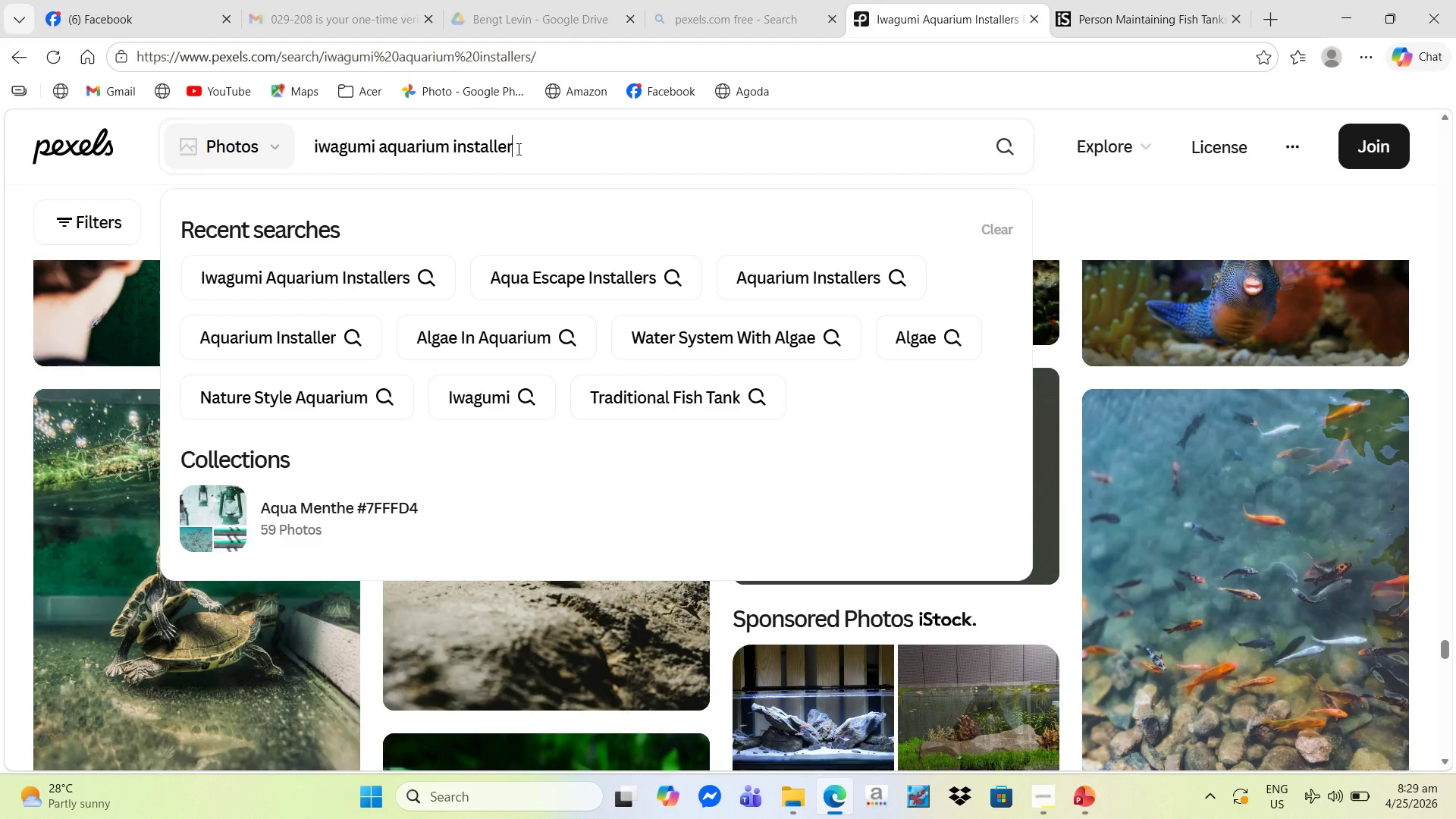 
key(Backspace)
 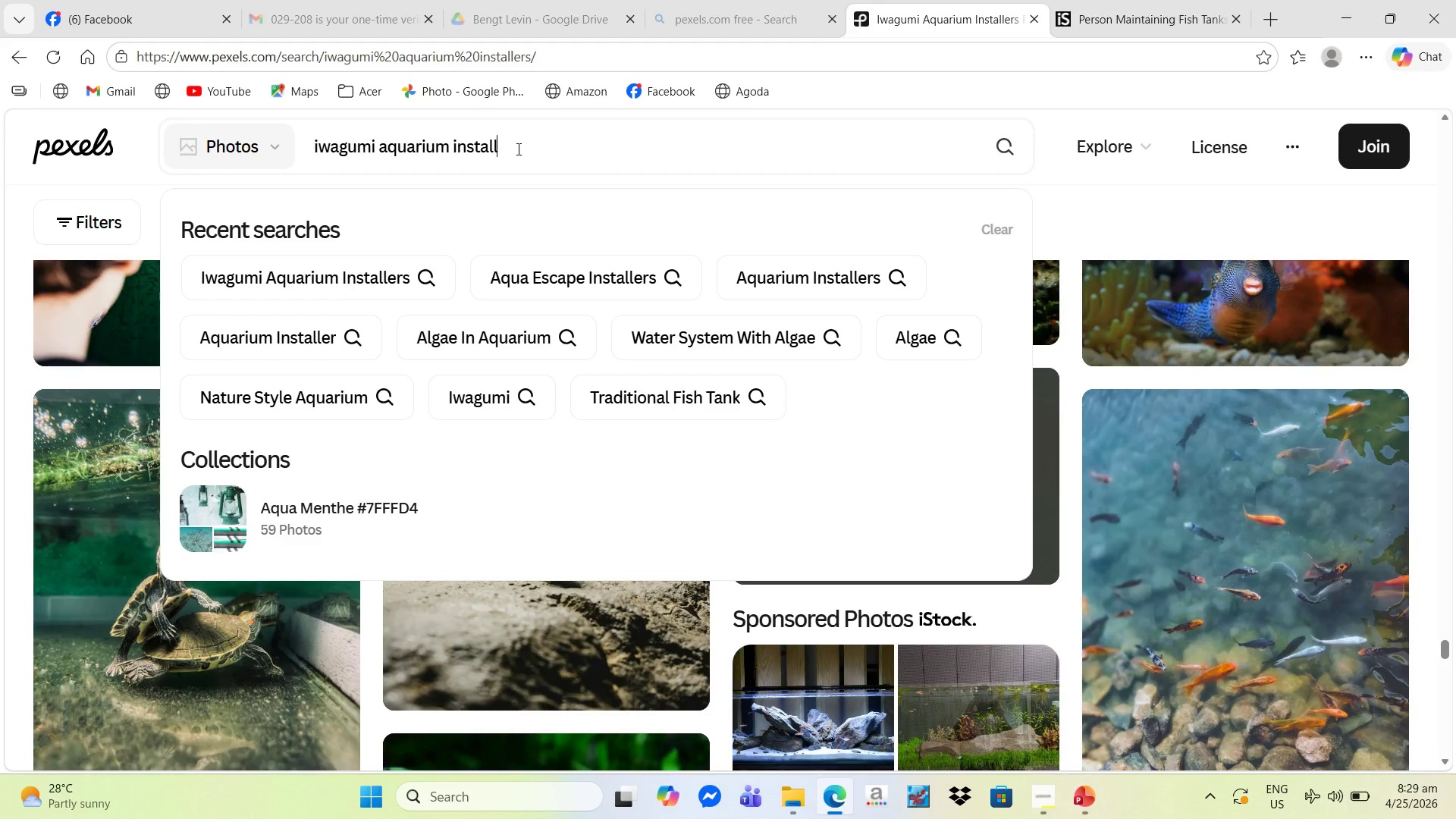 
key(Backspace)
 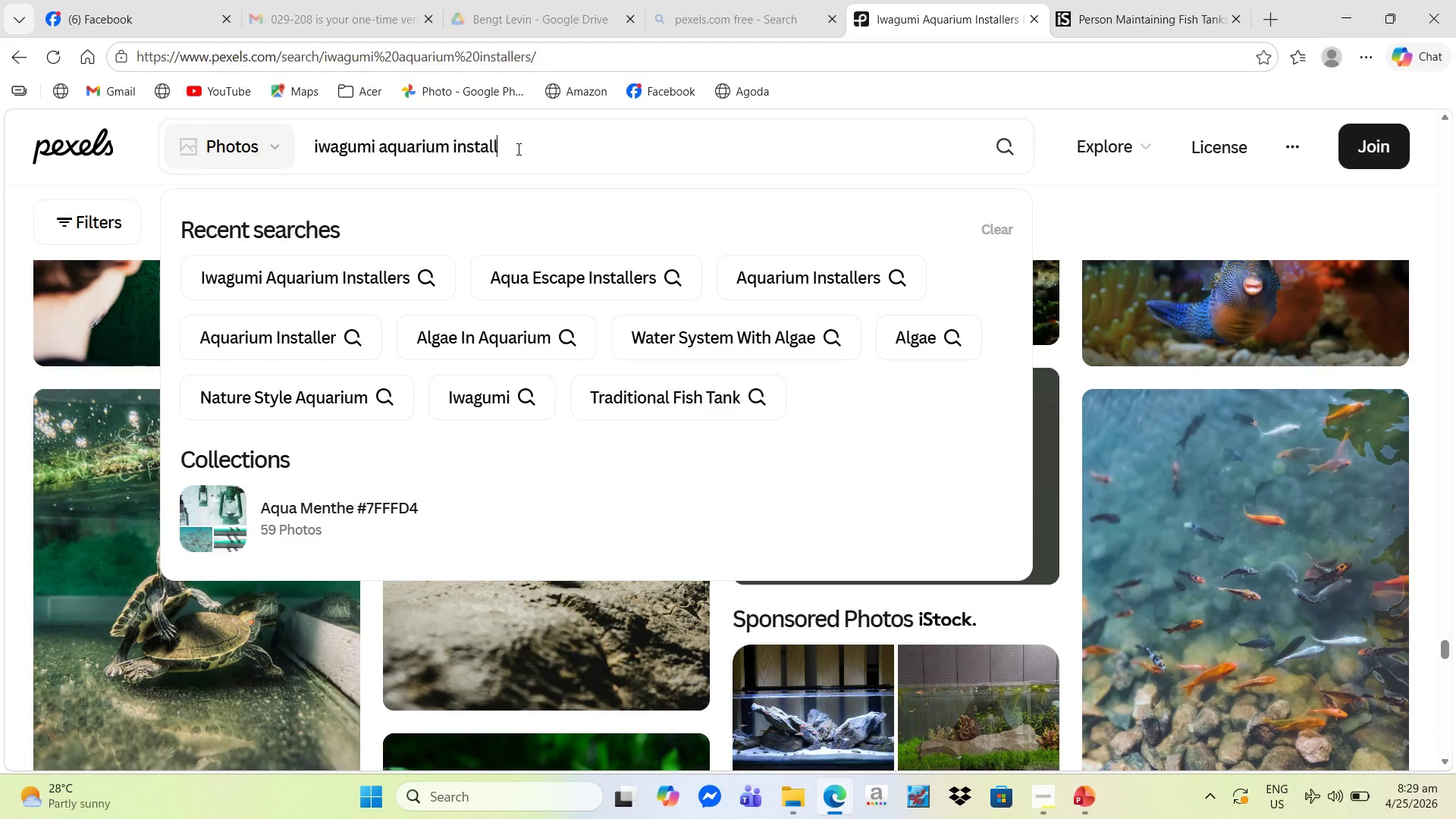 
key(Backspace)
 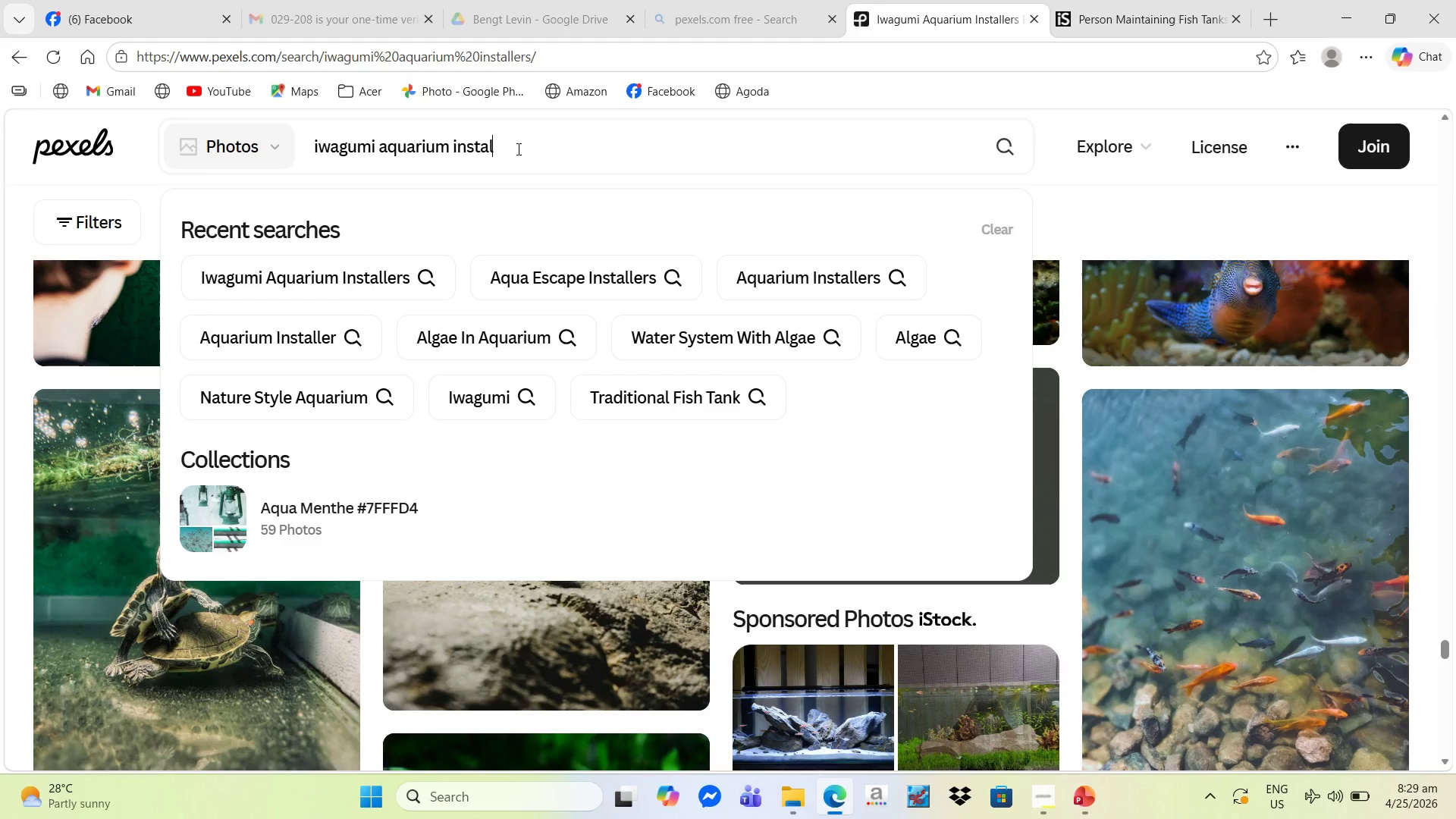 
key(Backspace)
 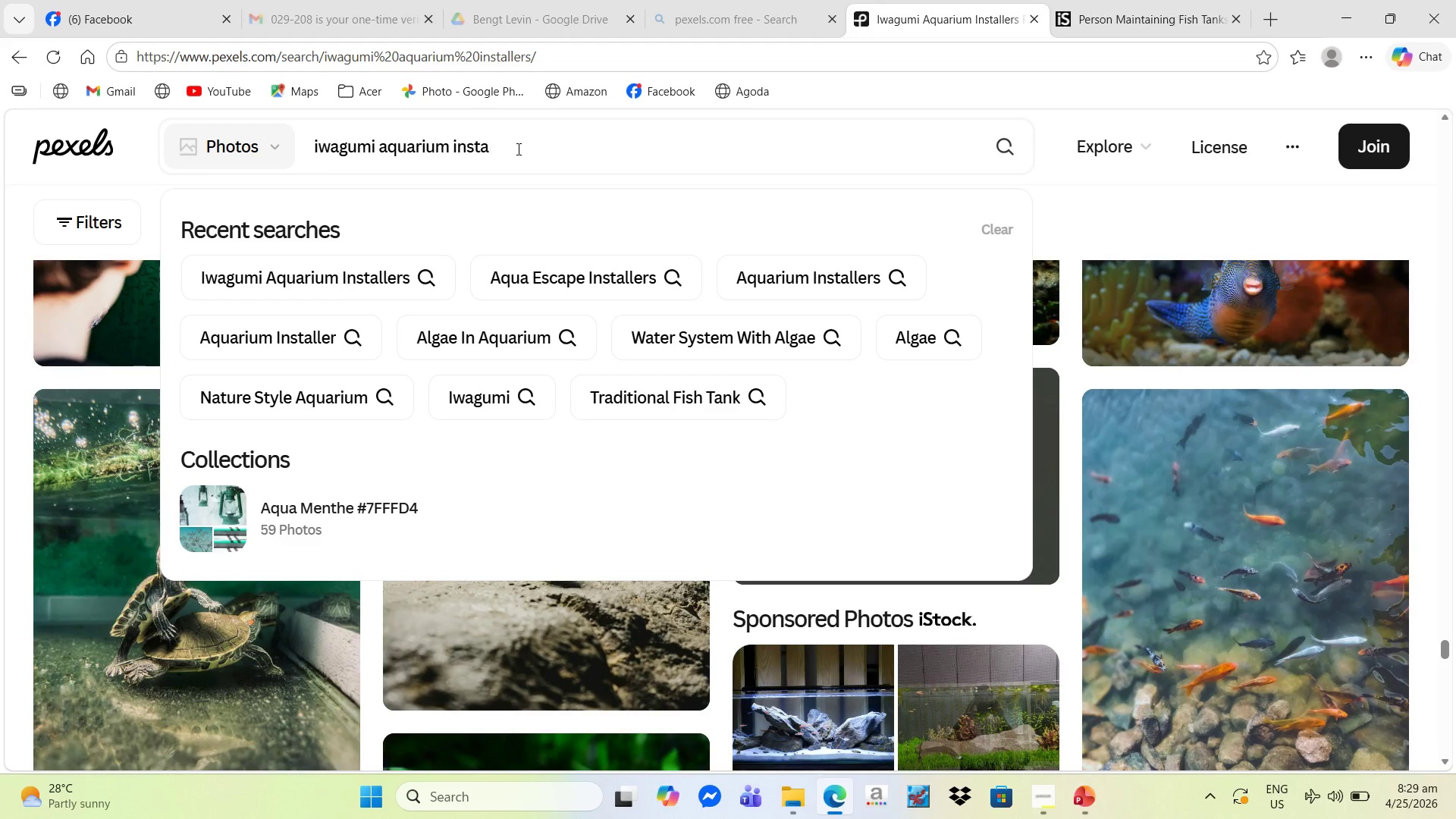 
key(Backspace)
 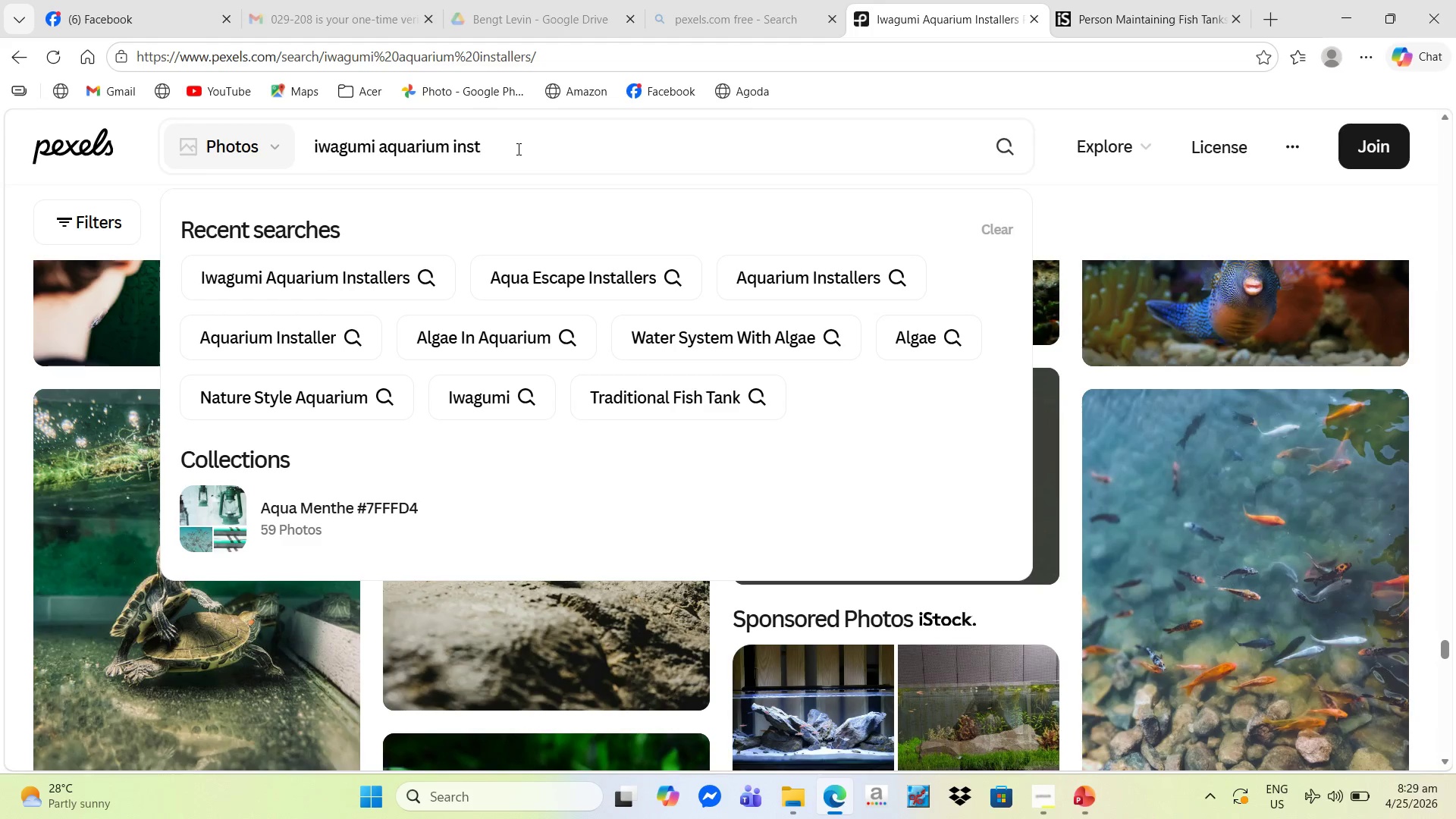 
key(Backspace)
 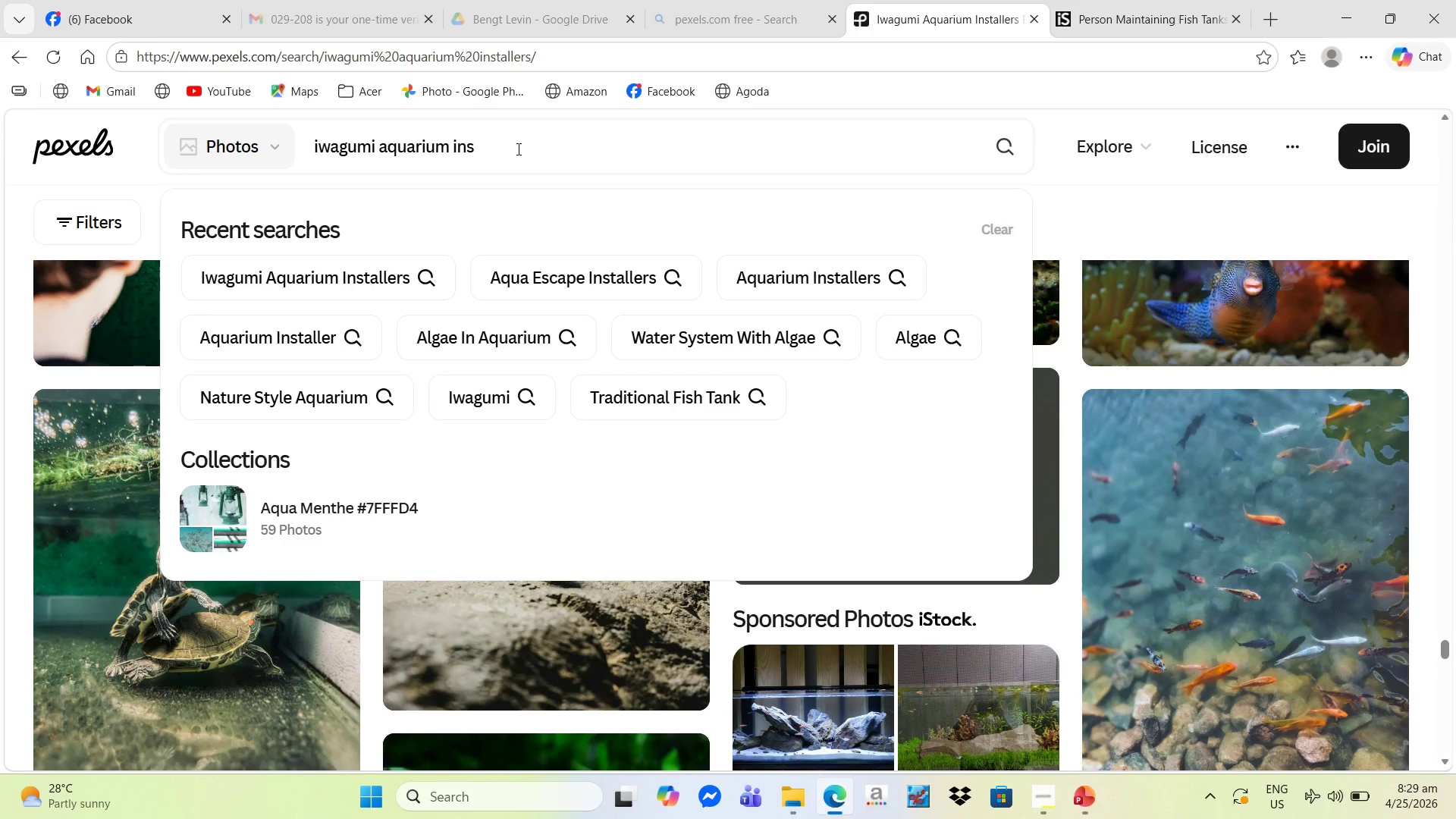 
key(Backspace)
 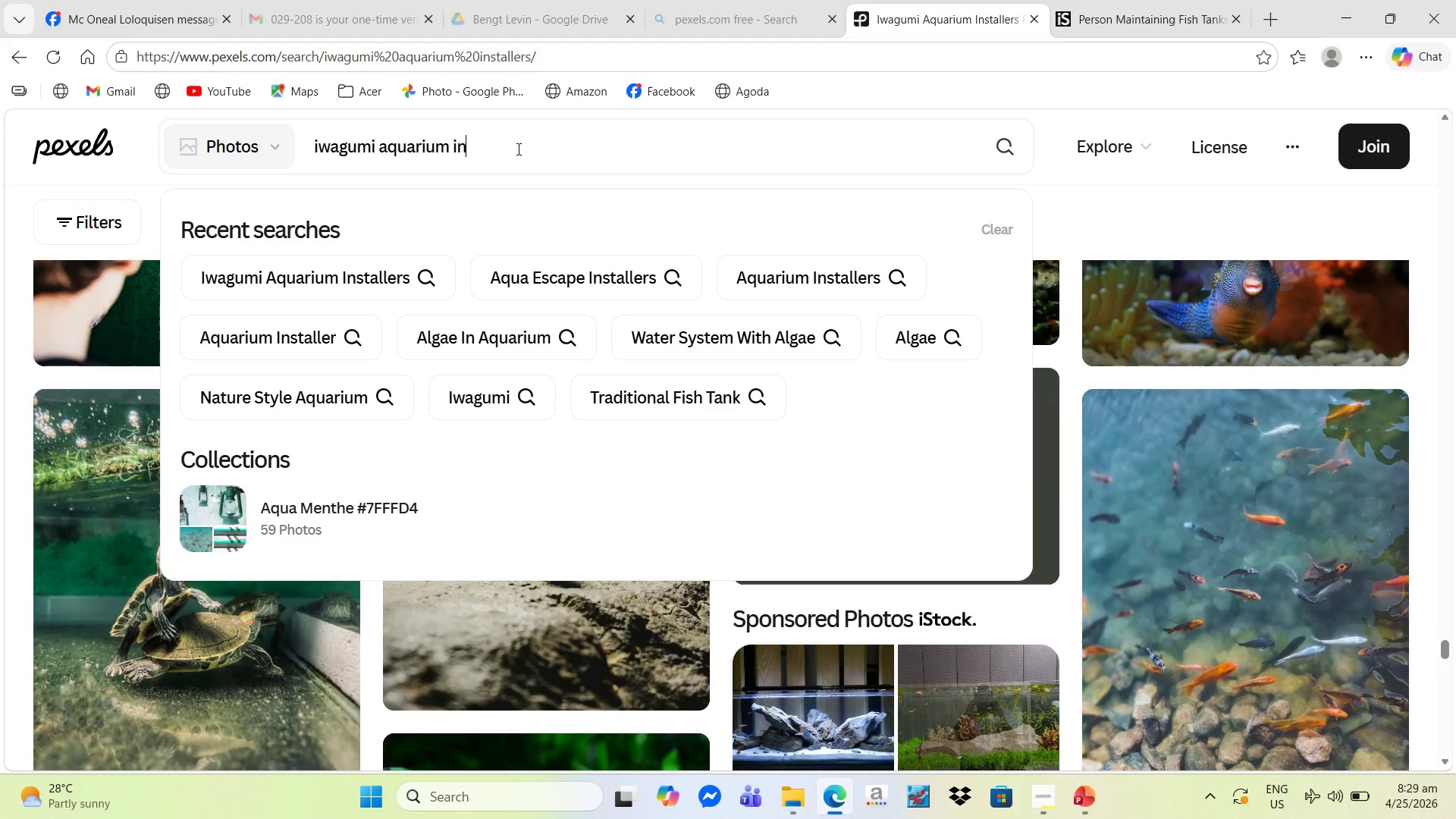 
key(Backspace)
 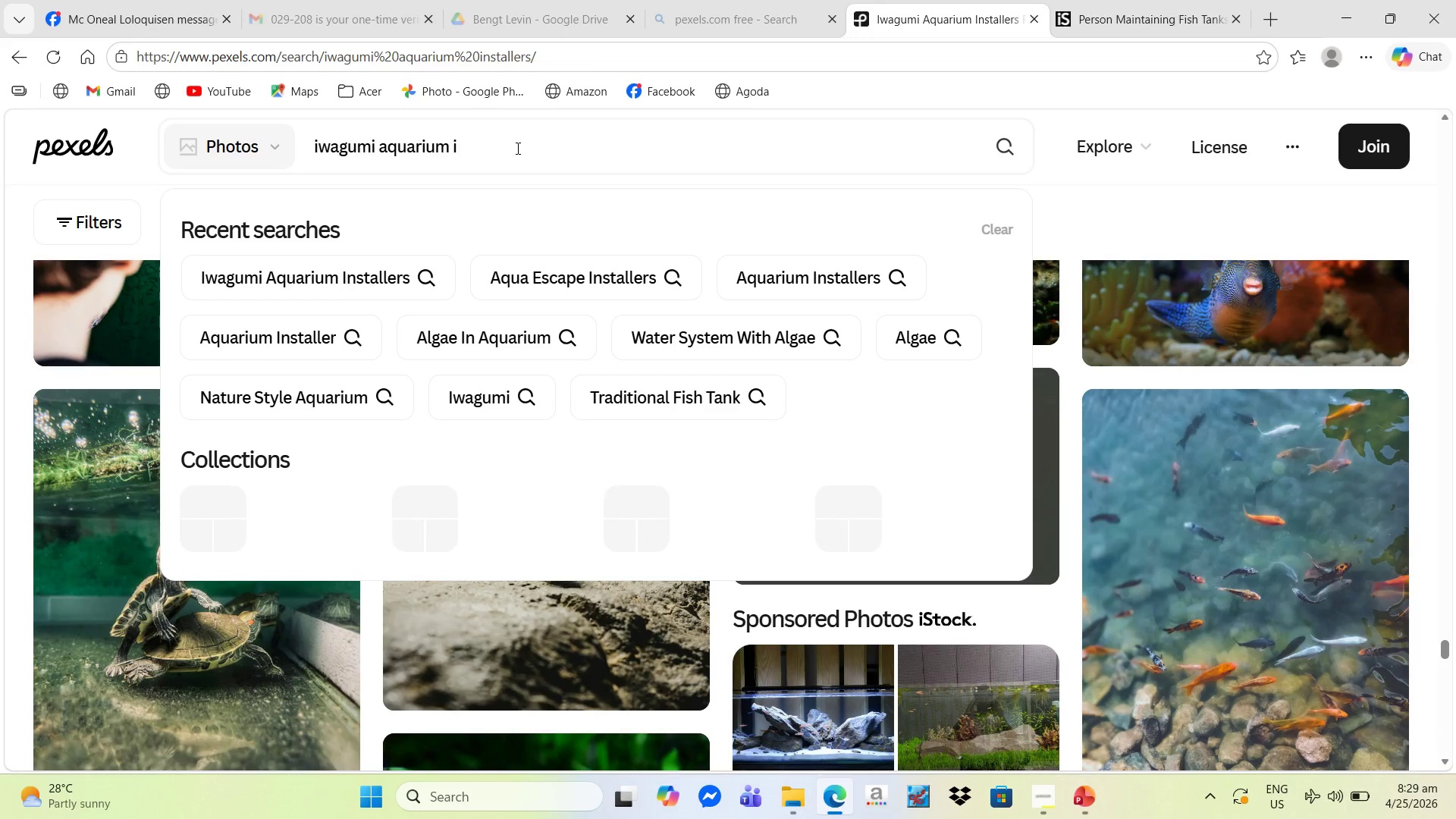 
key(Backspace)
 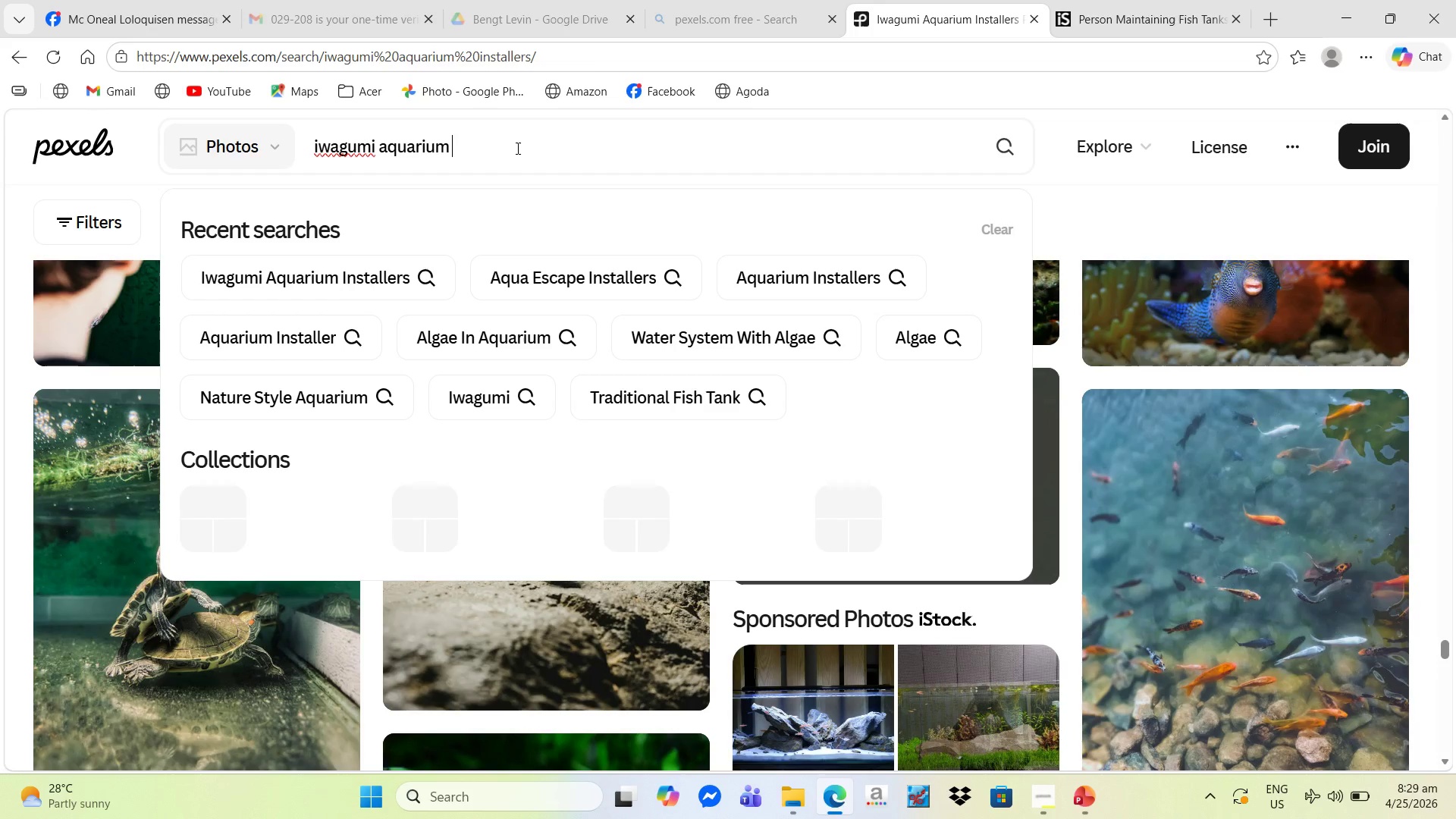 
key(NumpadEnter)
 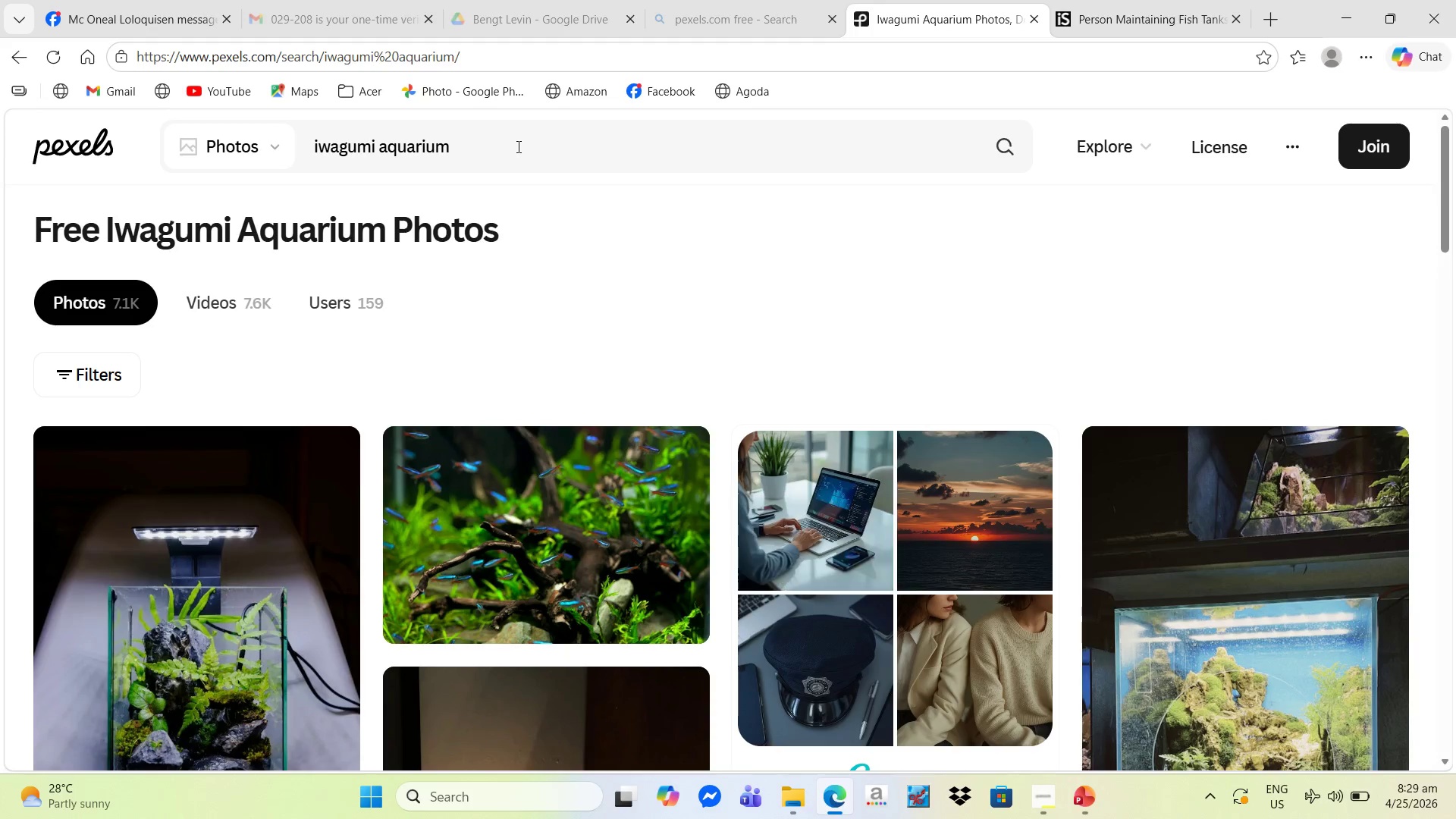 
scroll: coordinate [1179, 630], scroll_direction: down, amount: 18.0
 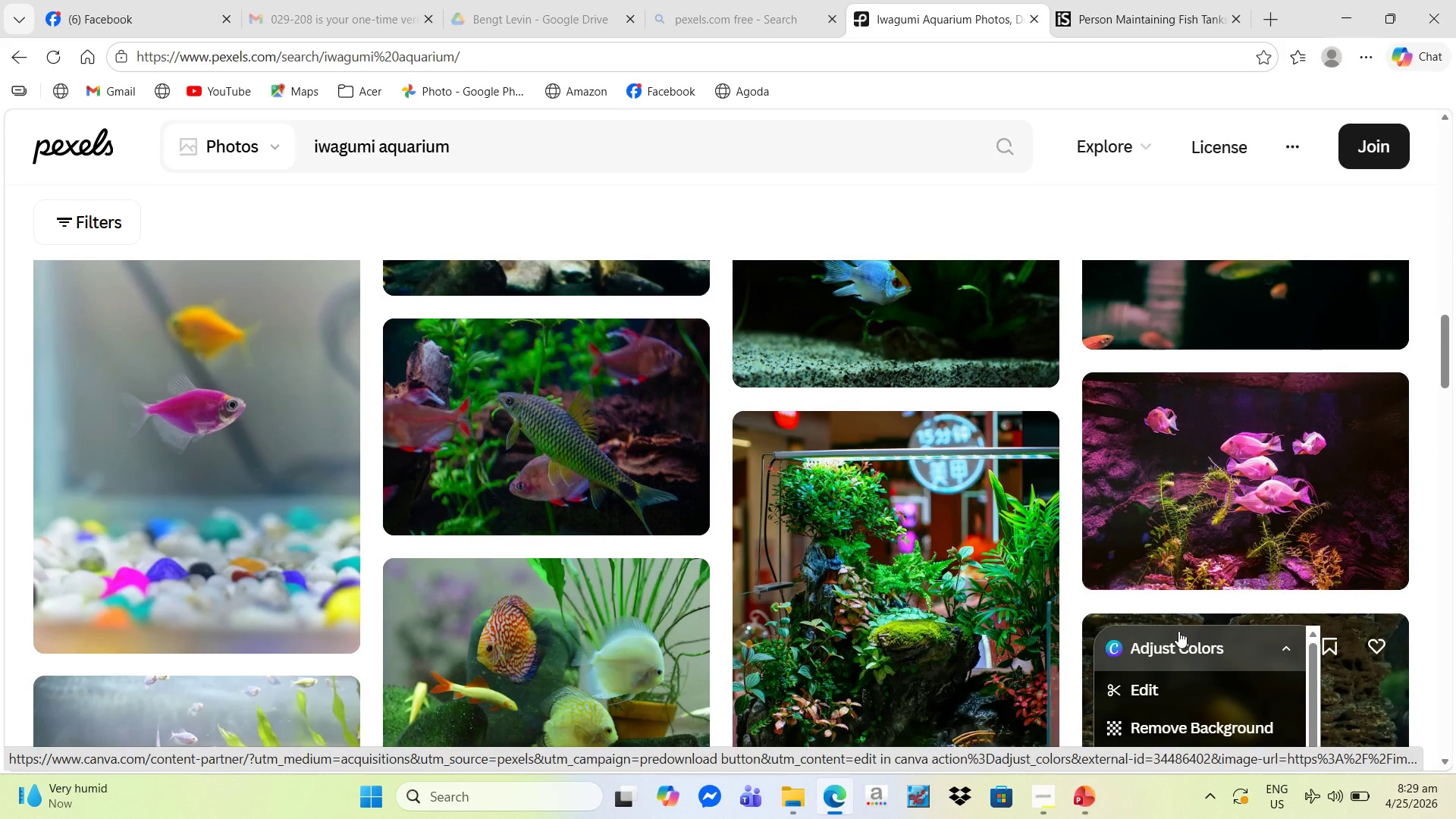 
scroll: coordinate [931, 608], scroll_direction: down, amount: 9.0
 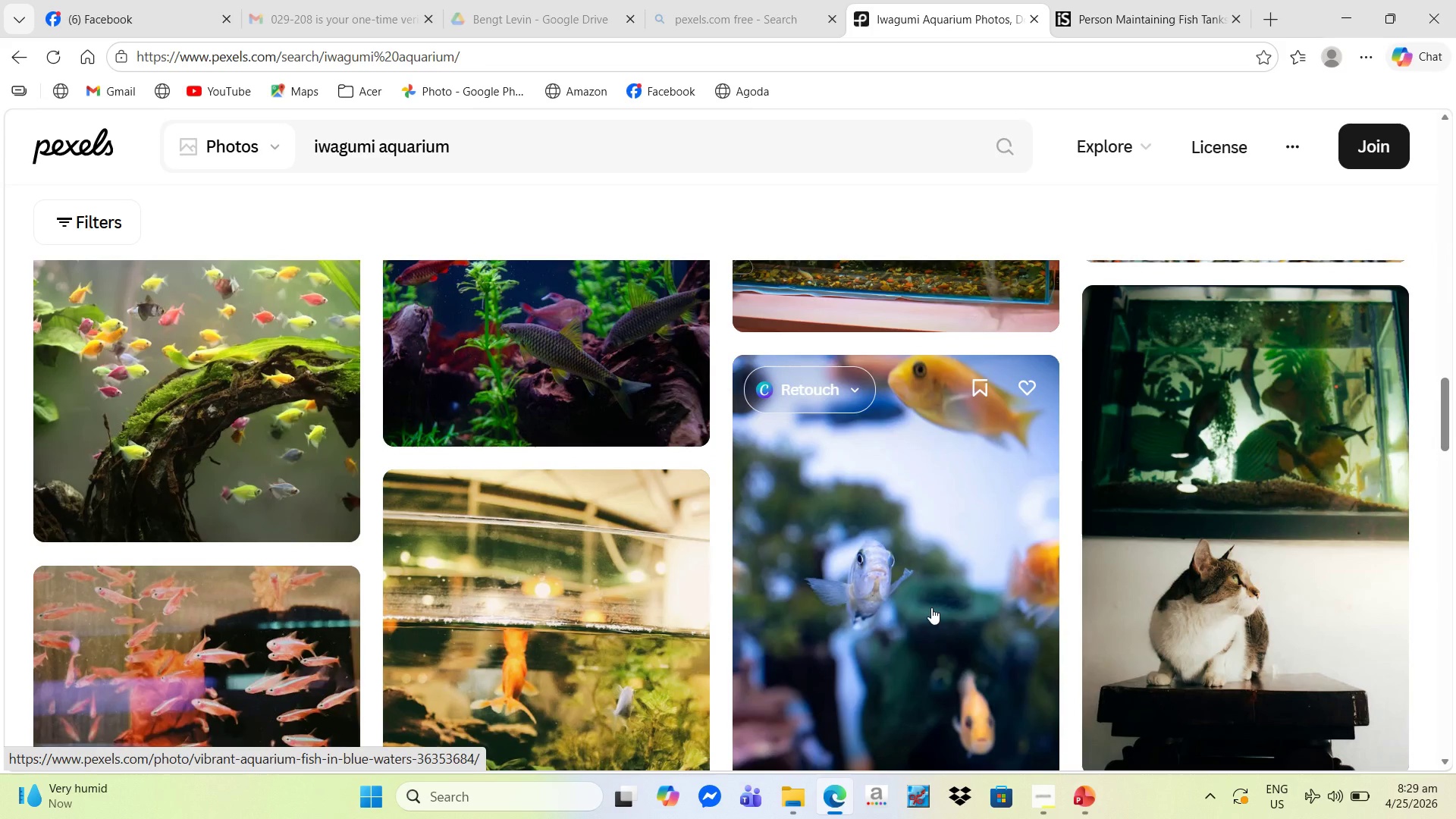 
scroll: coordinate [931, 607], scroll_direction: up, amount: 1.0
 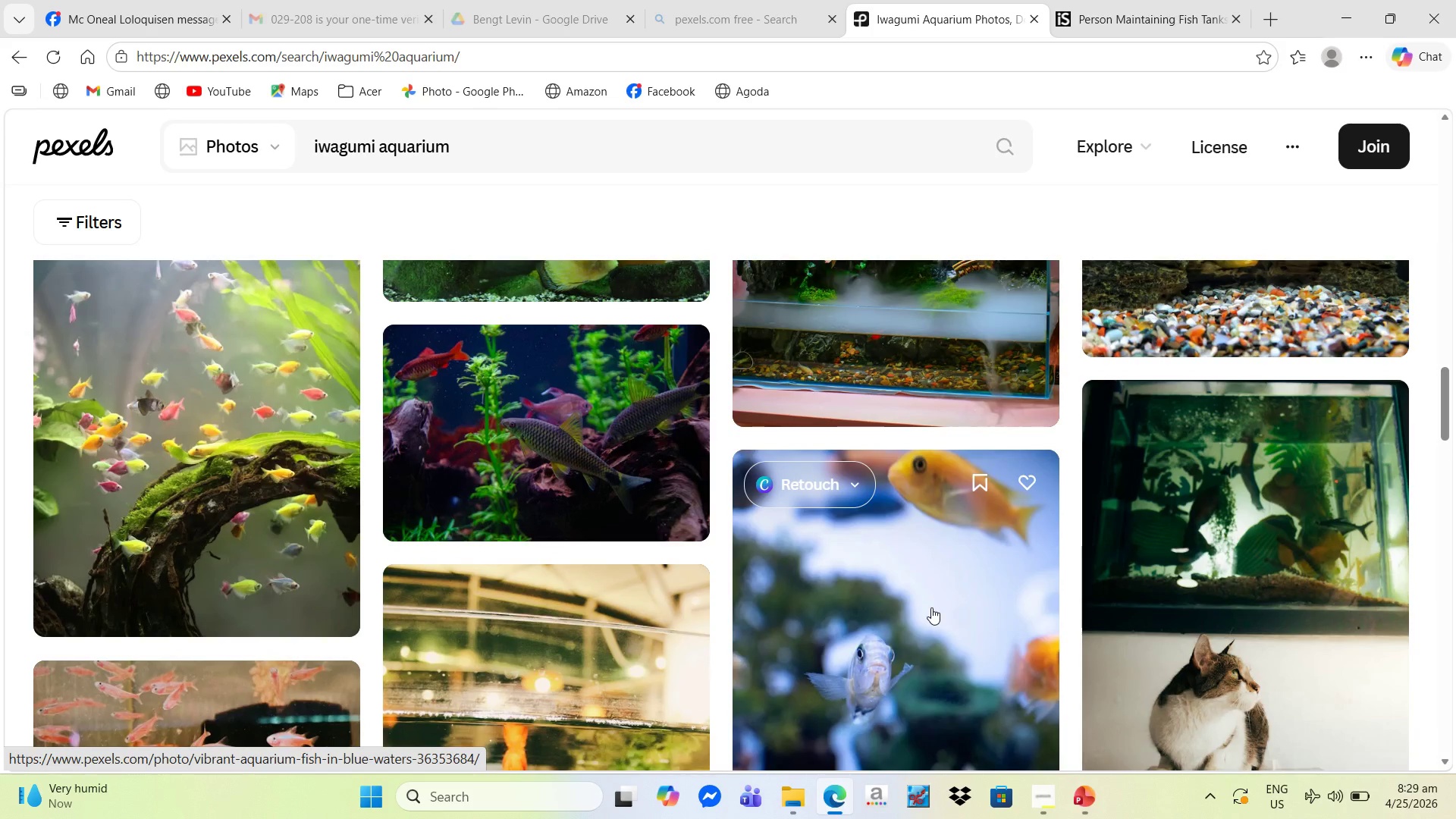 
scroll: coordinate [932, 607], scroll_direction: down, amount: 16.0
 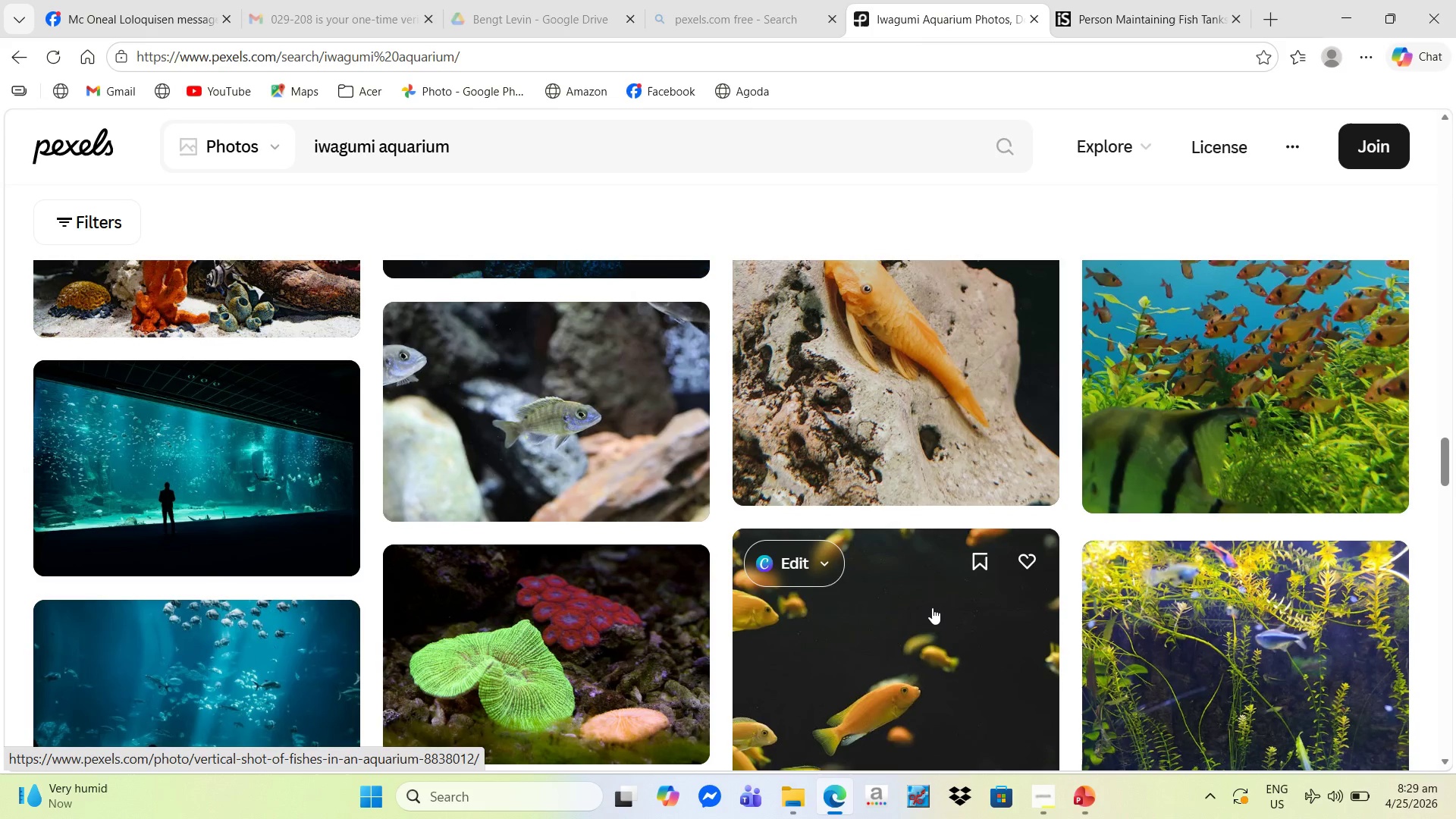 
scroll: coordinate [935, 609], scroll_direction: down, amount: 13.0
 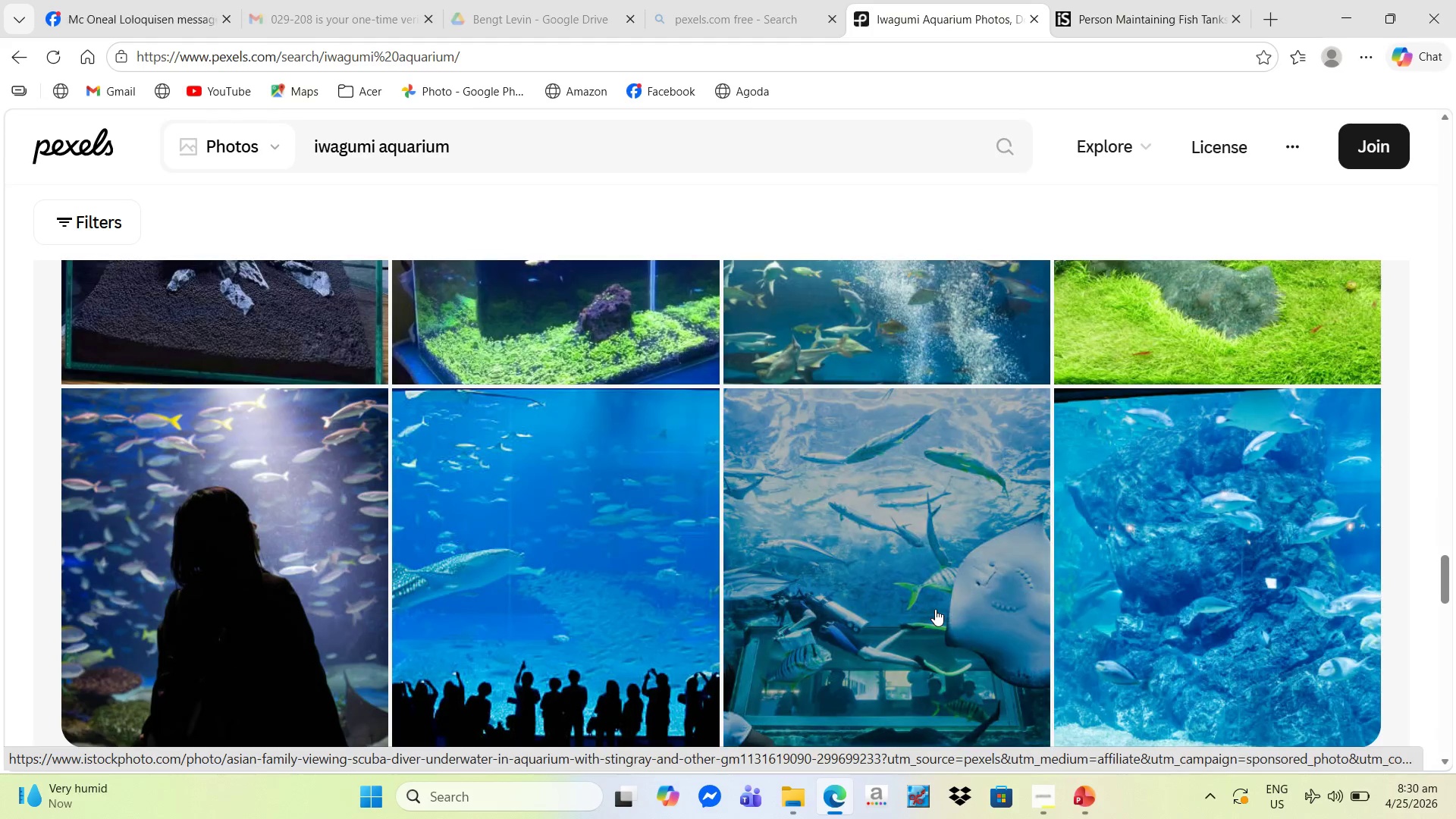 
scroll: coordinate [933, 608], scroll_direction: up, amount: 4.0
 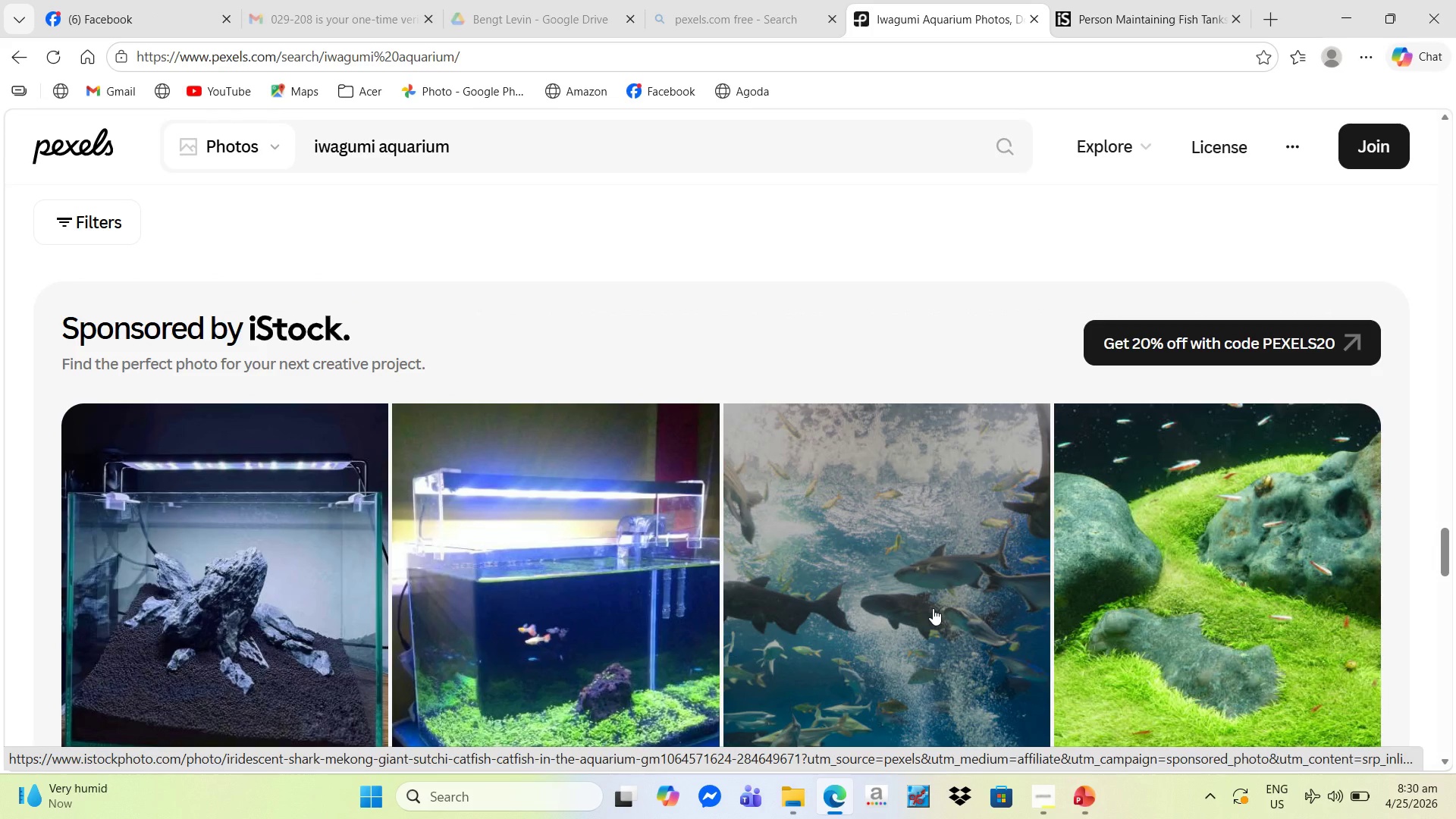 
scroll: coordinate [937, 613], scroll_direction: down, amount: 20.0
 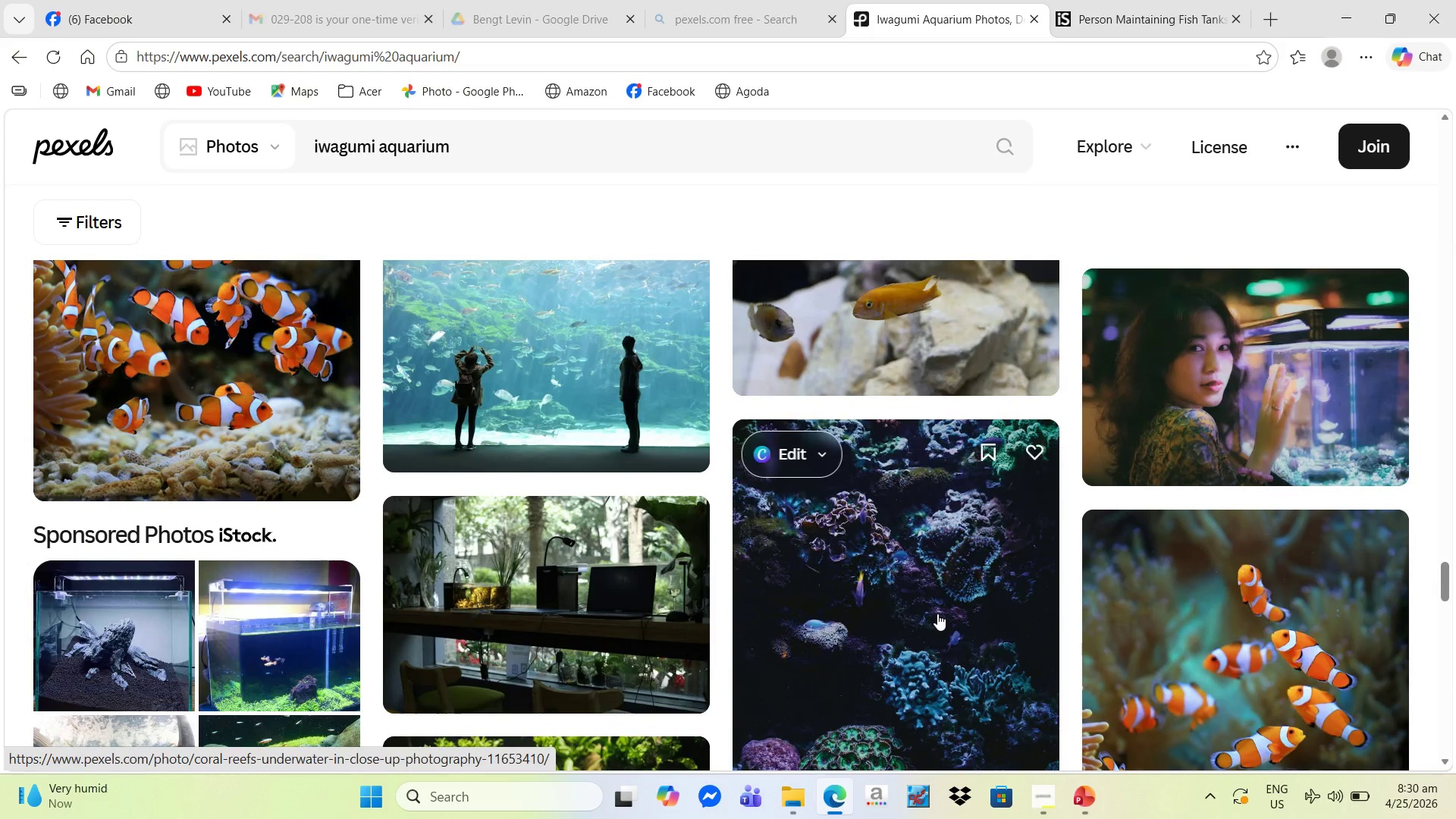 
scroll: coordinate [896, 629], scroll_direction: down, amount: 18.0
 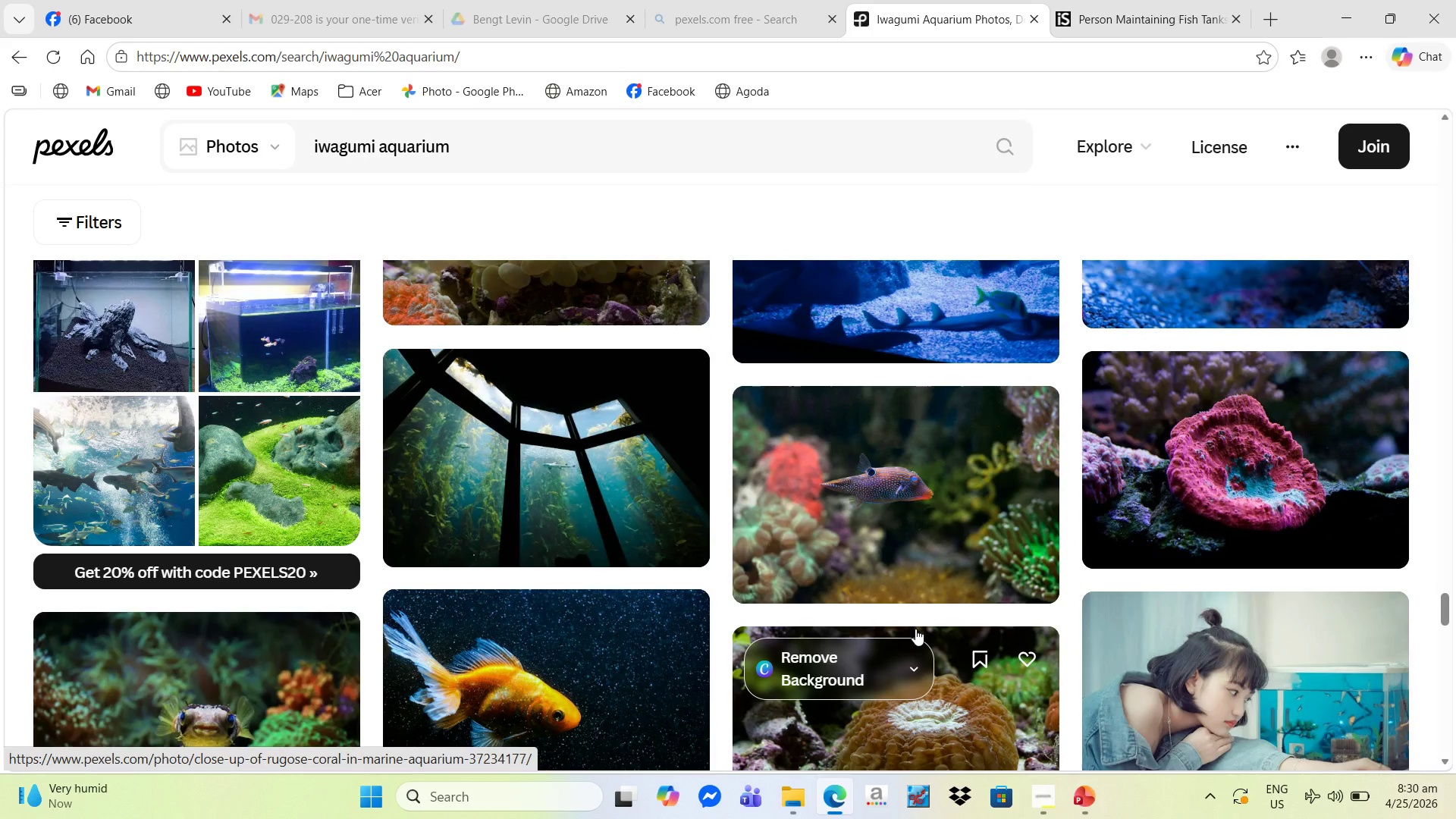 
scroll: coordinate [924, 637], scroll_direction: down, amount: 17.0
 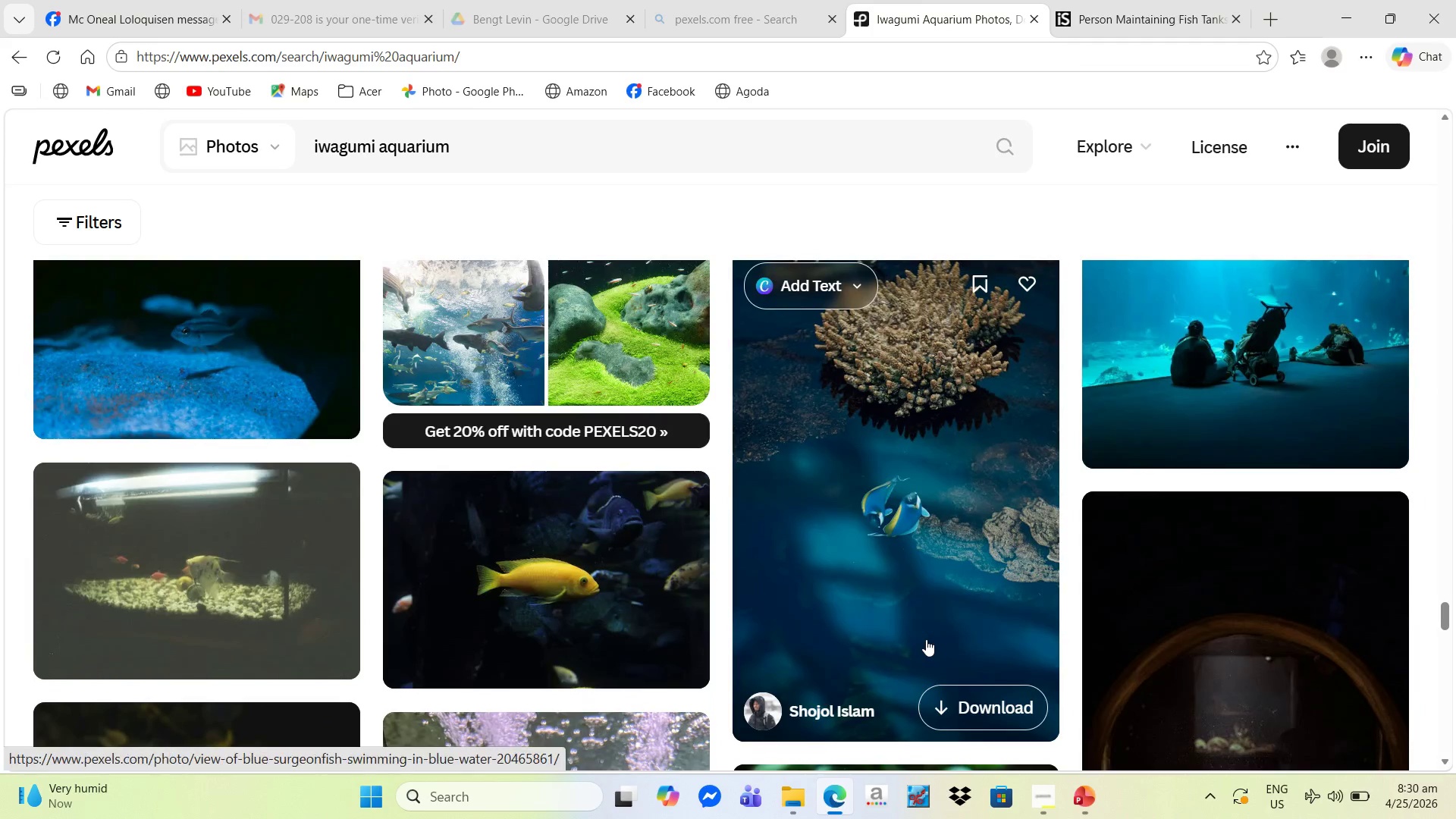 
scroll: coordinate [919, 645], scroll_direction: down, amount: 25.0
 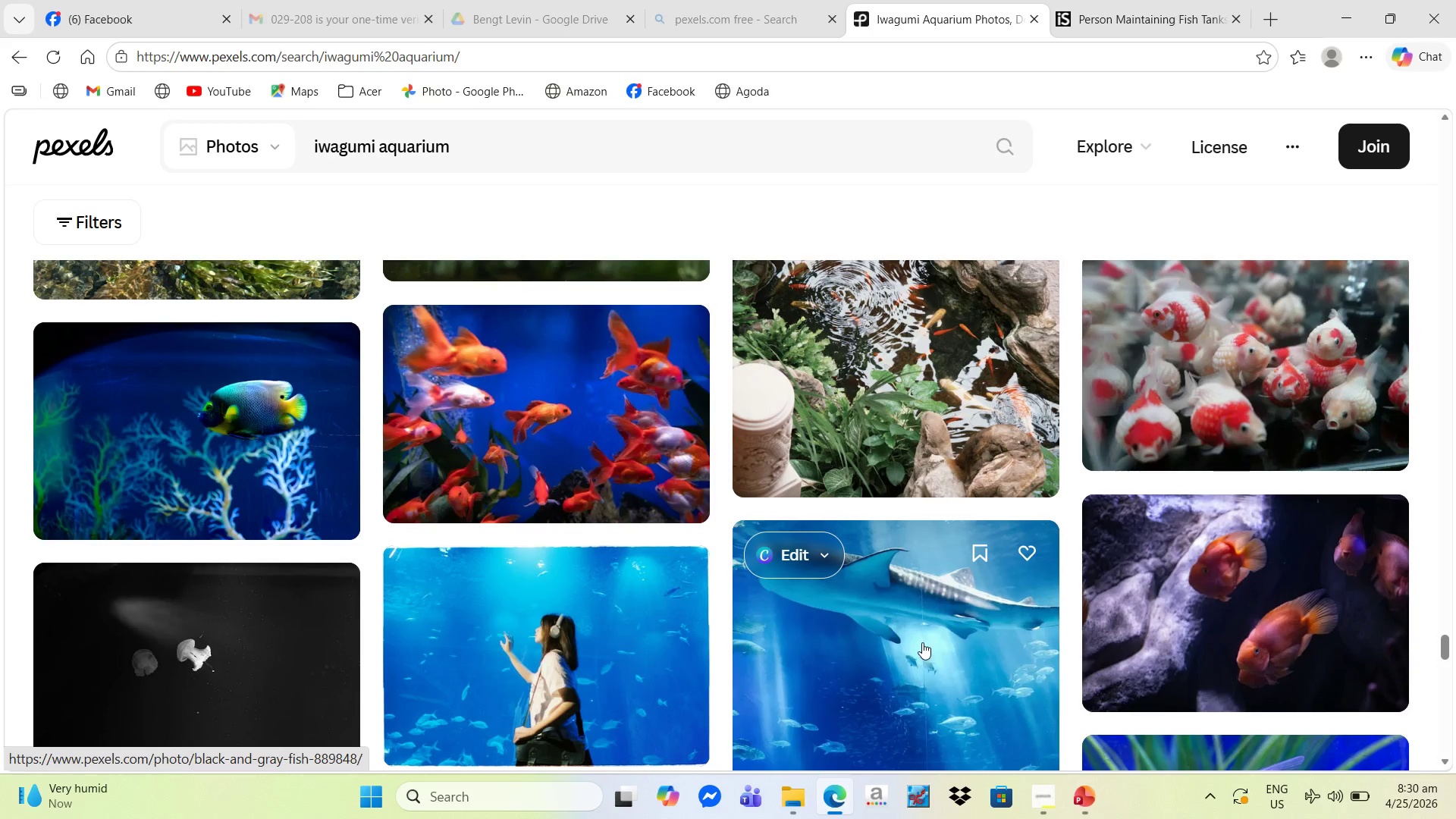 
scroll: coordinate [937, 642], scroll_direction: down, amount: 27.0
 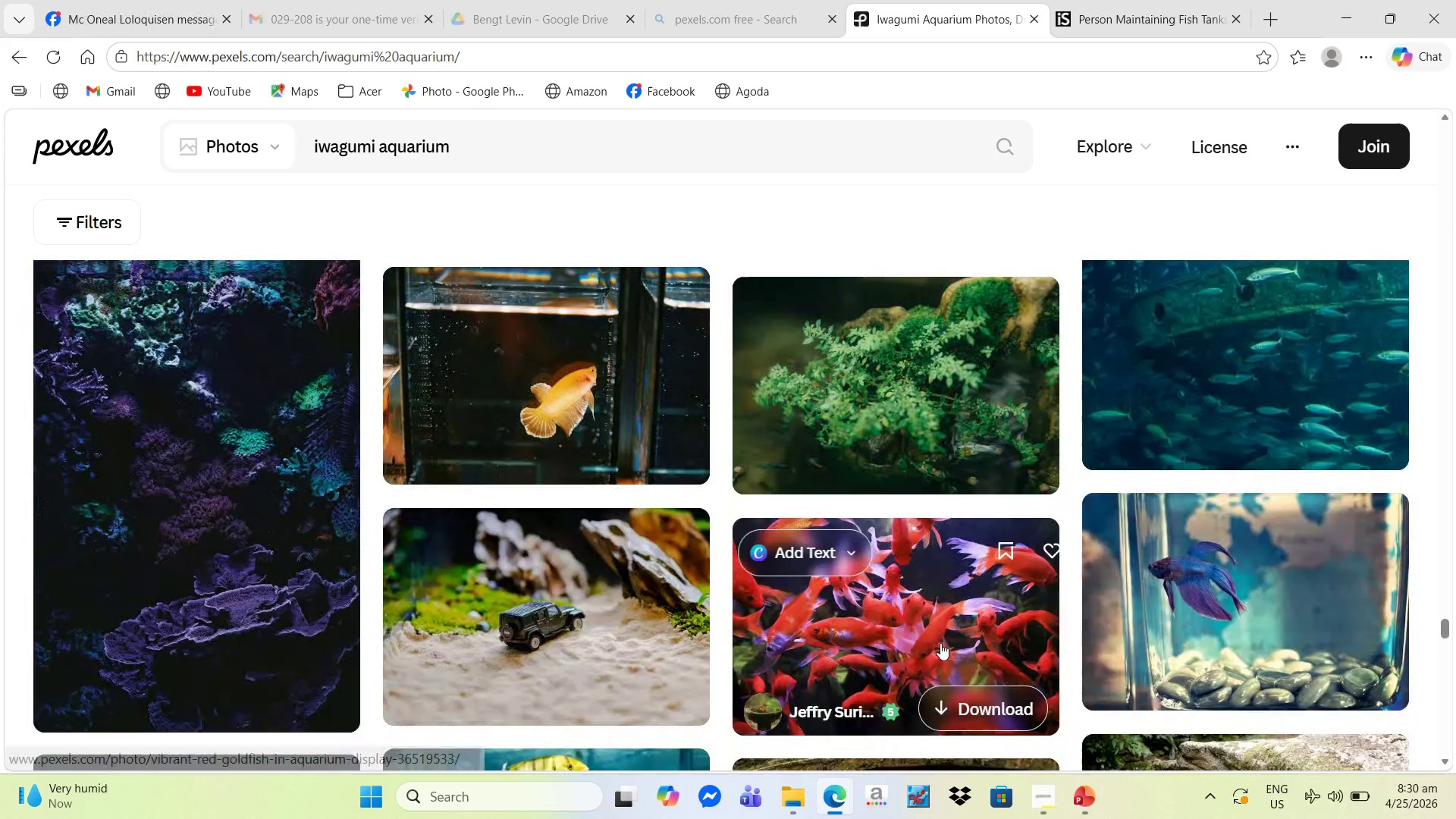 
scroll: coordinate [944, 645], scroll_direction: down, amount: 22.0
 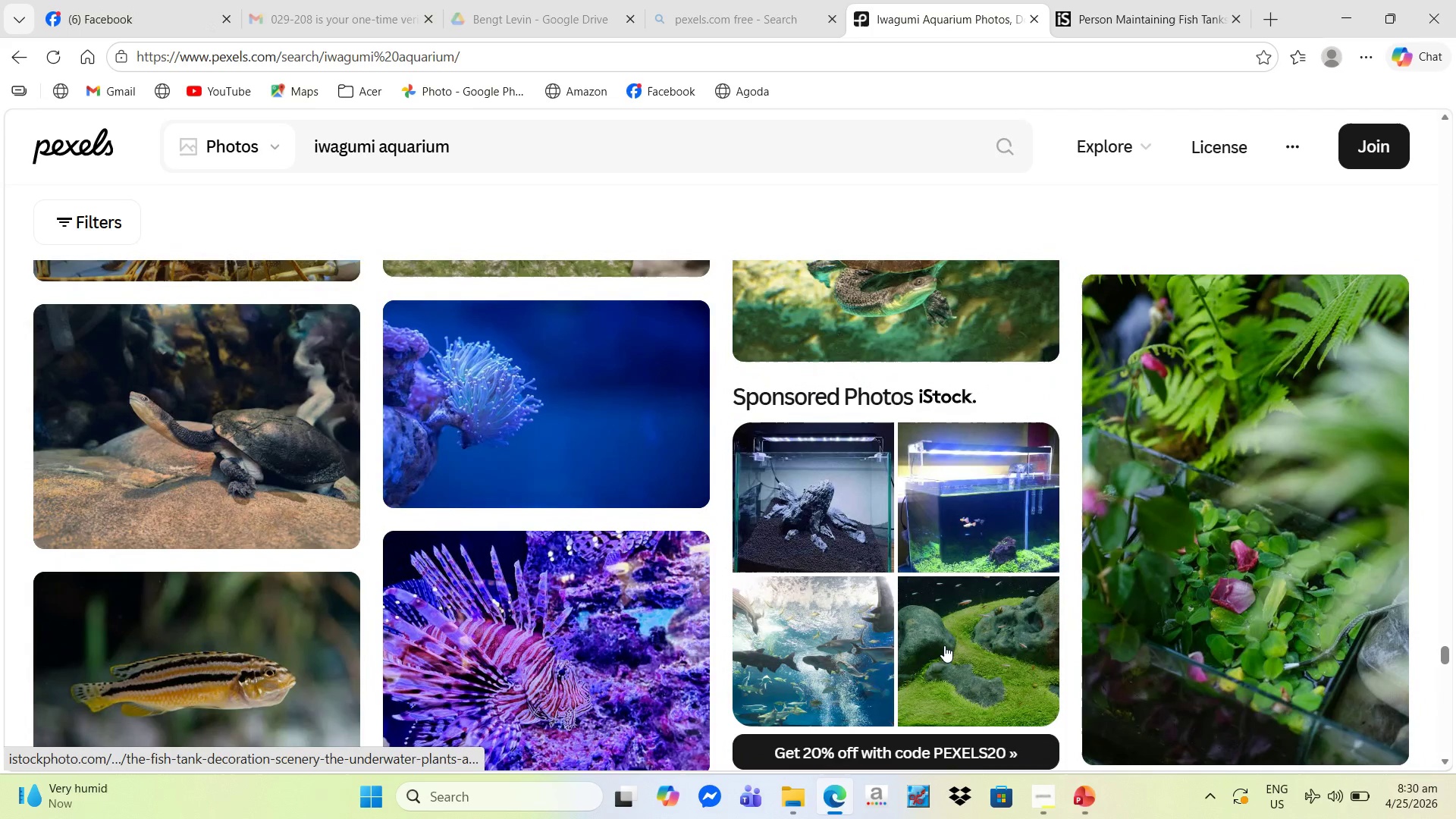 
scroll: coordinate [956, 661], scroll_direction: down, amount: 24.0
 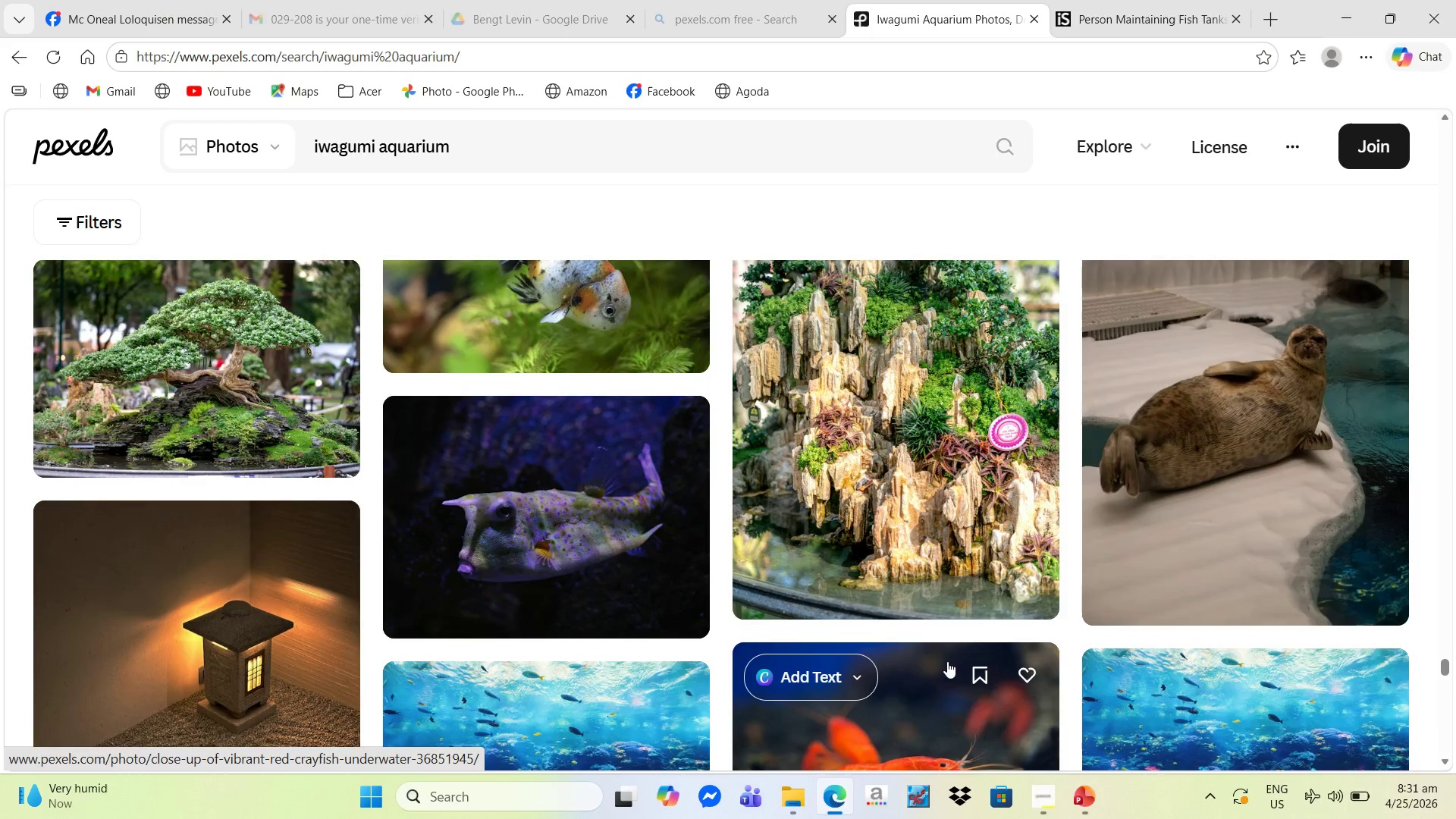 
scroll: coordinate [947, 666], scroll_direction: down, amount: 17.0
 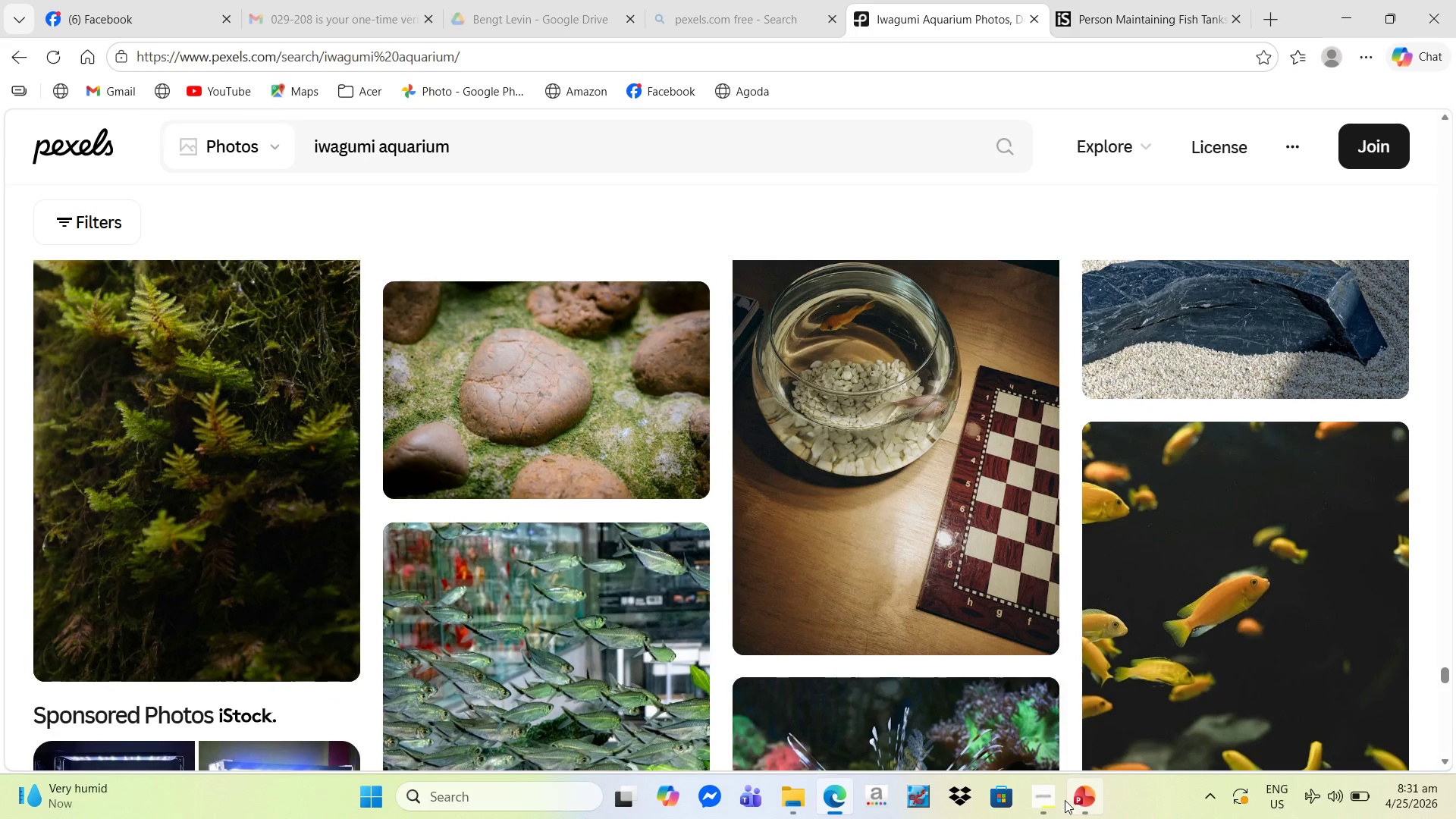 
left_click([1080, 796])
 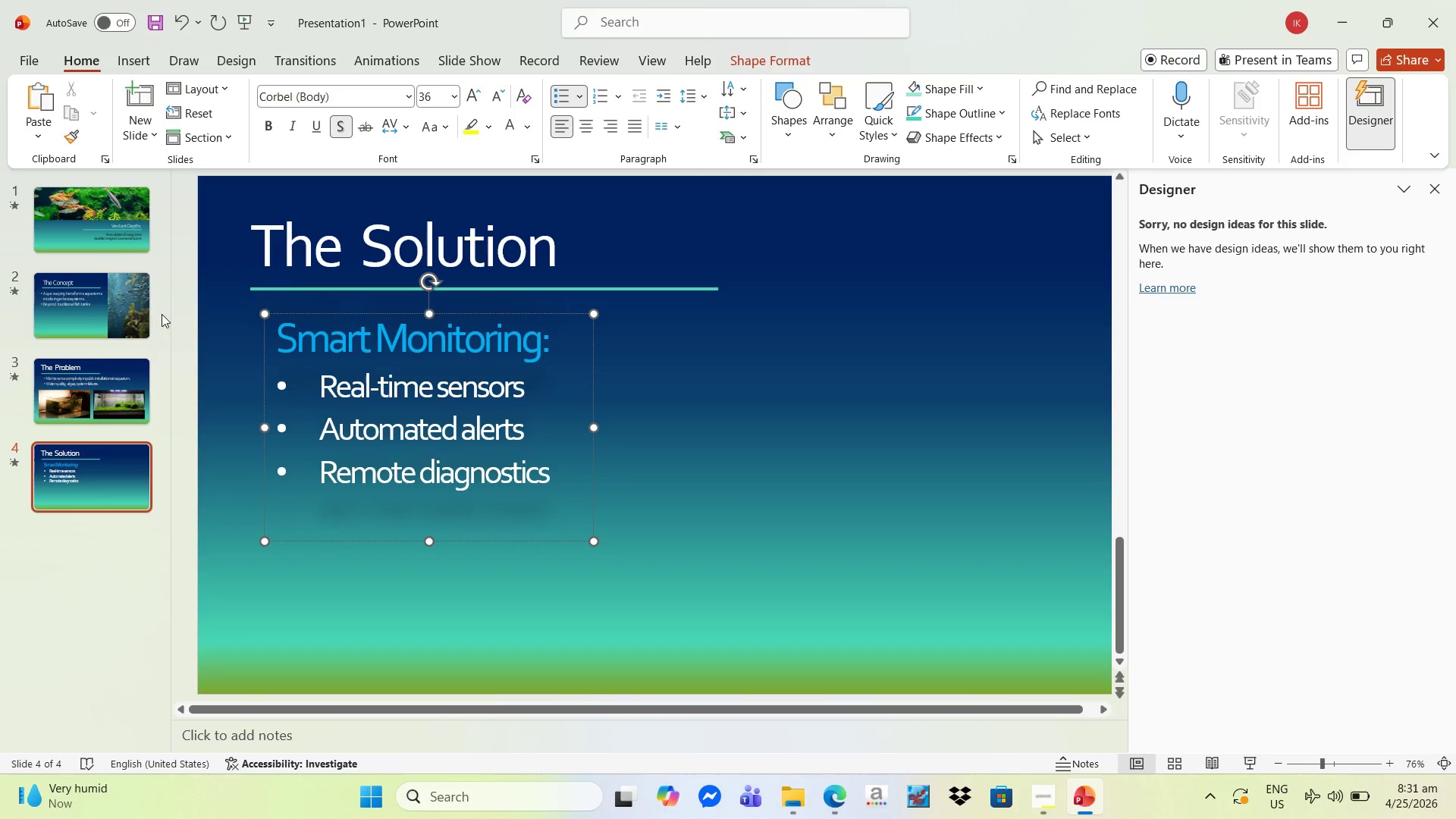 
mouse_move([214, 127])
 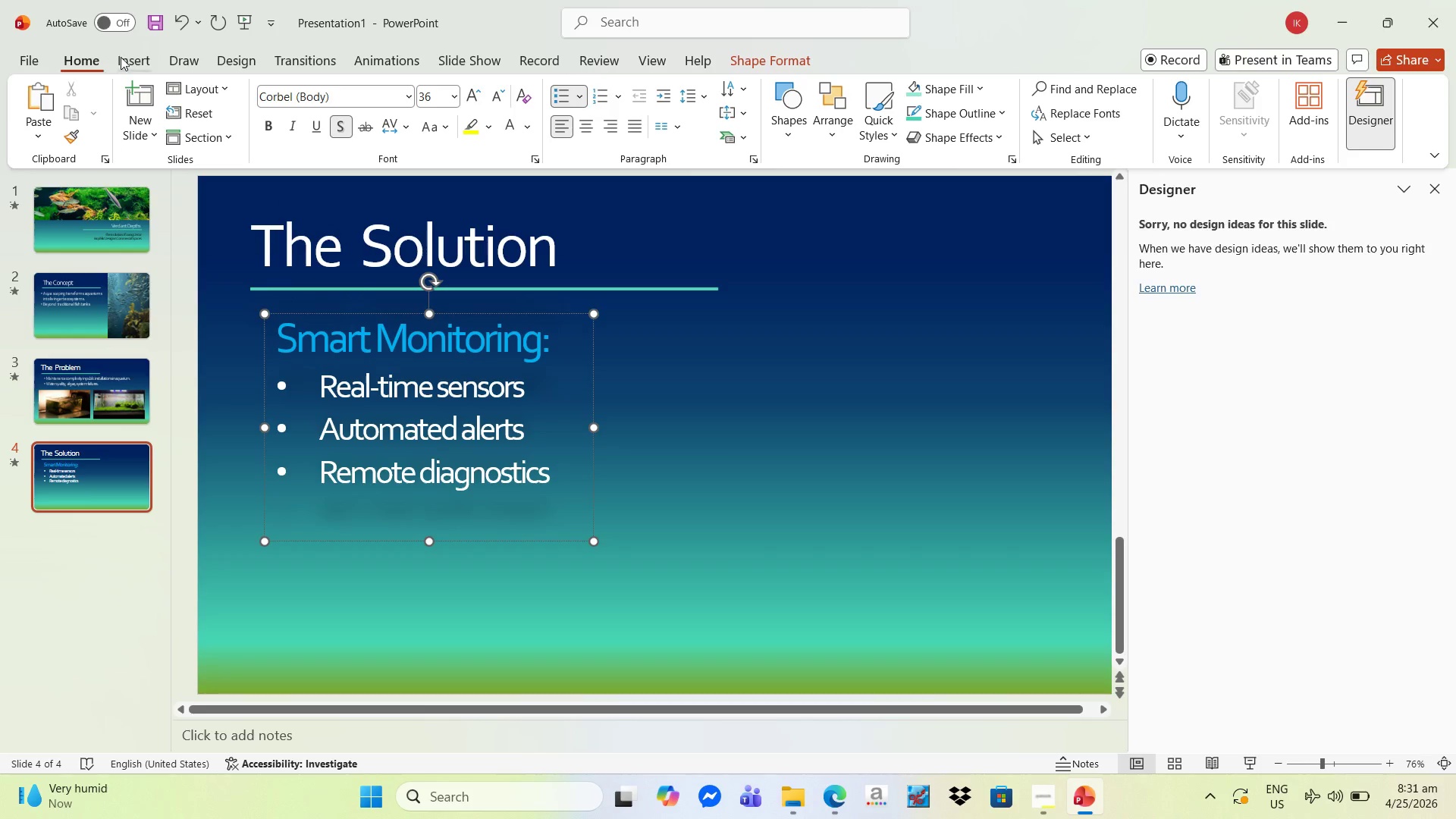 
left_click([130, 61])
 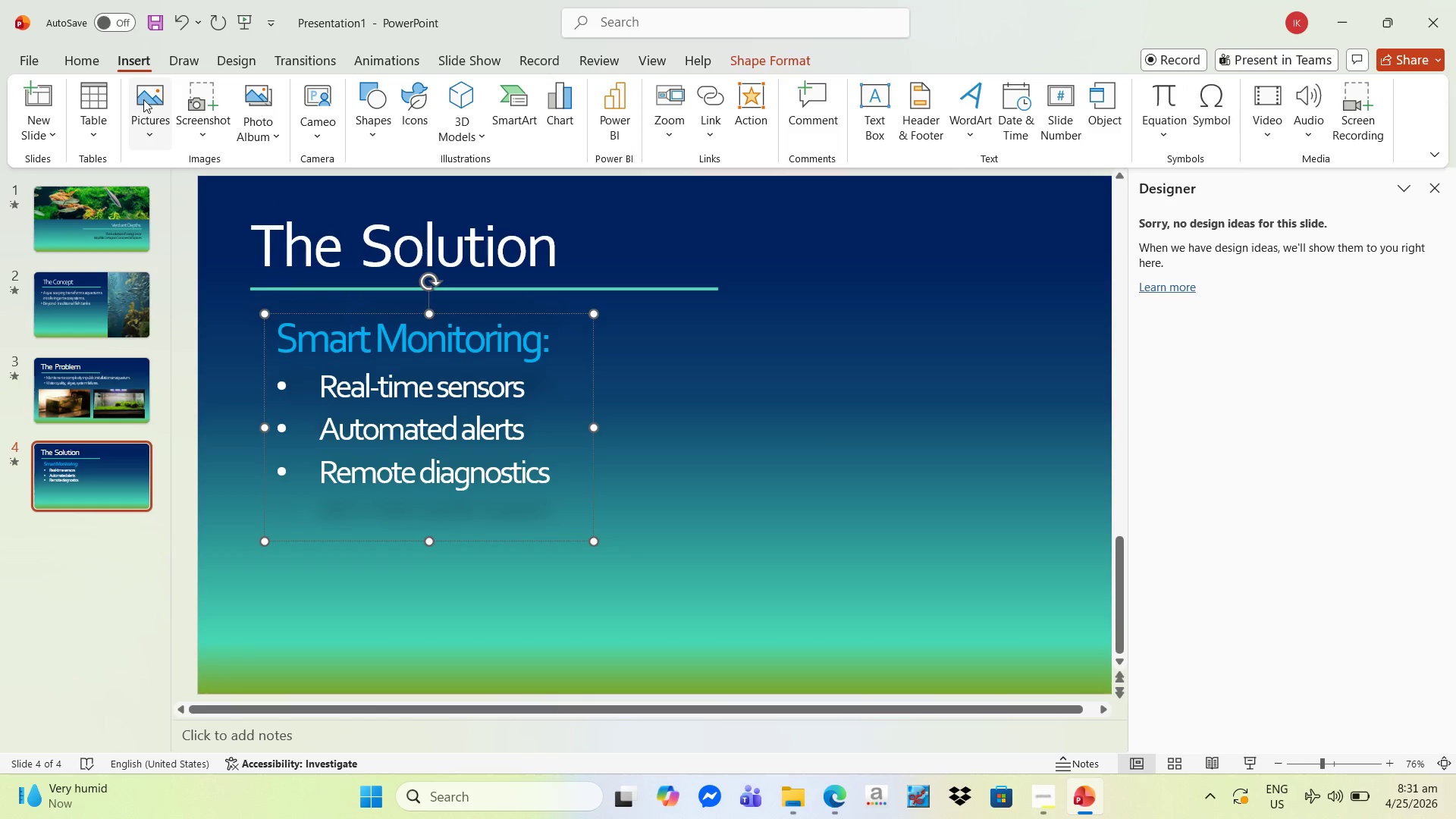 
left_click([143, 99])
 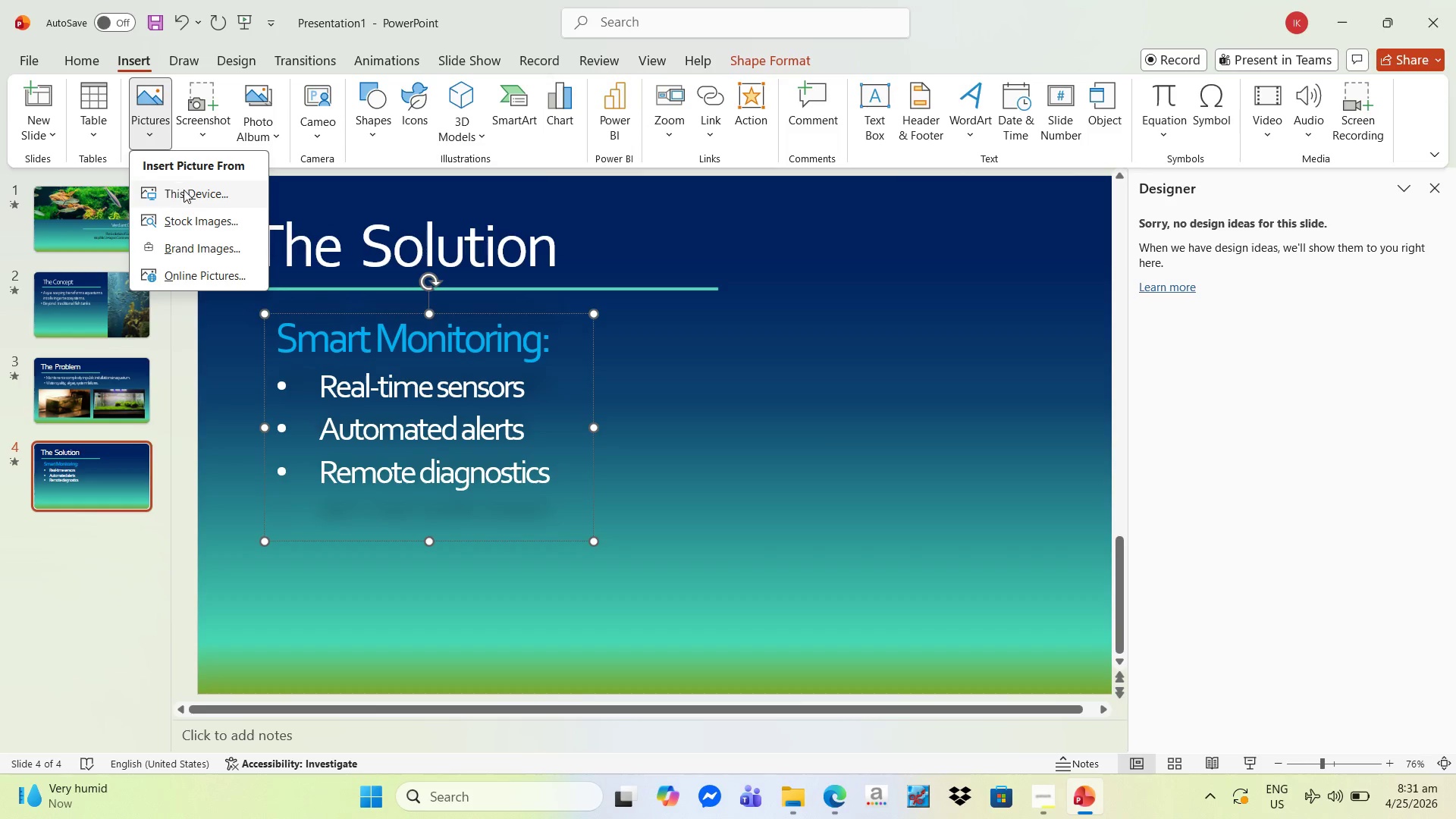 
left_click([184, 190])
 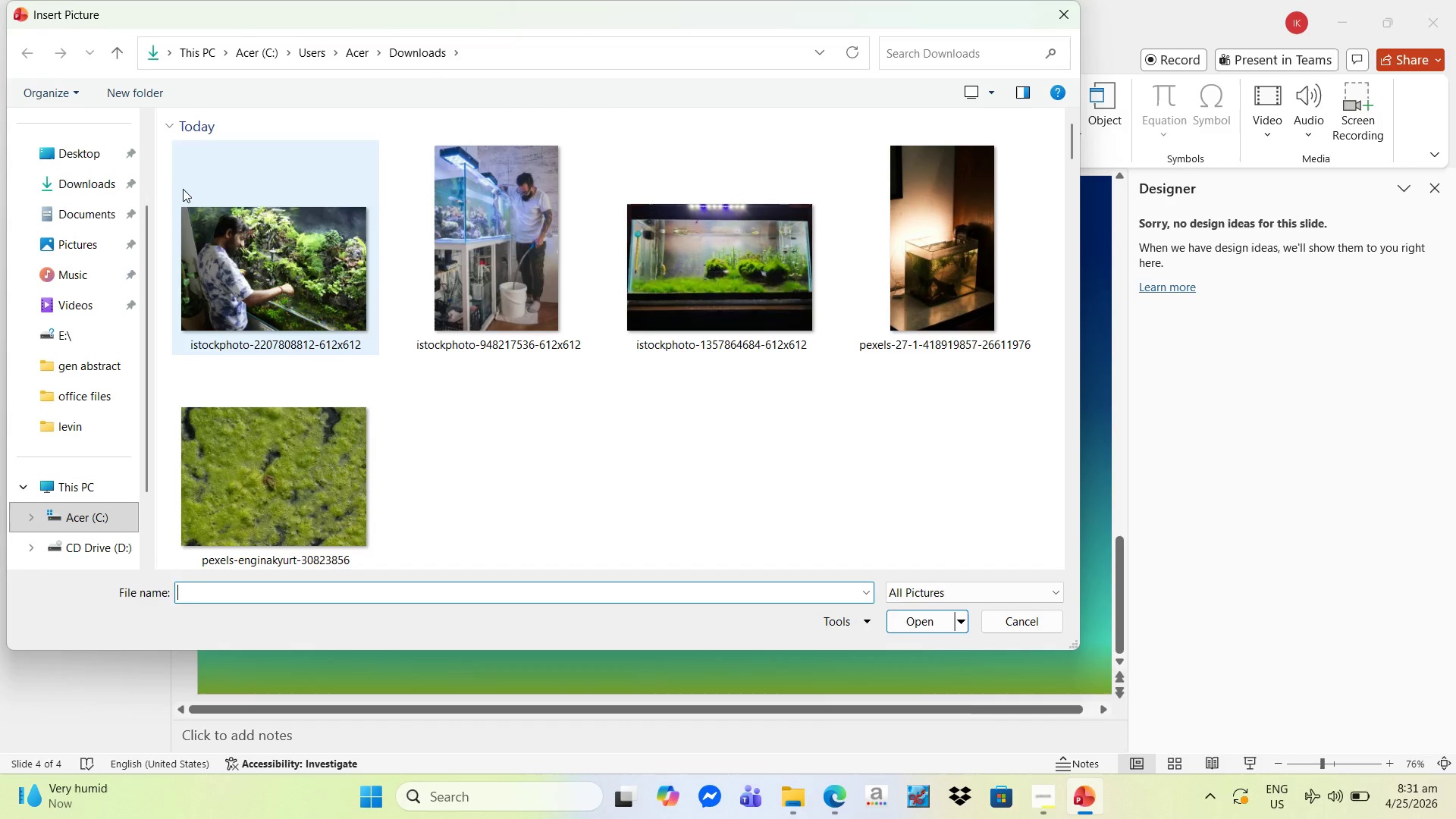 
left_click([234, 243])
 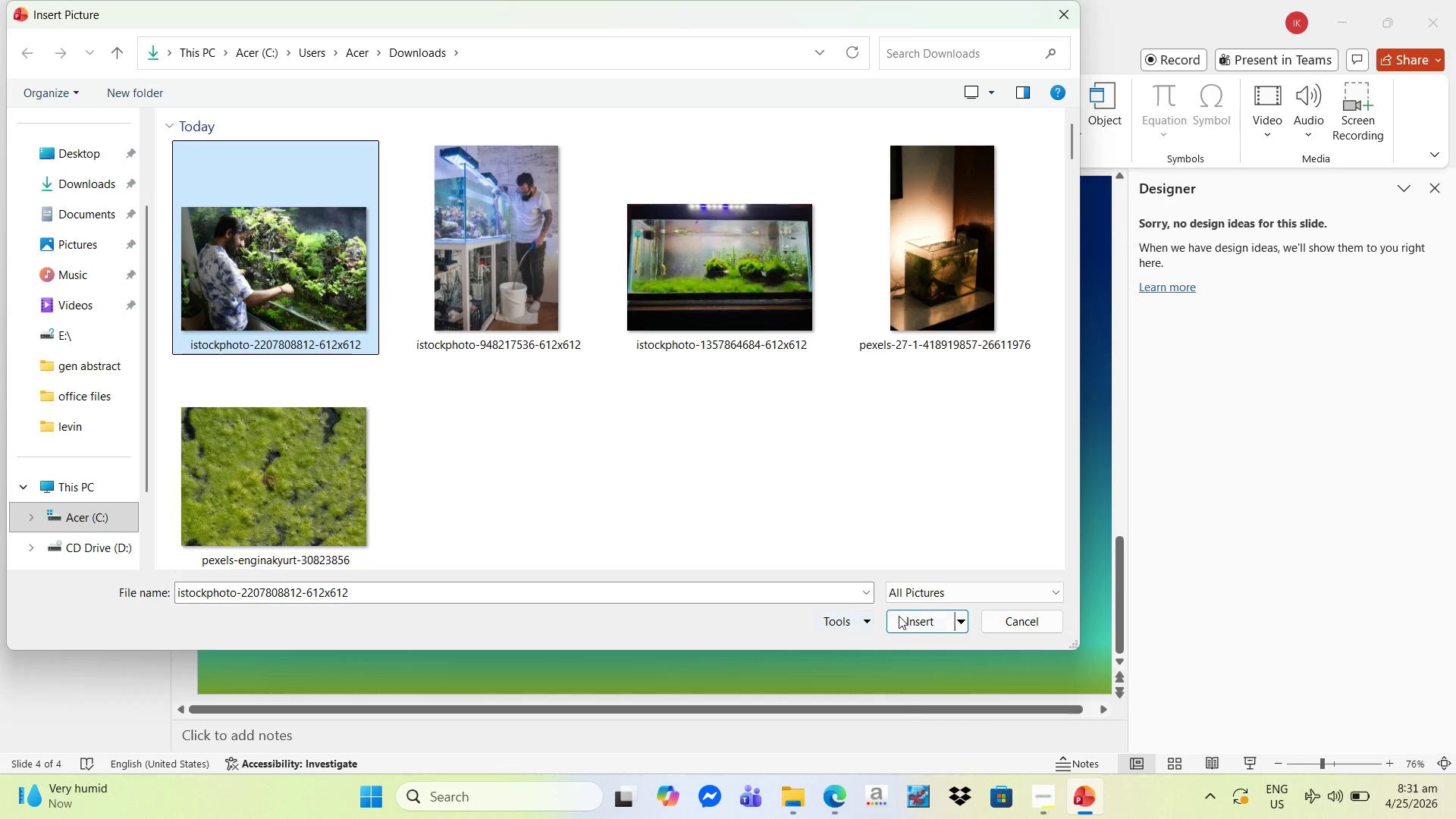 
left_click([899, 616])
 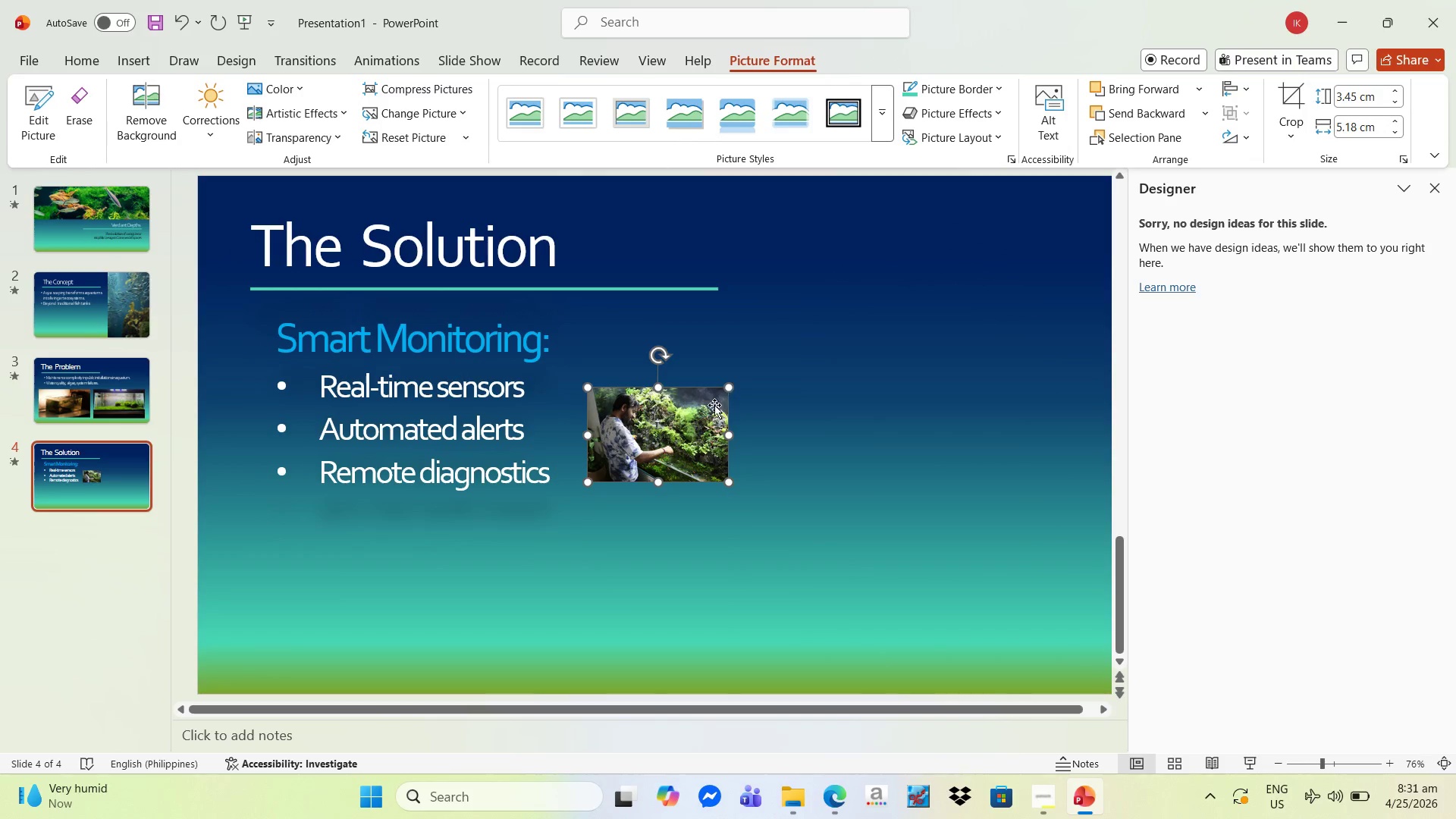 
left_click_drag(start_coordinate=[712, 406], to_coordinate=[769, 353])
 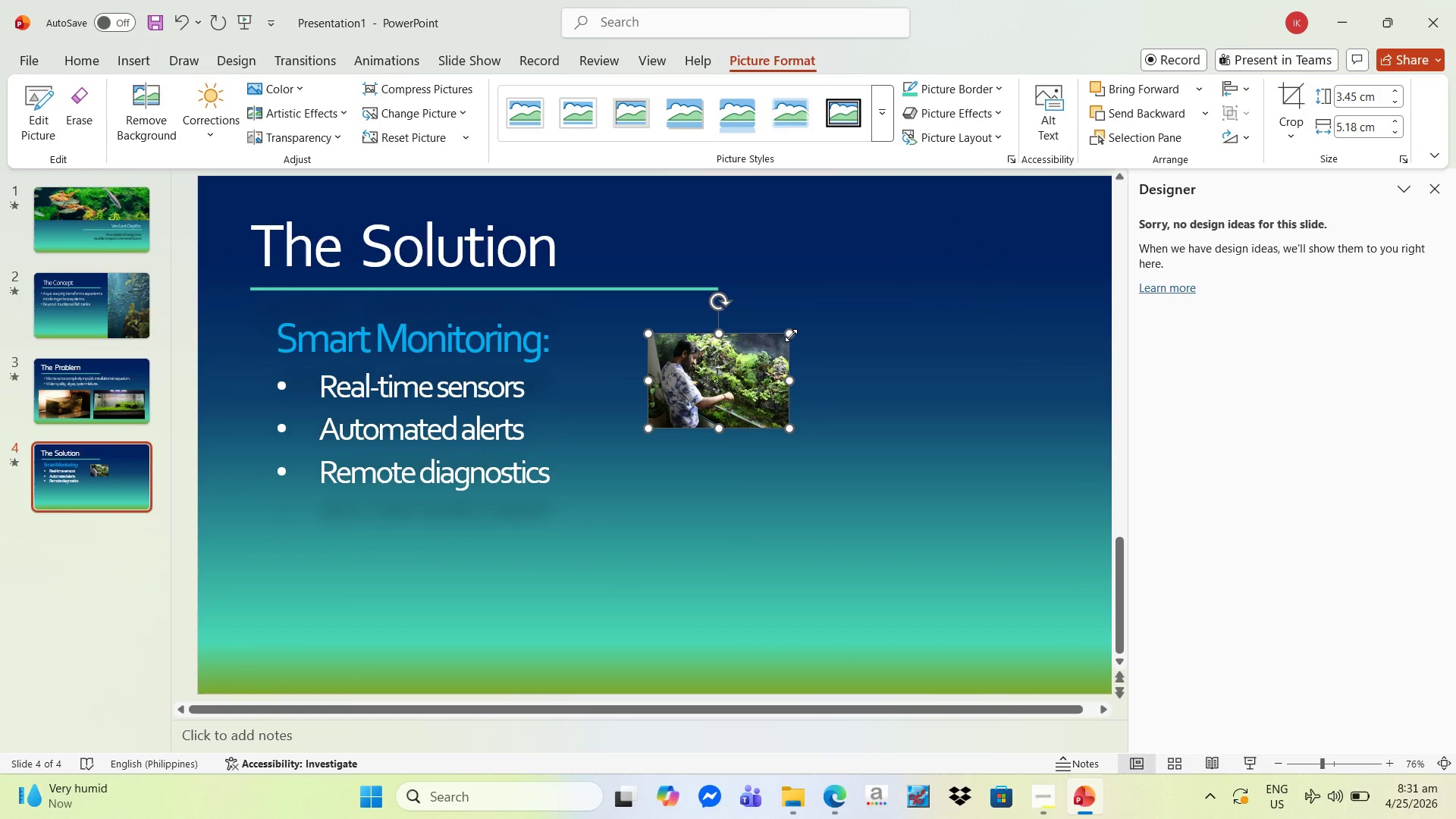 
left_click_drag(start_coordinate=[791, 335], to_coordinate=[882, 314])
 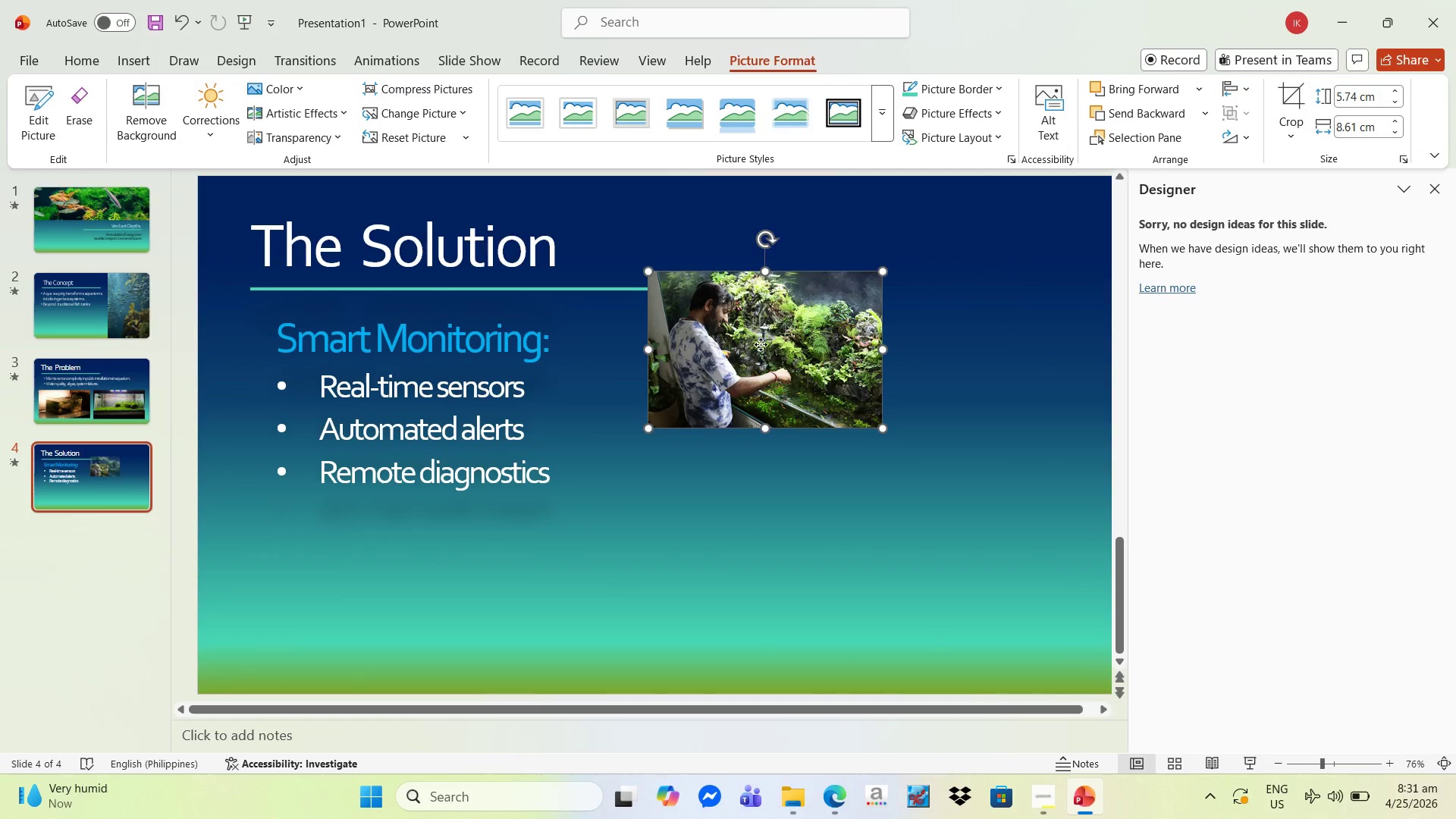 
left_click_drag(start_coordinate=[759, 343], to_coordinate=[954, 296])
 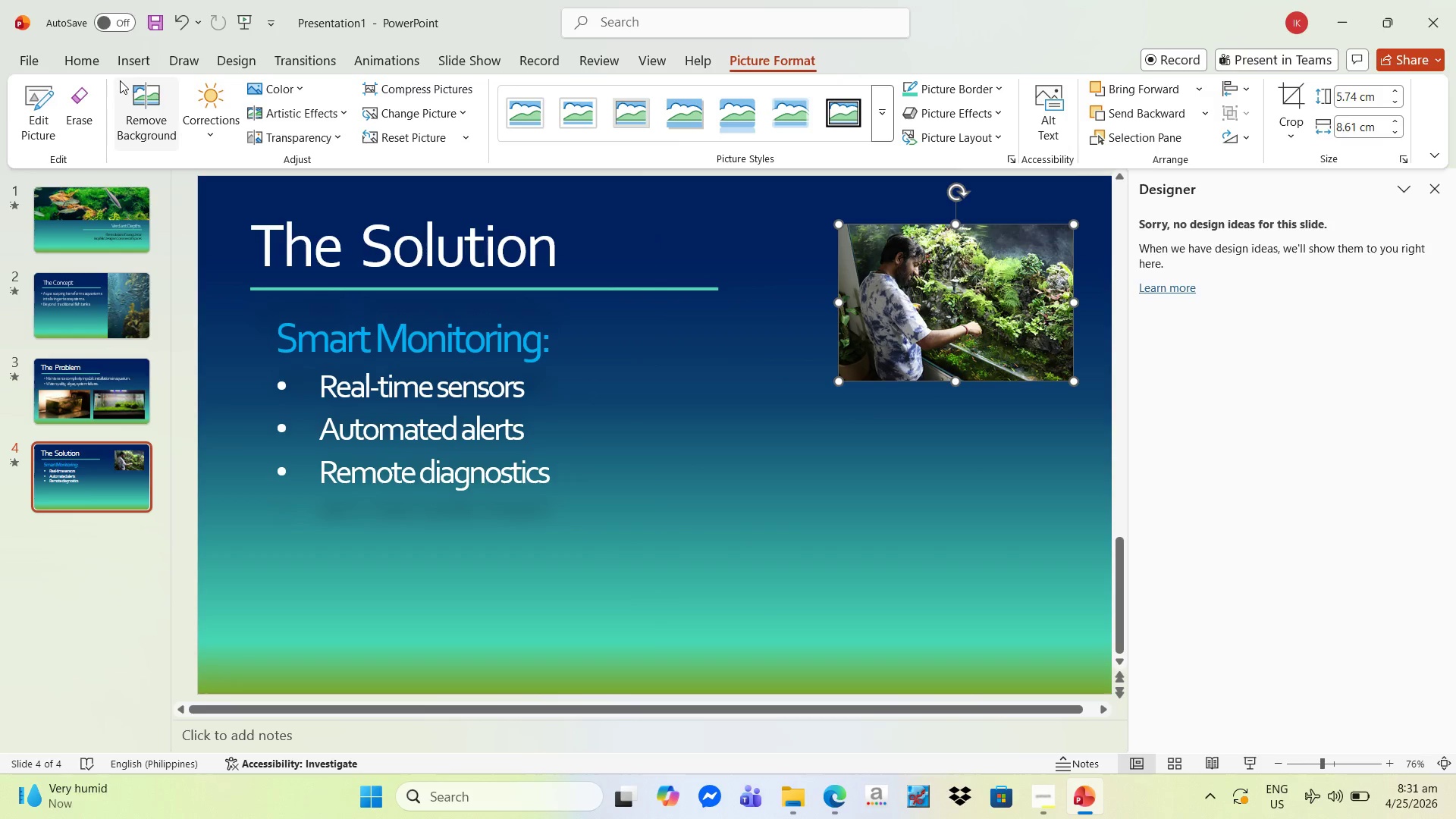 
left_click([130, 64])
 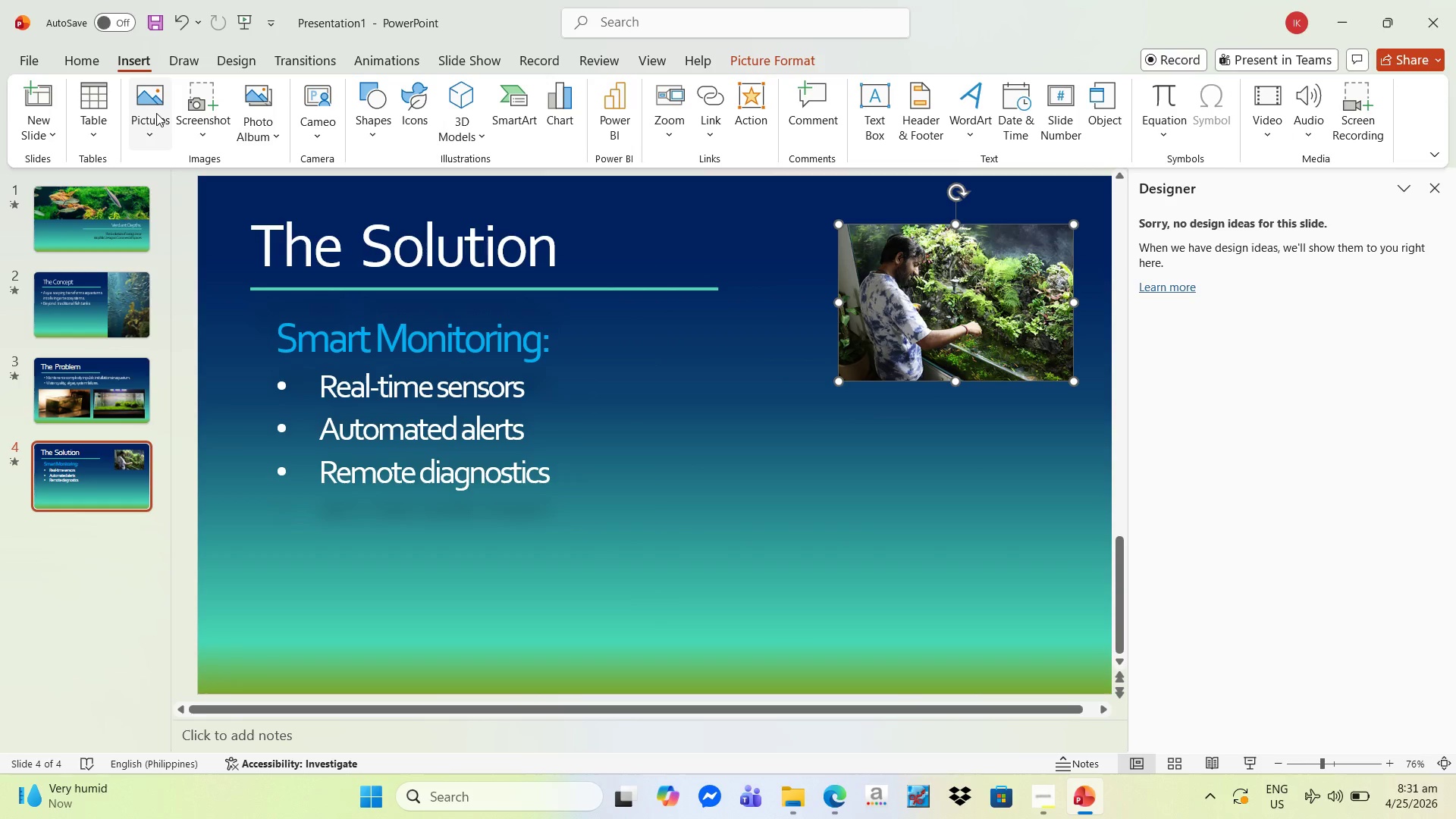 
left_click([154, 108])
 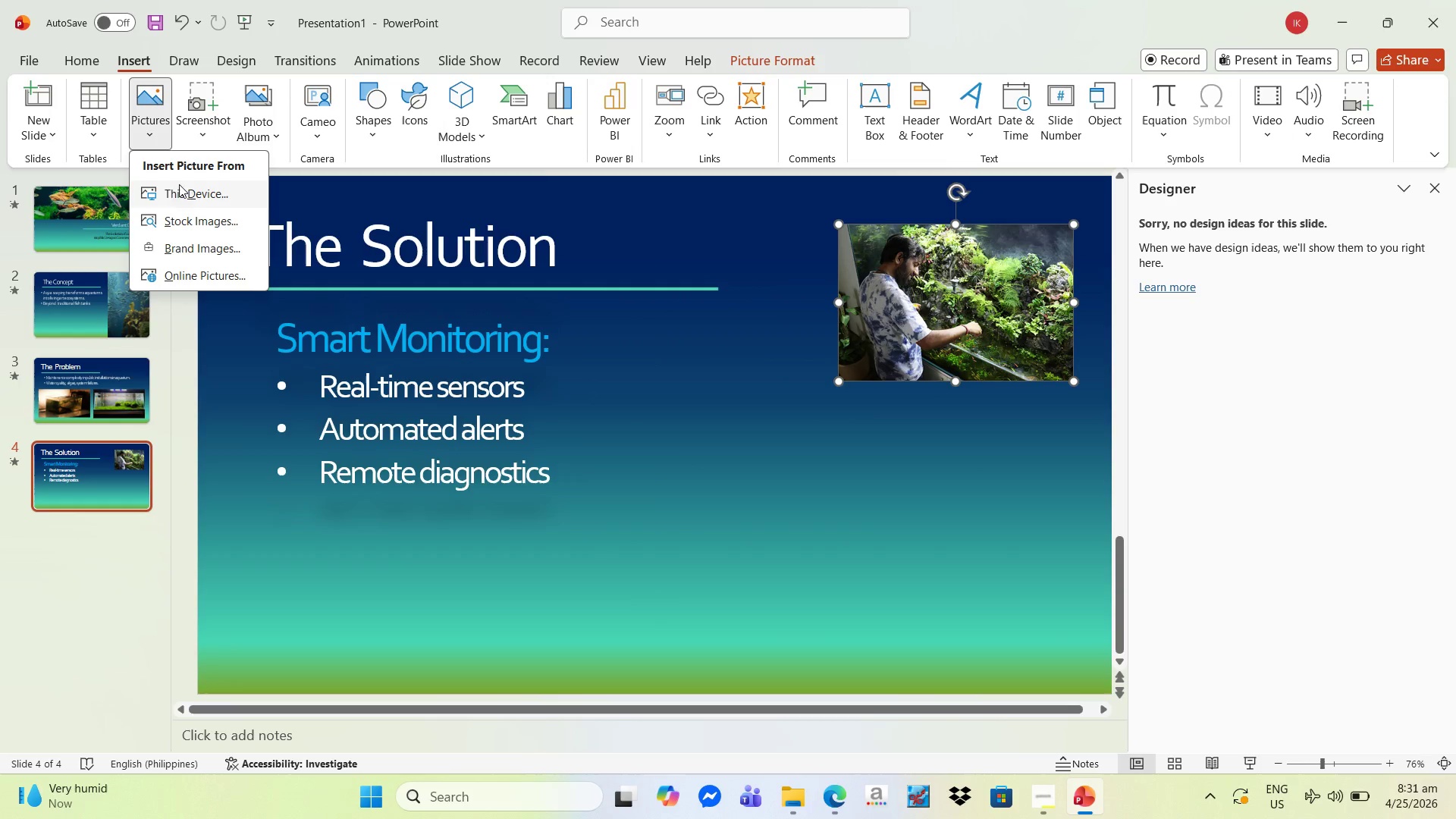 
left_click([180, 193])
 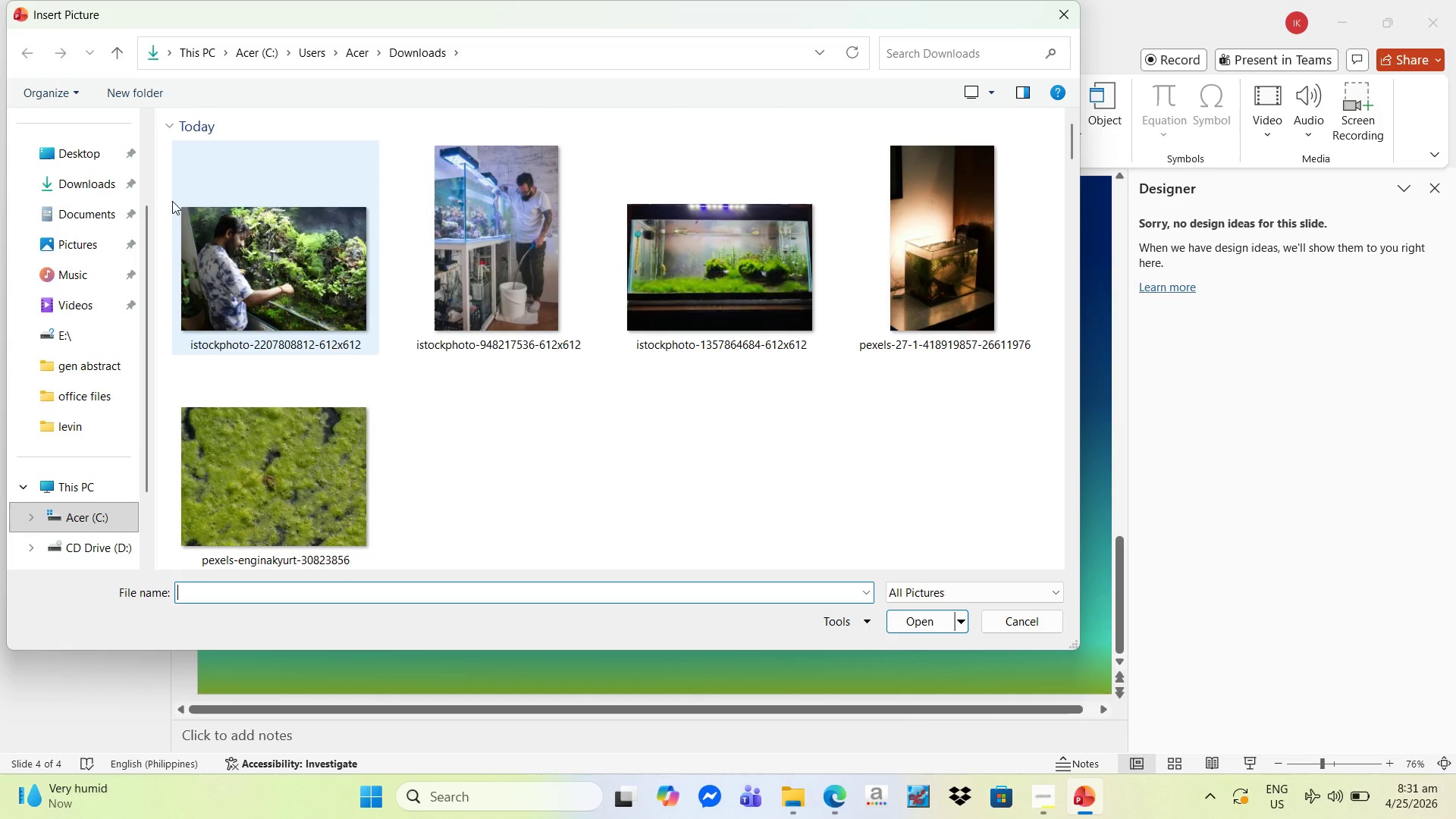 
mouse_move([162, 235])
 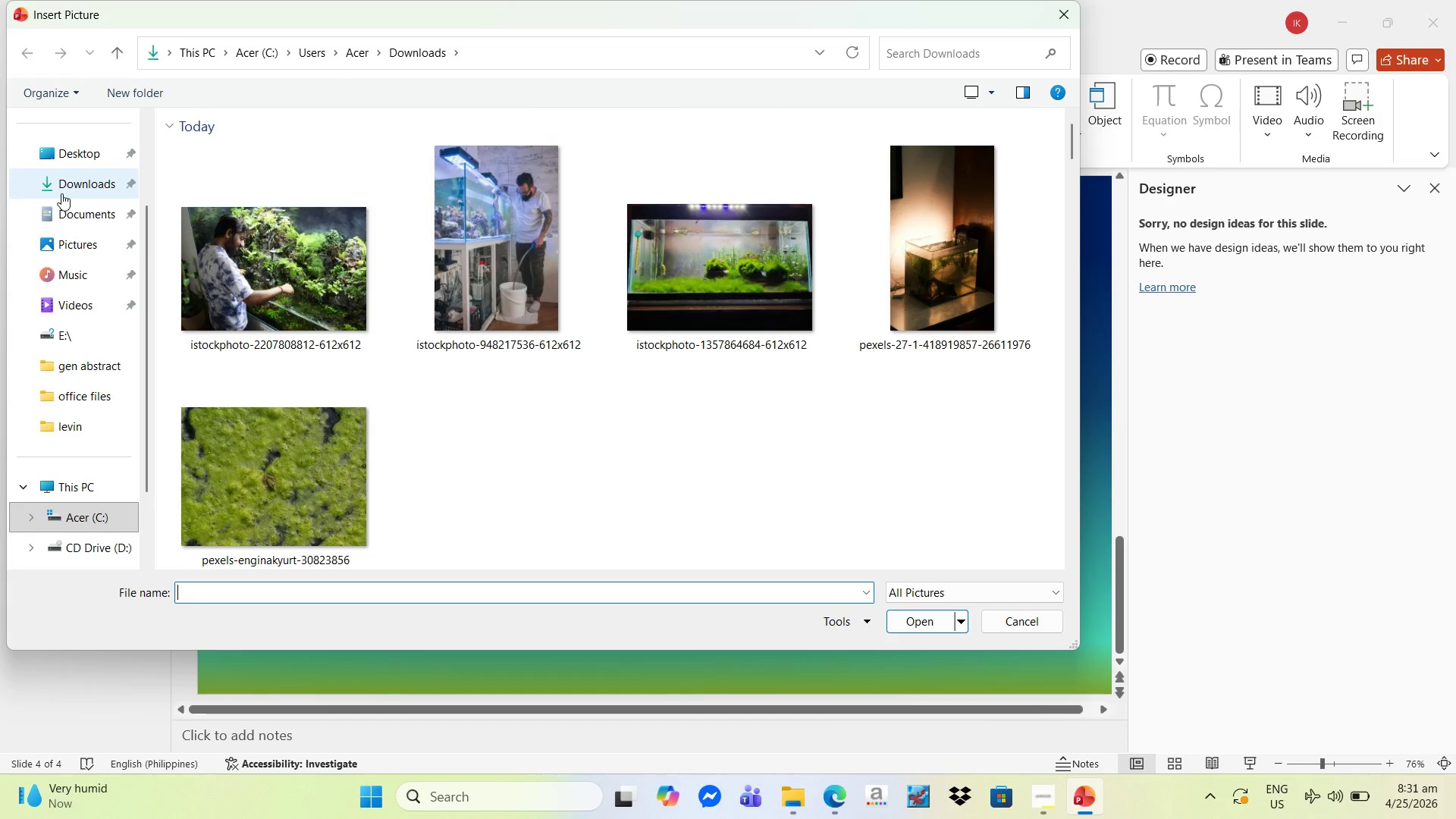 
left_click([69, 185])
 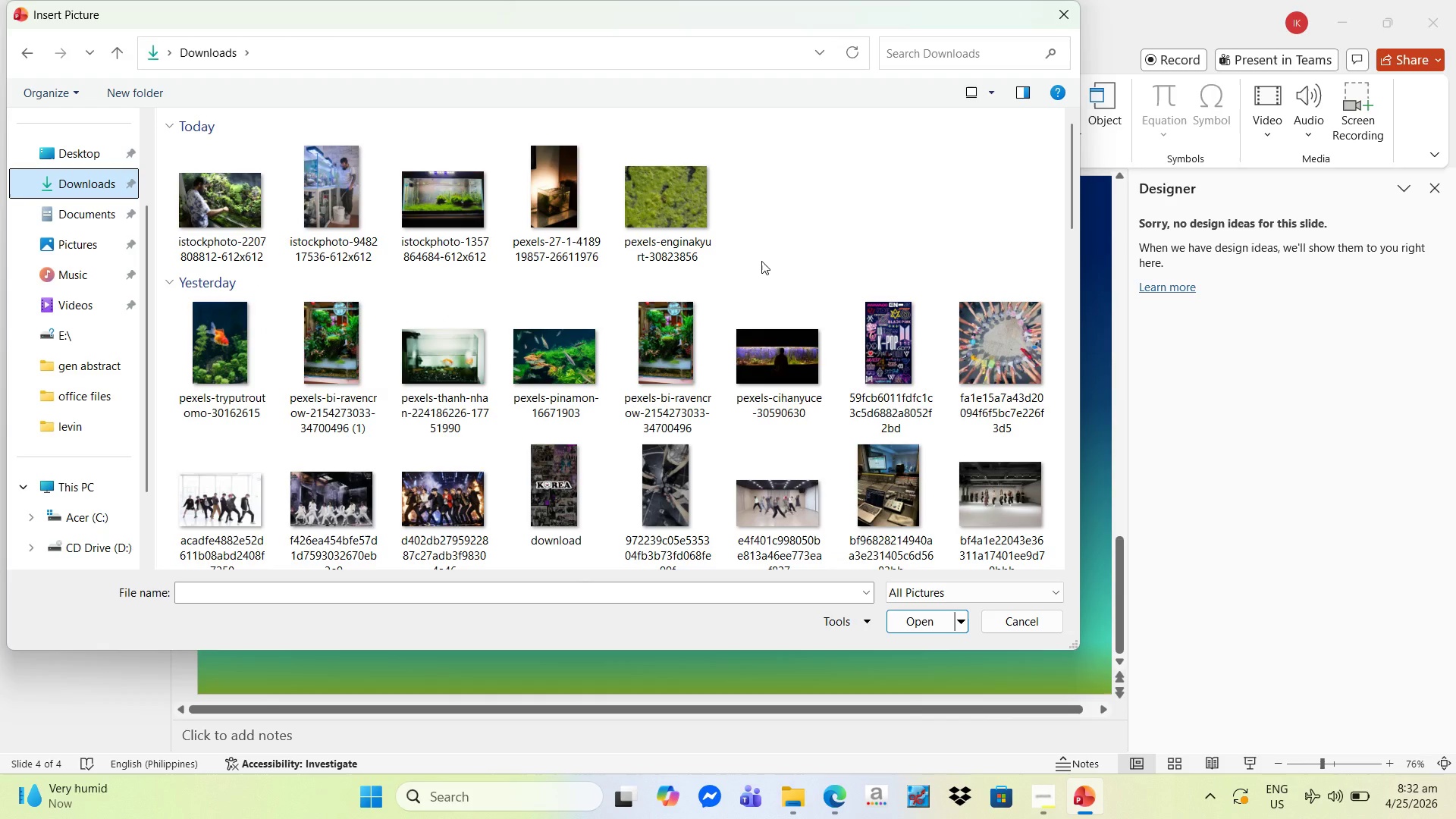 
wait(18.23)
 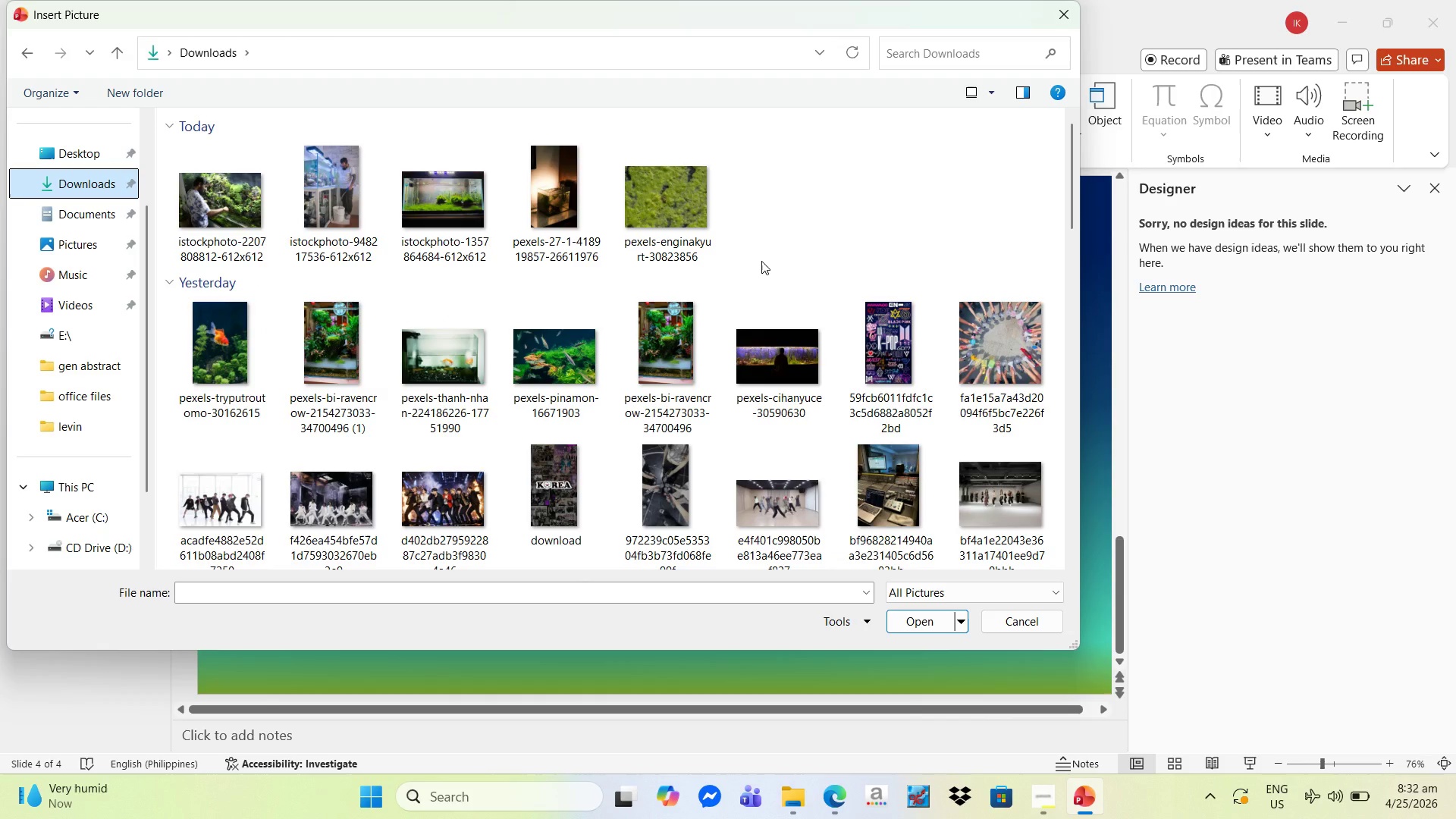 
mouse_move([346, 214])
 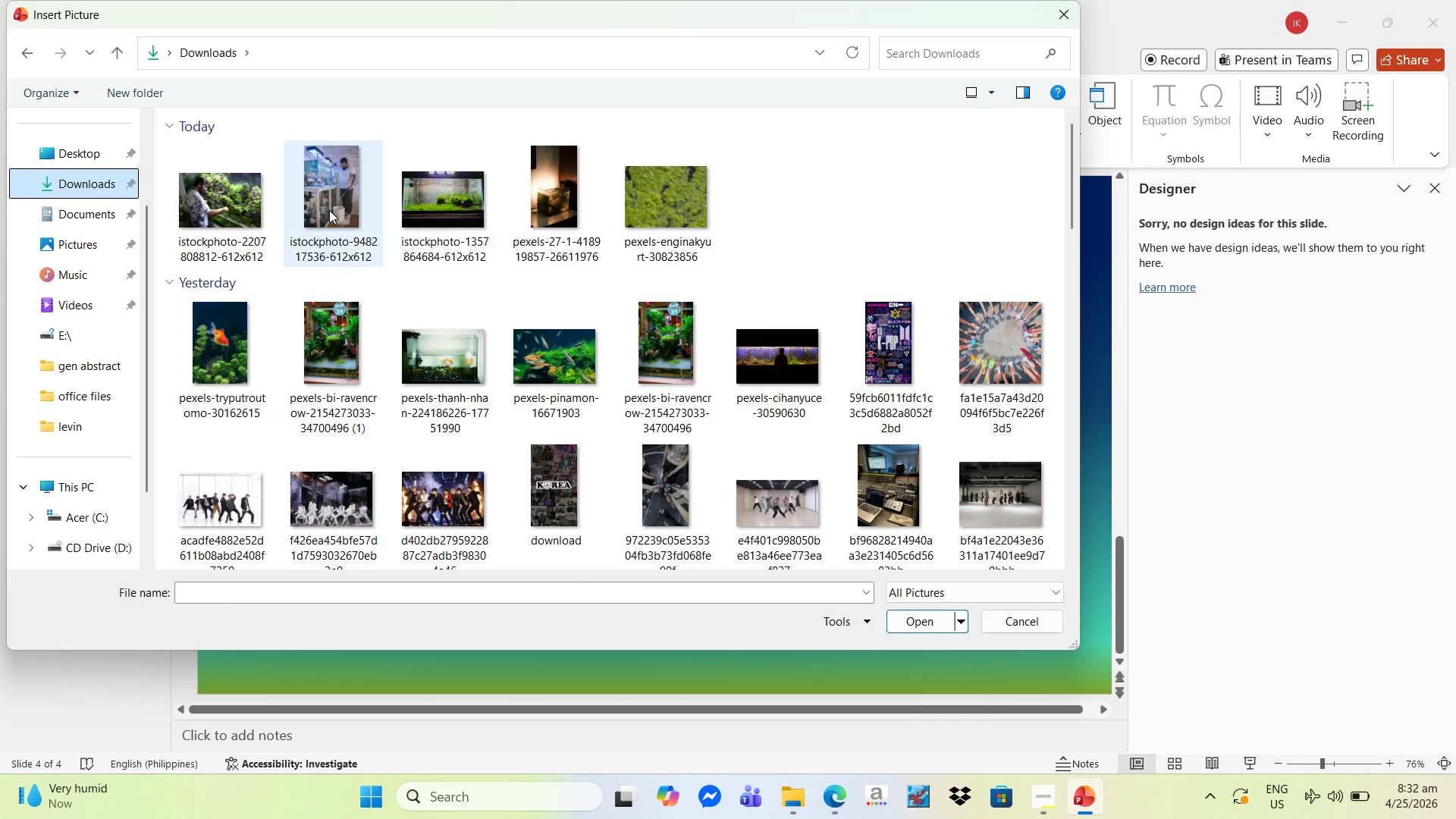 
left_click([329, 210])
 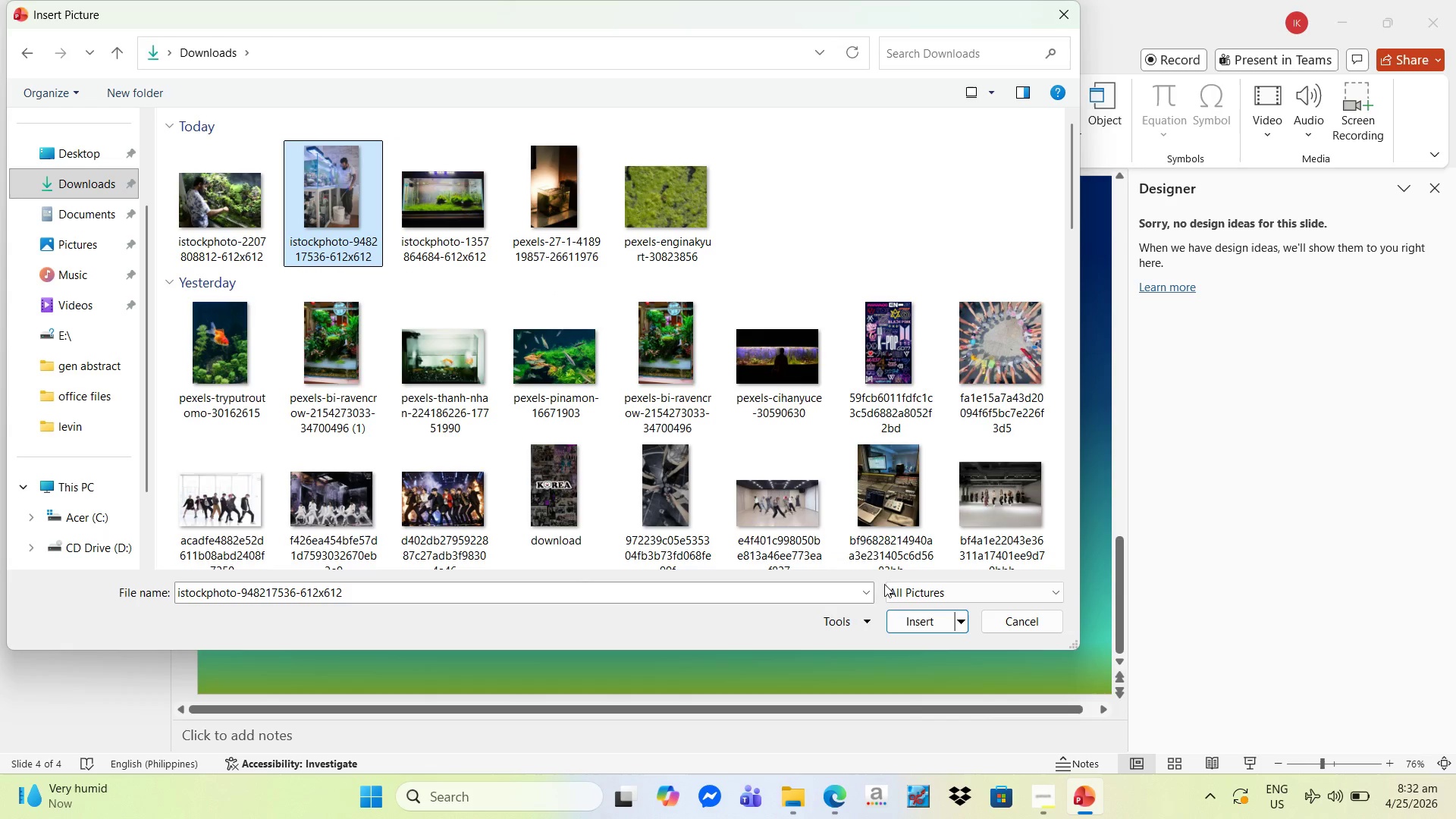 
left_click([926, 631])
 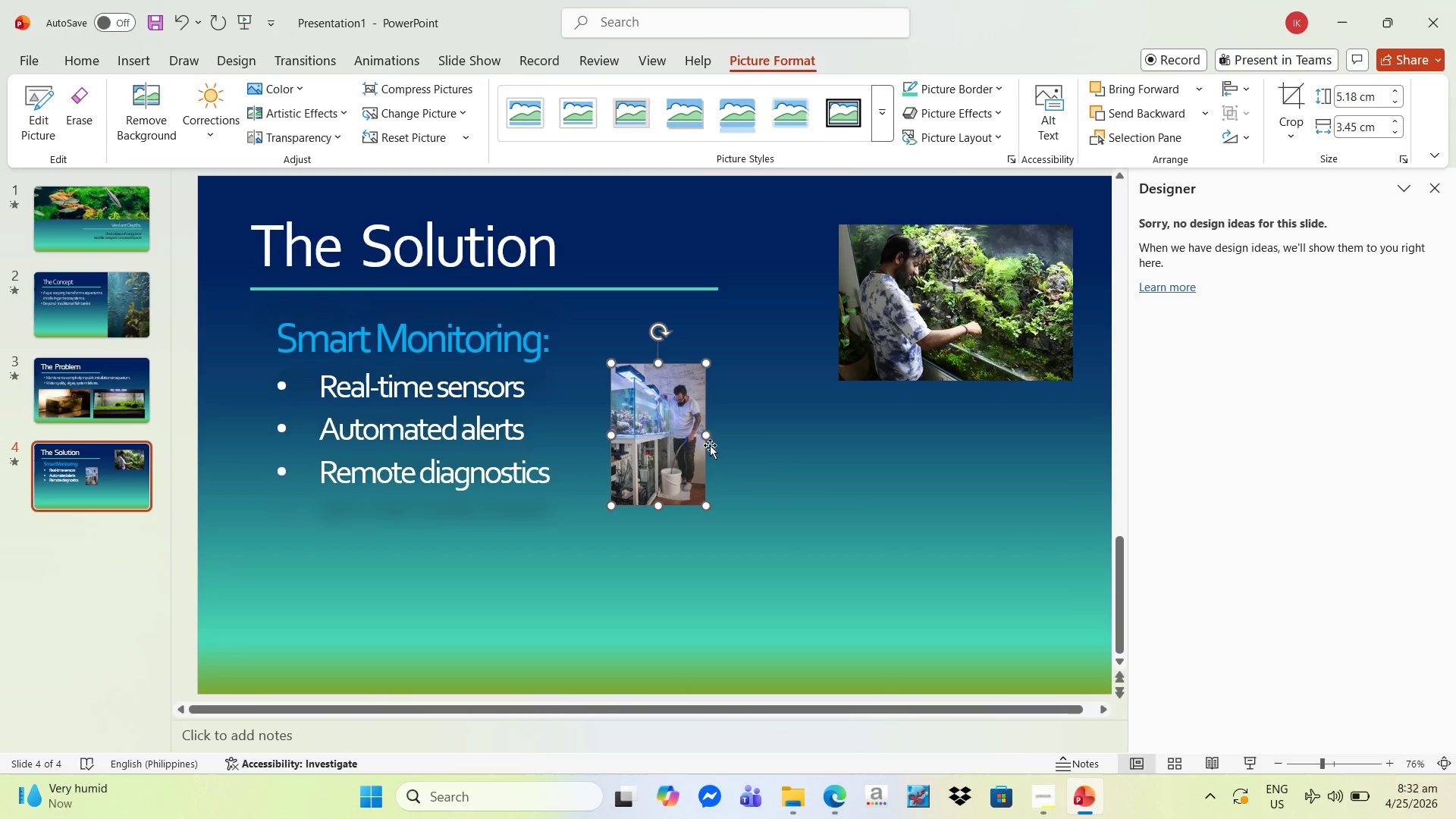 
left_click_drag(start_coordinate=[666, 434], to_coordinate=[776, 367])
 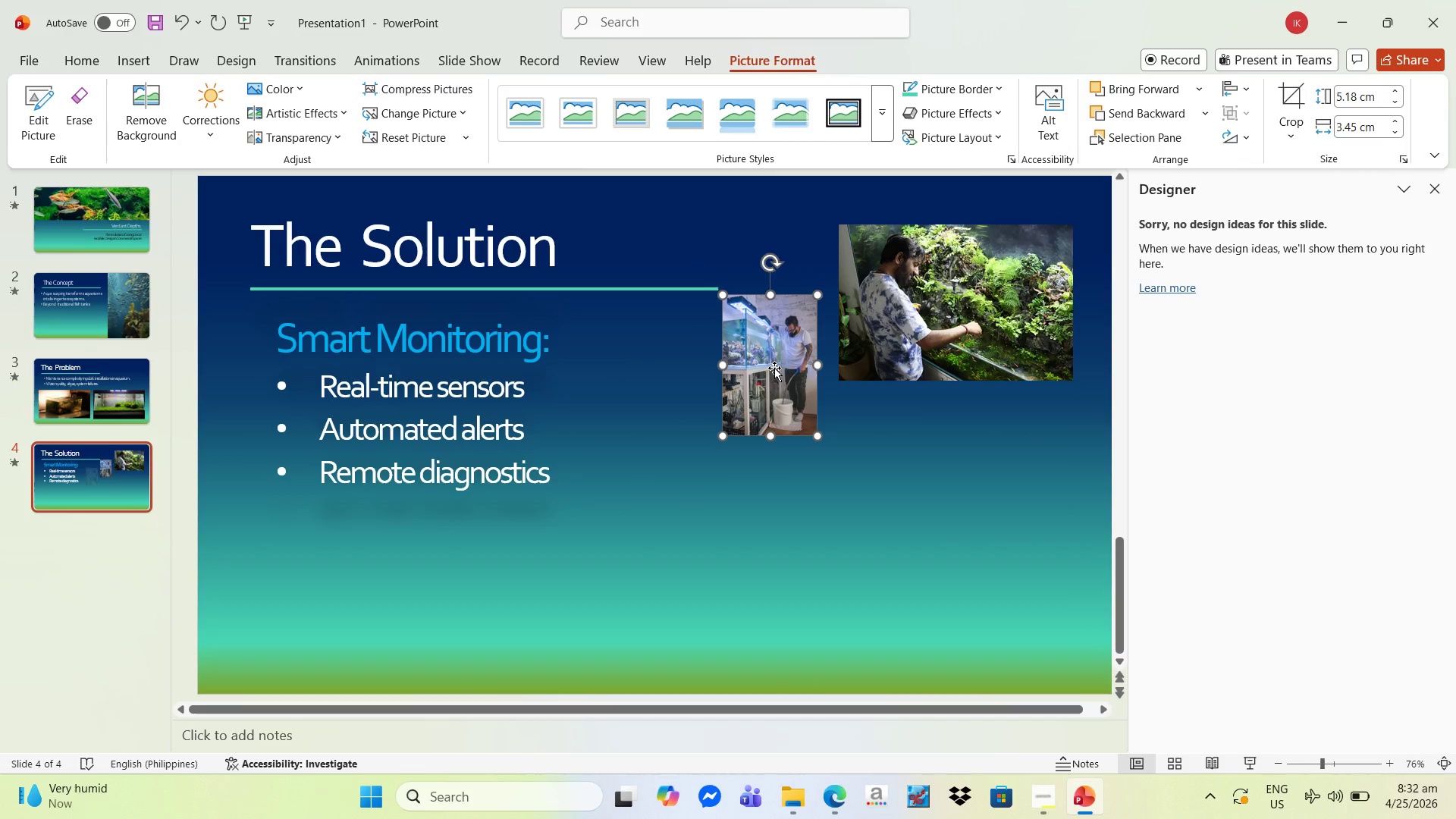 
left_click_drag(start_coordinate=[774, 368], to_coordinate=[778, 378])
 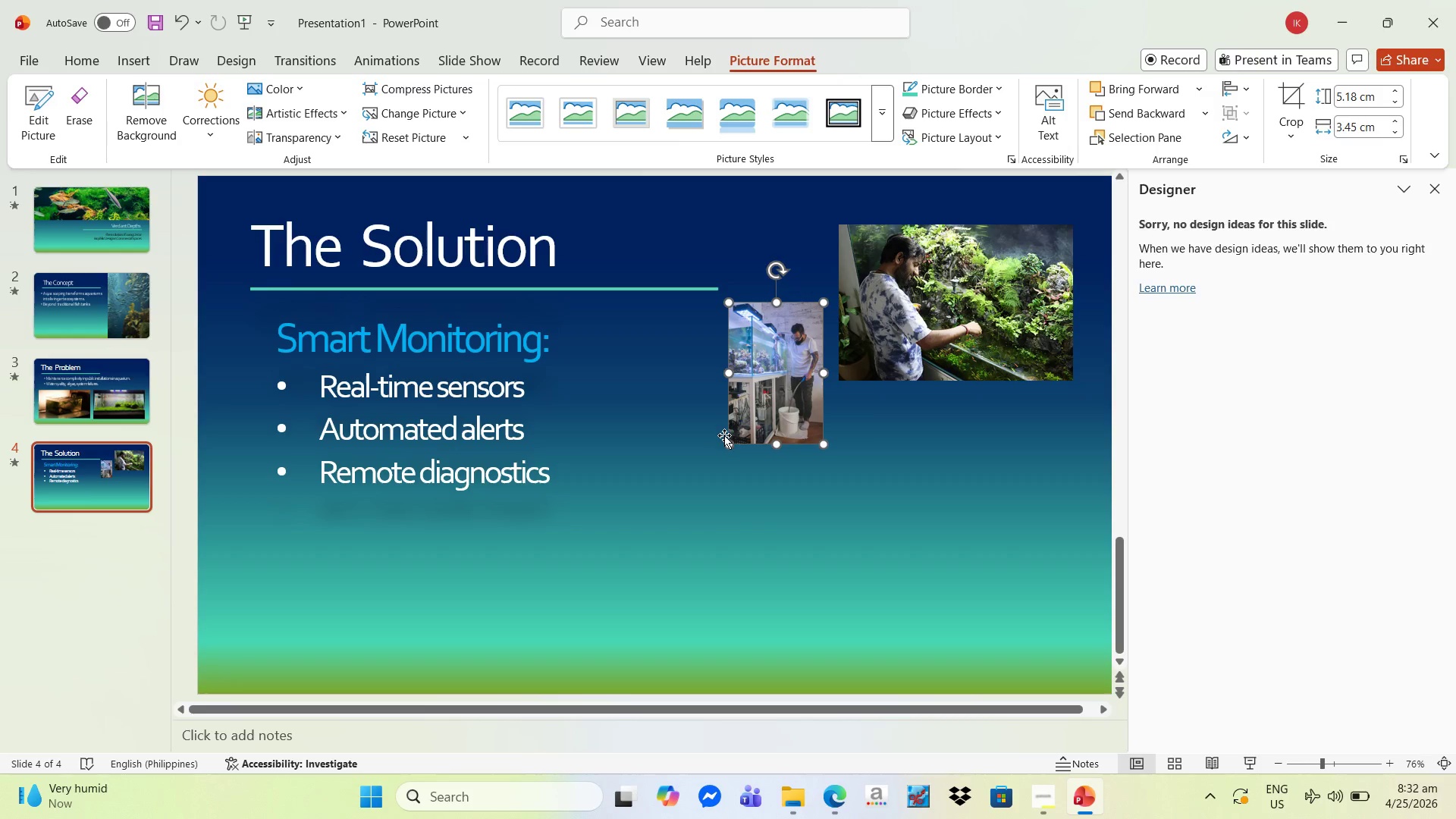 
left_click_drag(start_coordinate=[726, 438], to_coordinate=[621, 477])
 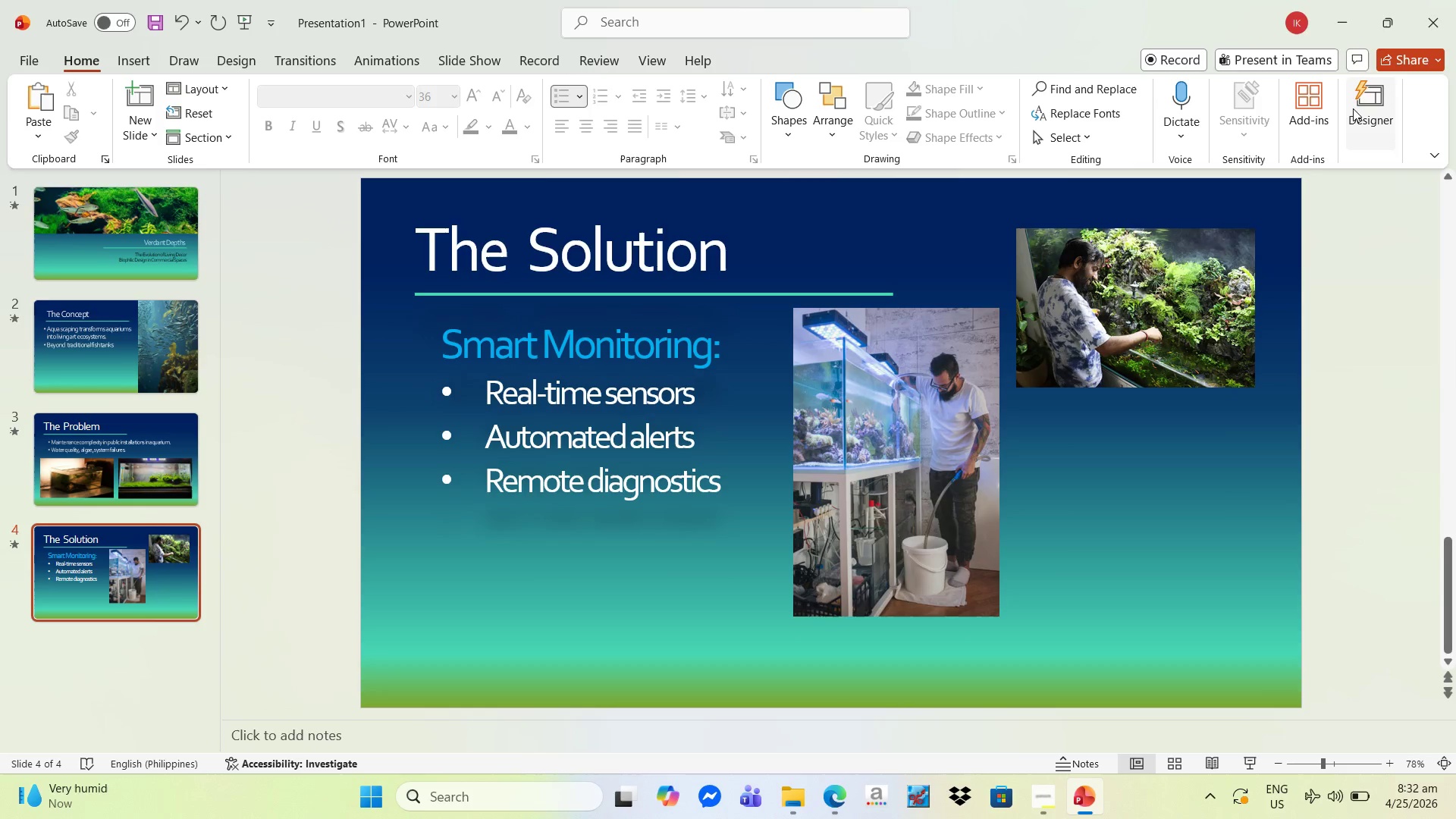 
wait(5.74)
 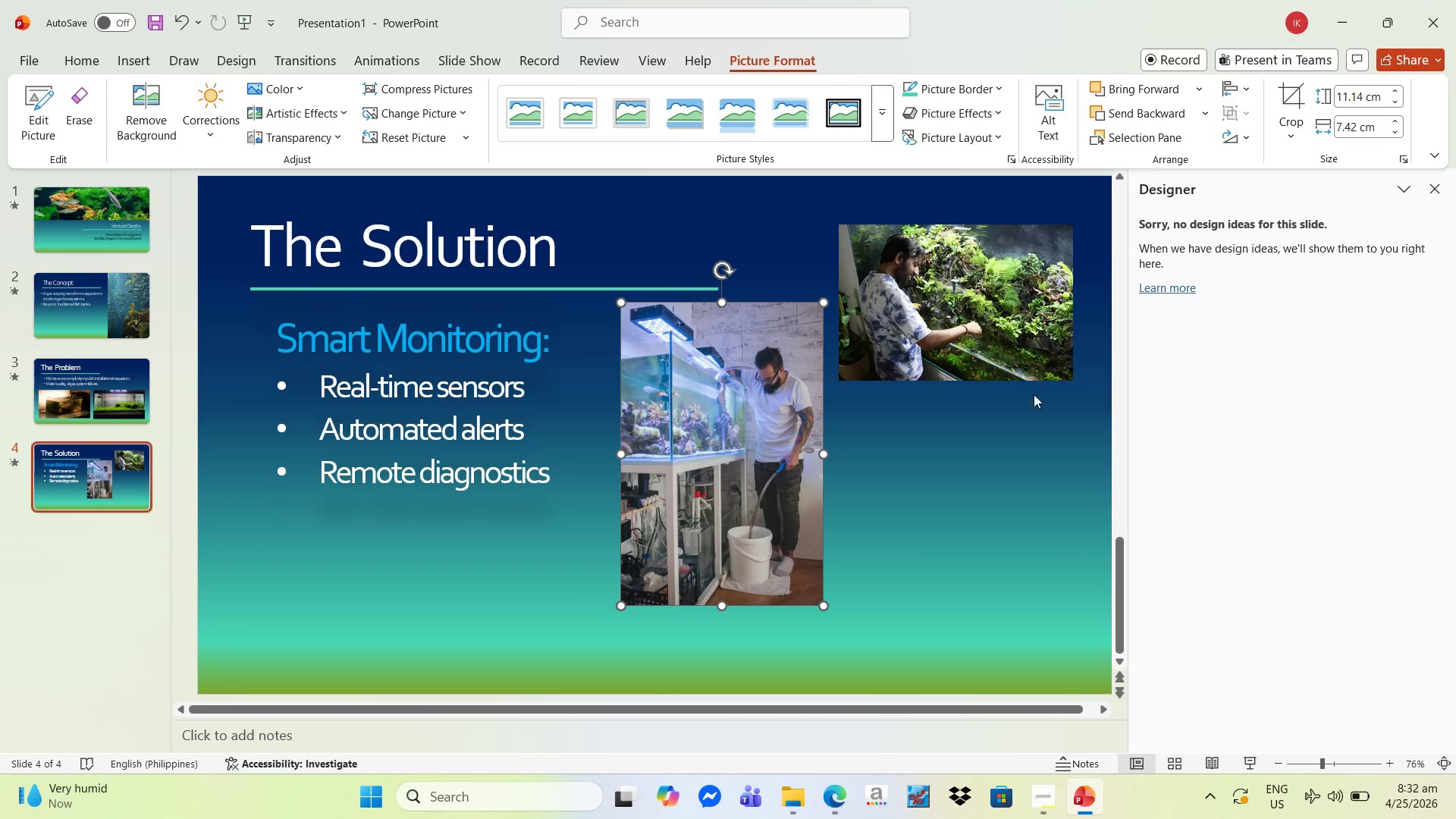 
left_click([313, 61])
 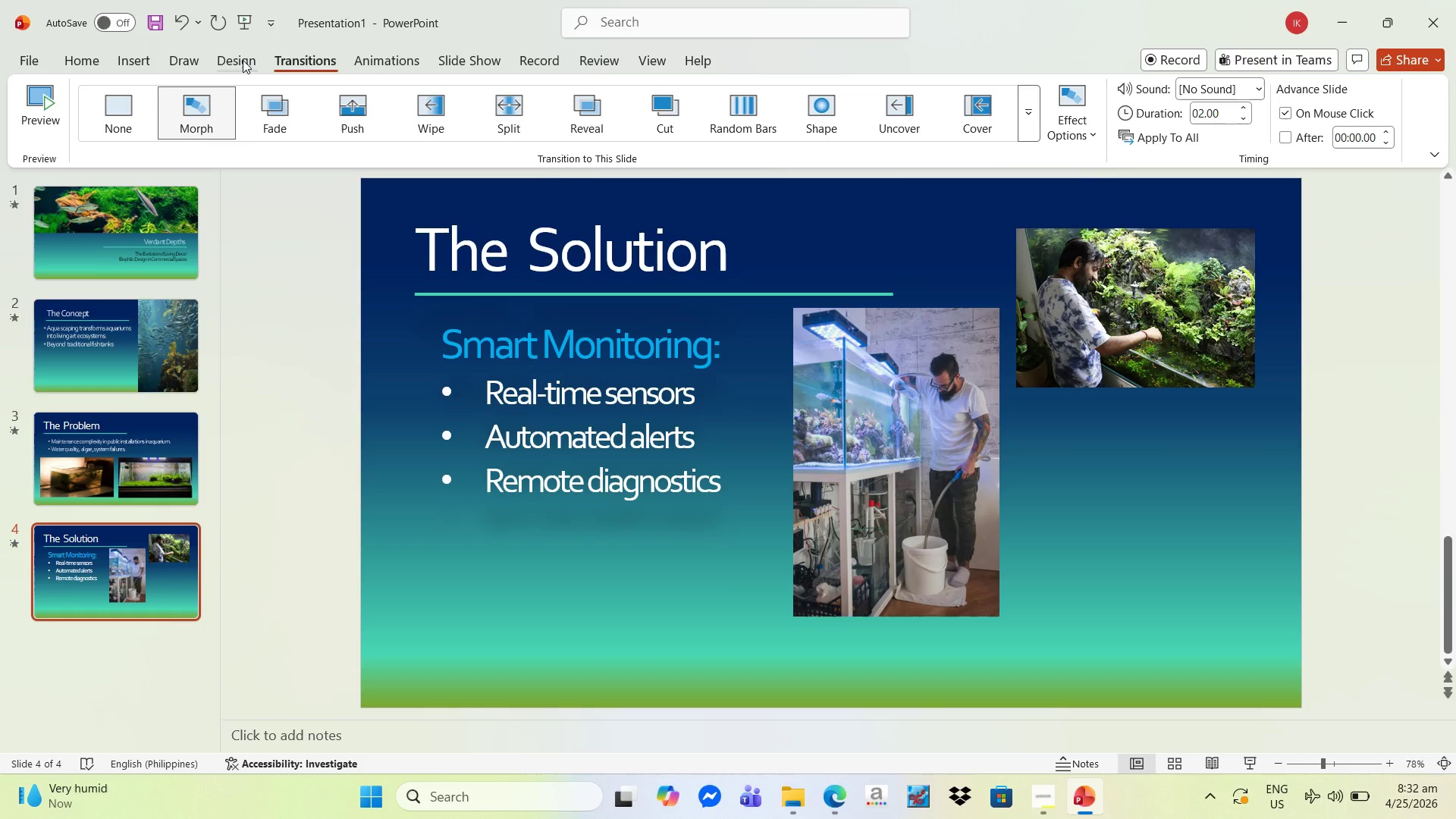 
left_click([226, 59])
 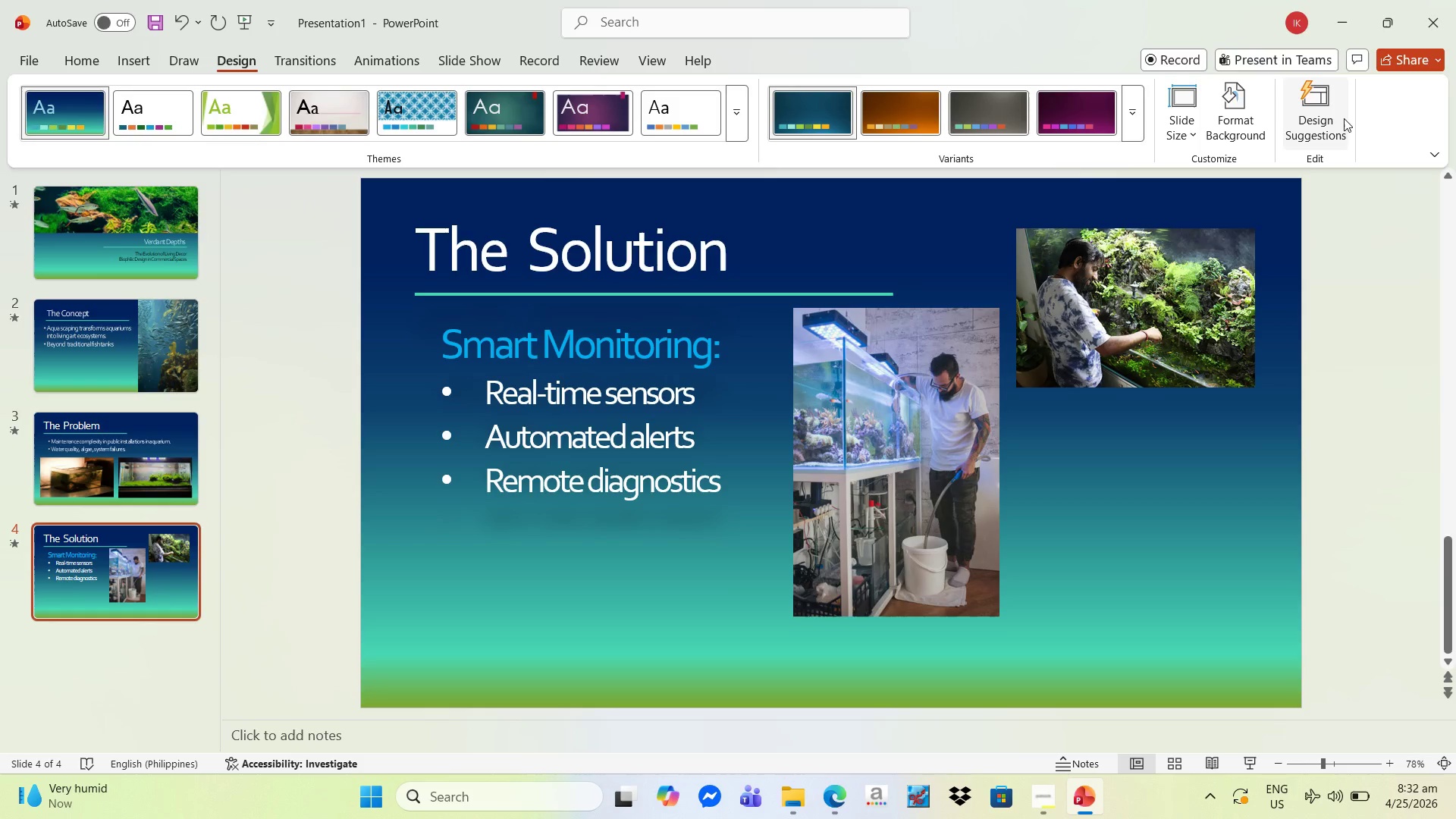 
left_click([1324, 115])
 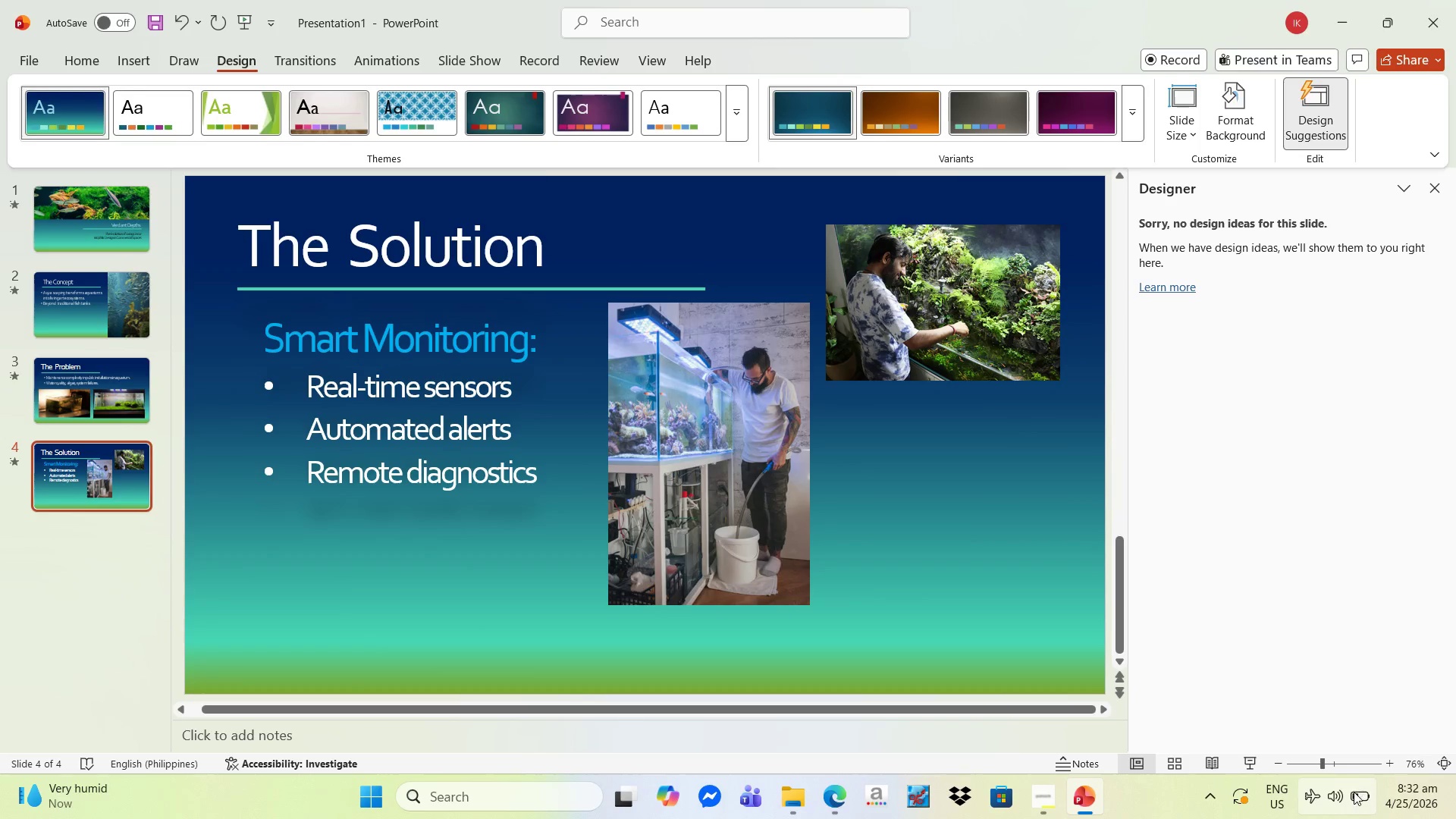 
left_click([1310, 797])
 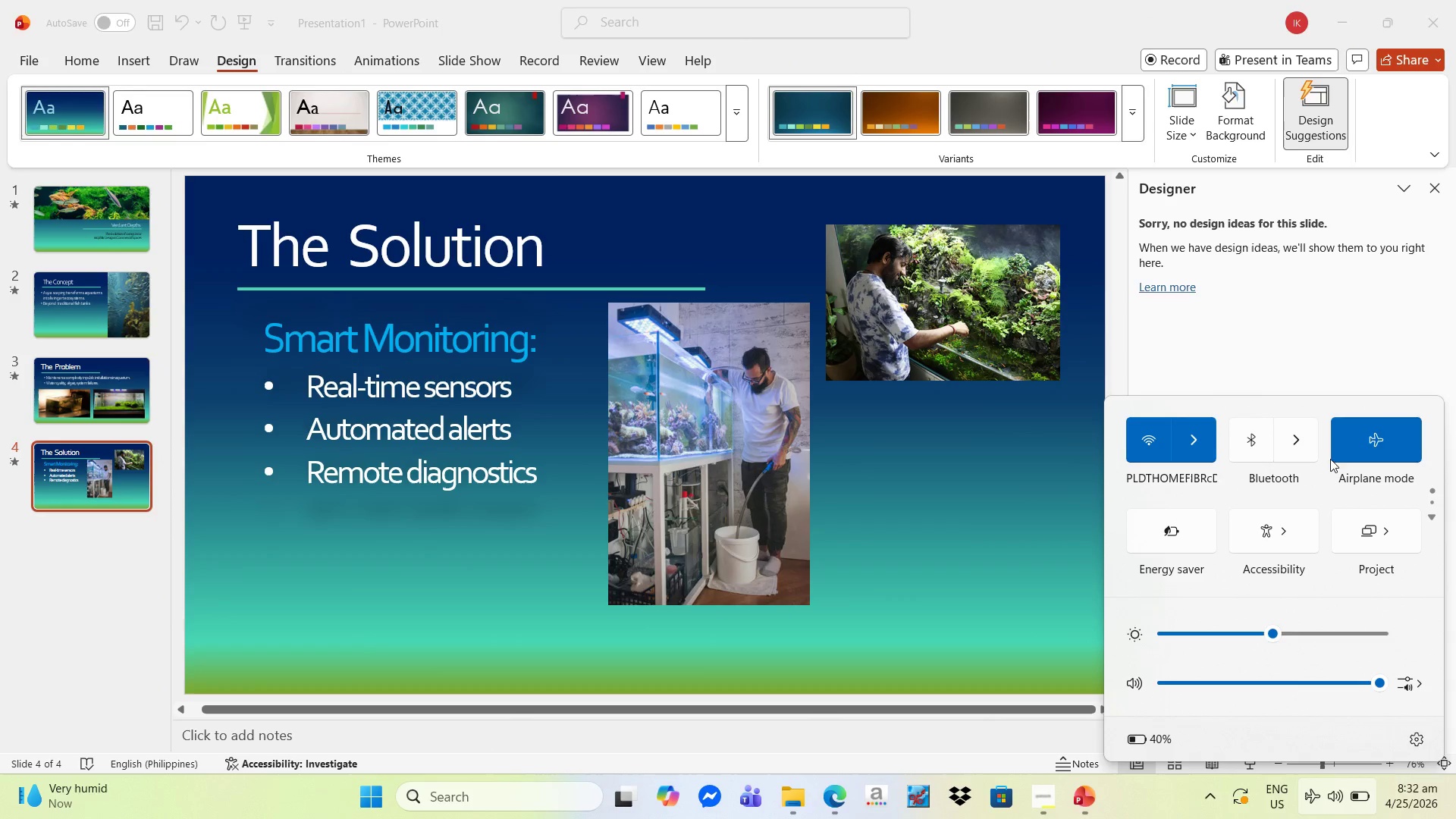 
left_click([1348, 450])
 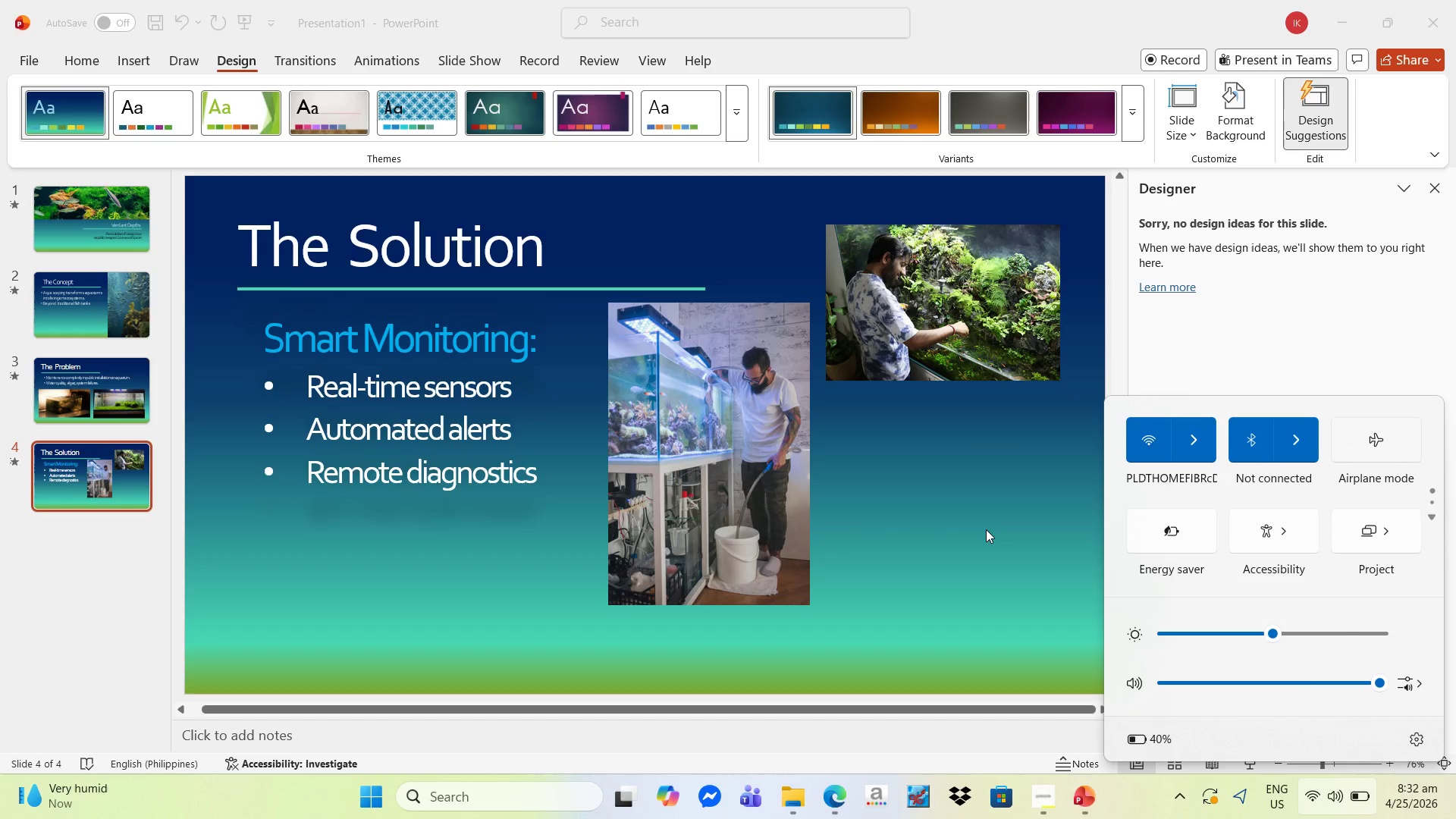 
left_click([986, 529])
 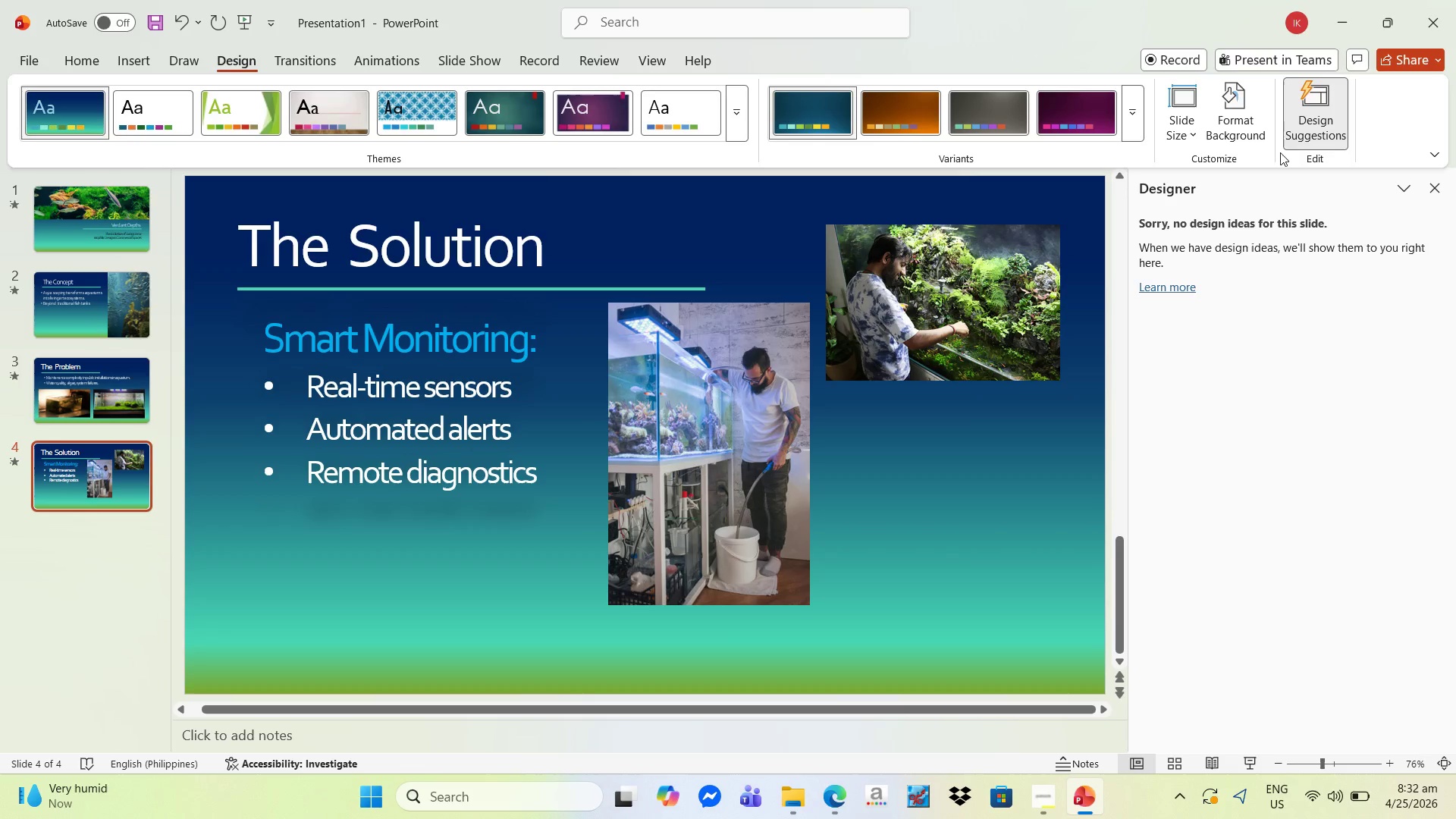 
left_click([1293, 135])
 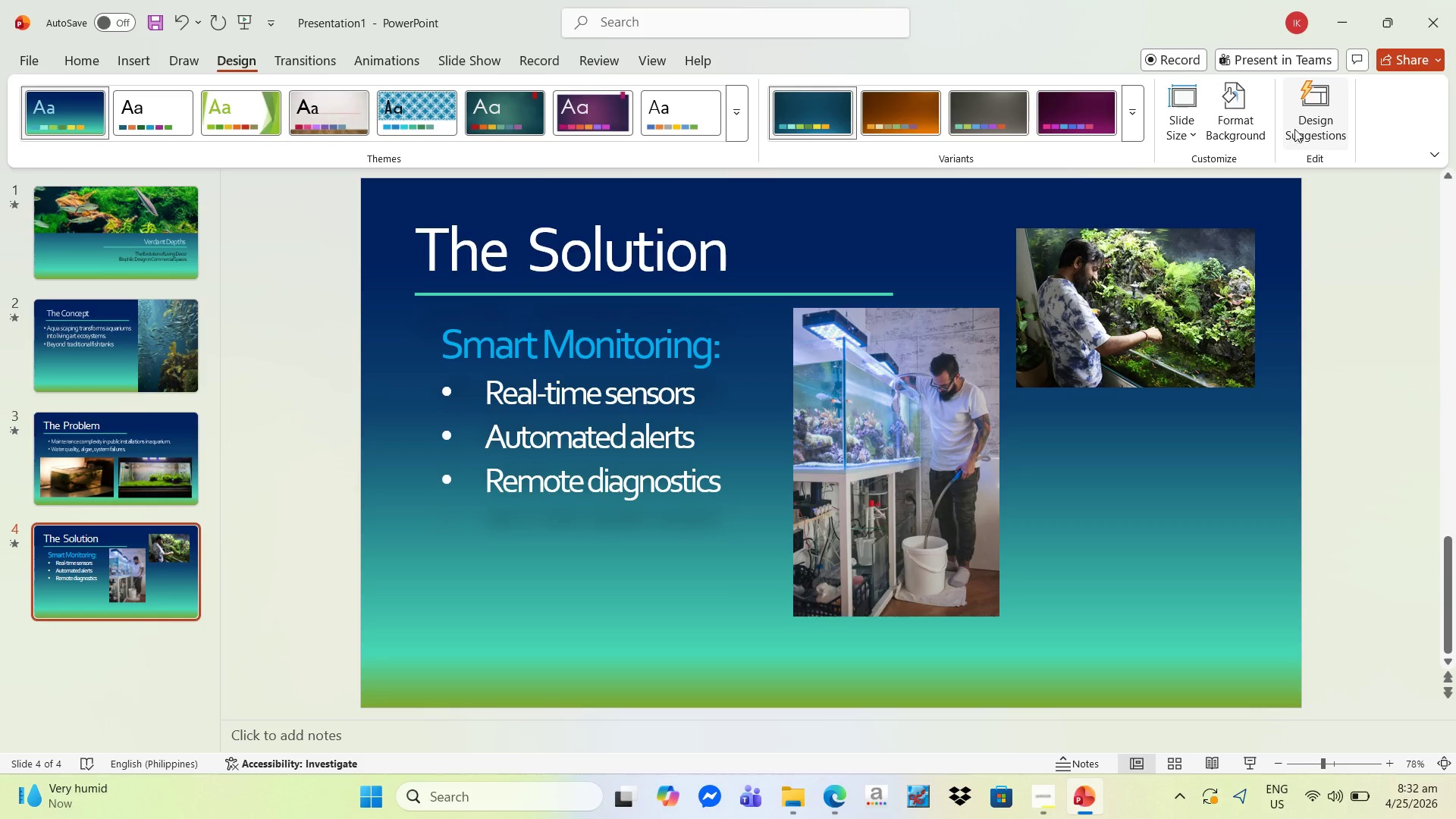 
left_click([1298, 127])
 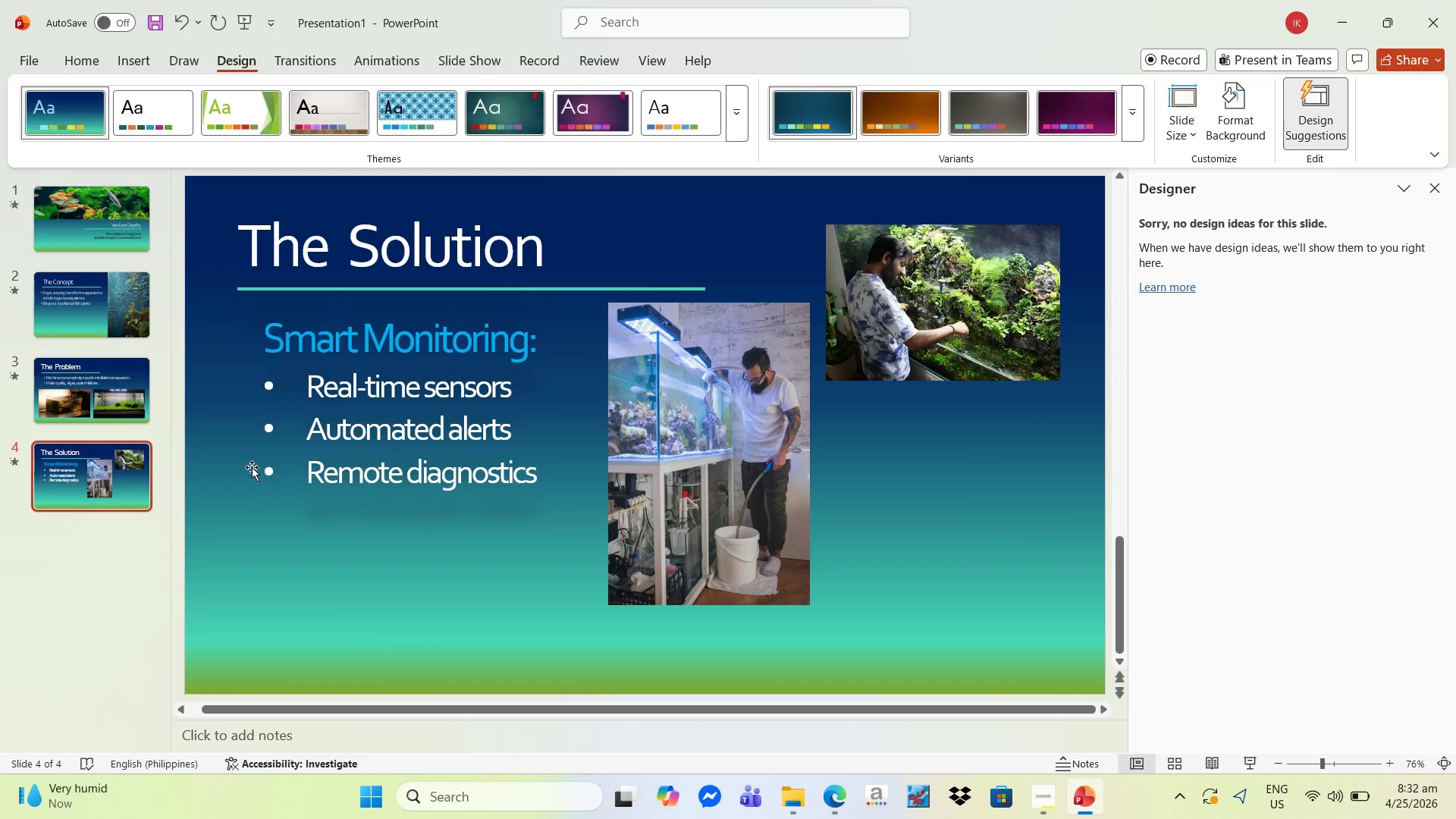 
left_click([86, 214])
 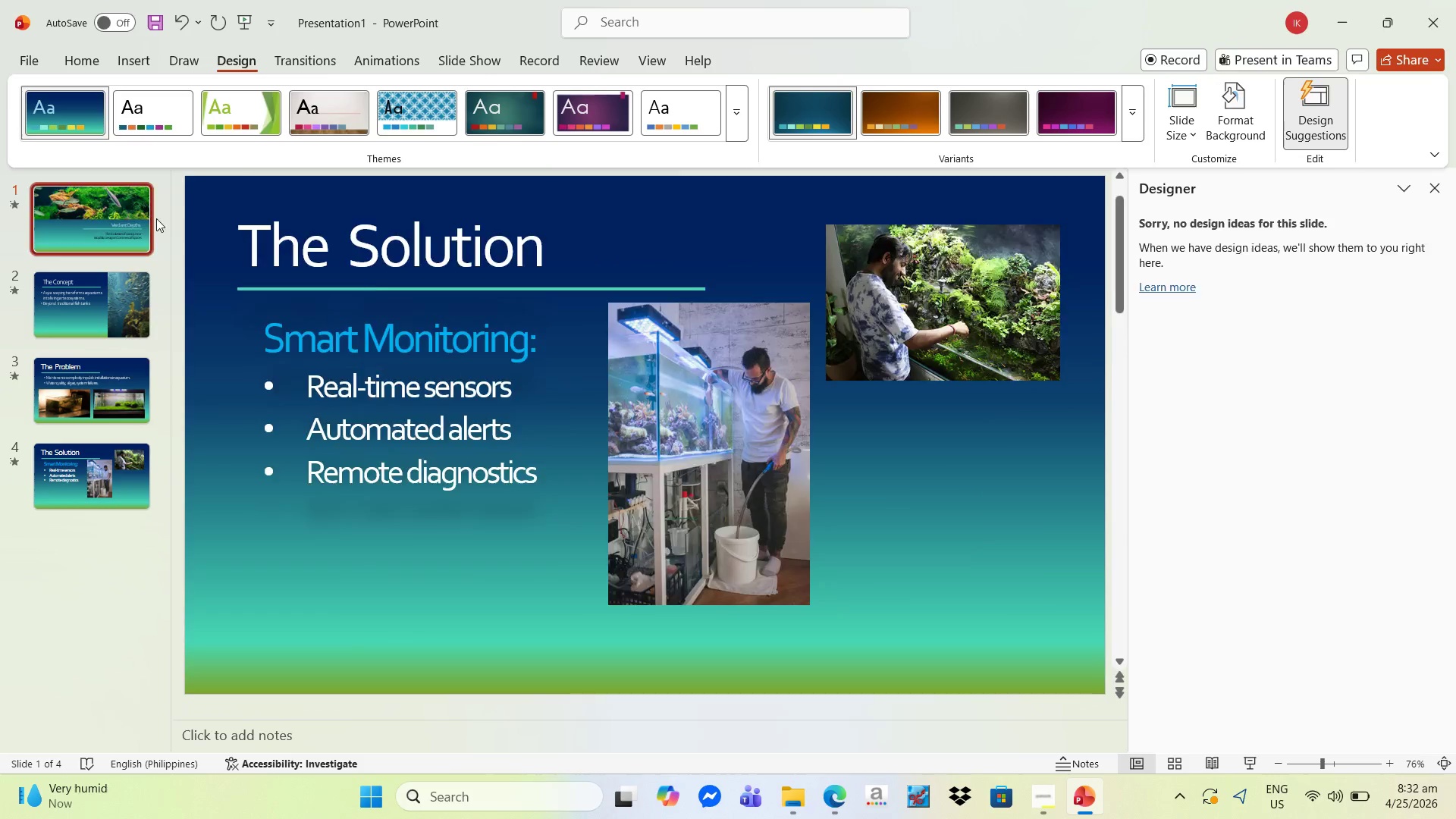 
left_click_drag(start_coordinate=[156, 218], to_coordinate=[166, 218])
 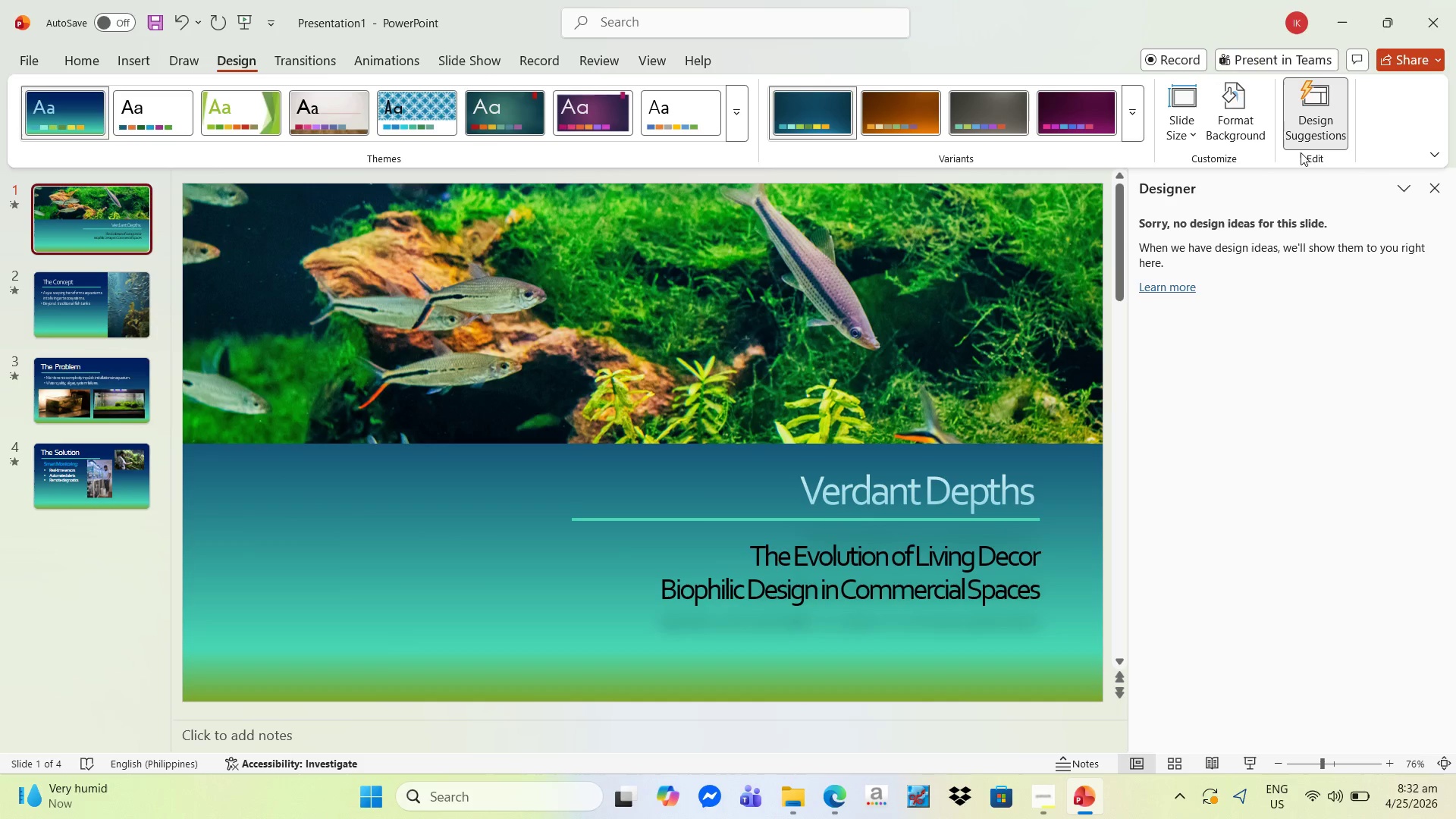 
left_click([1321, 128])
 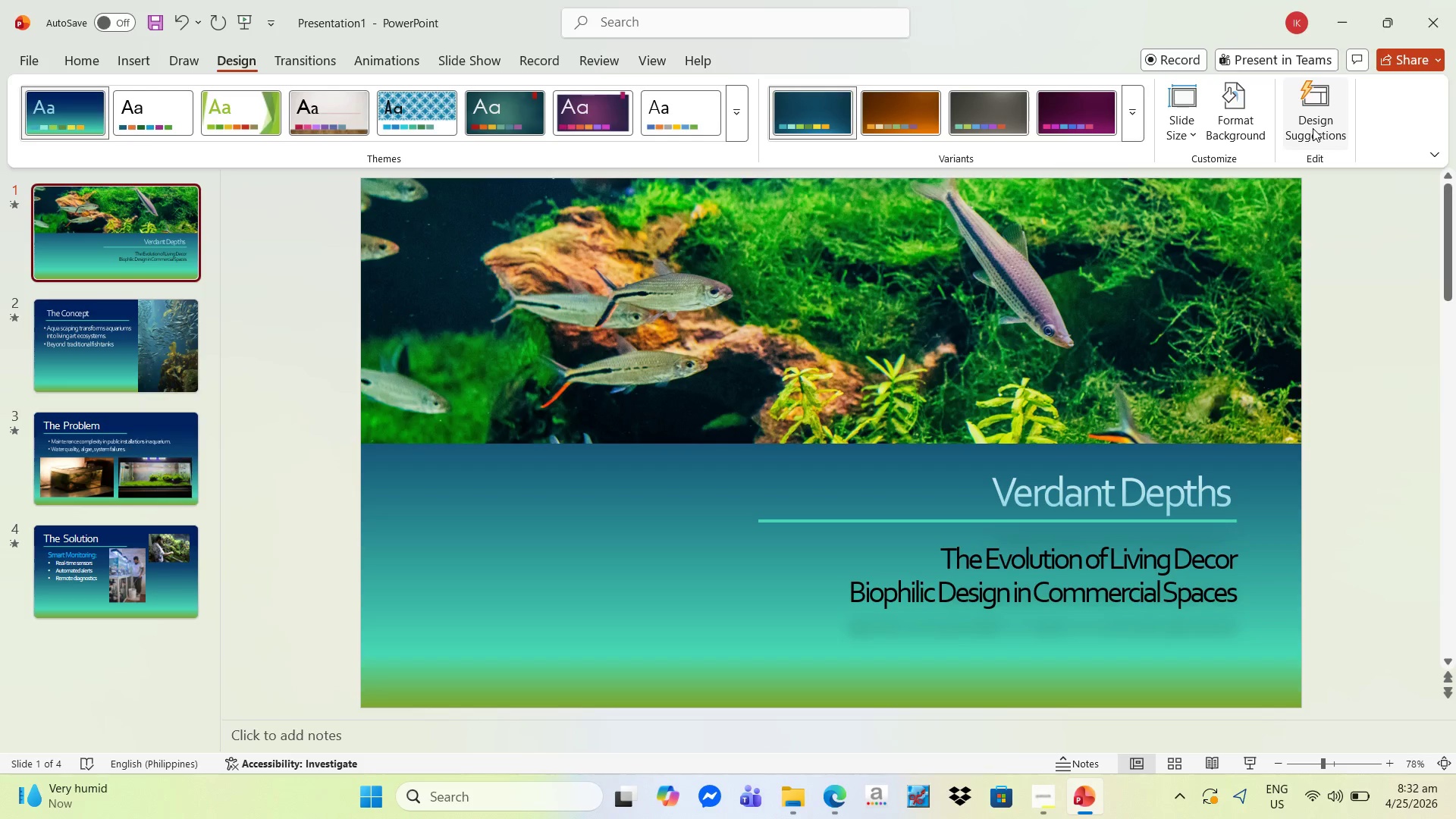 
left_click([1313, 127])
 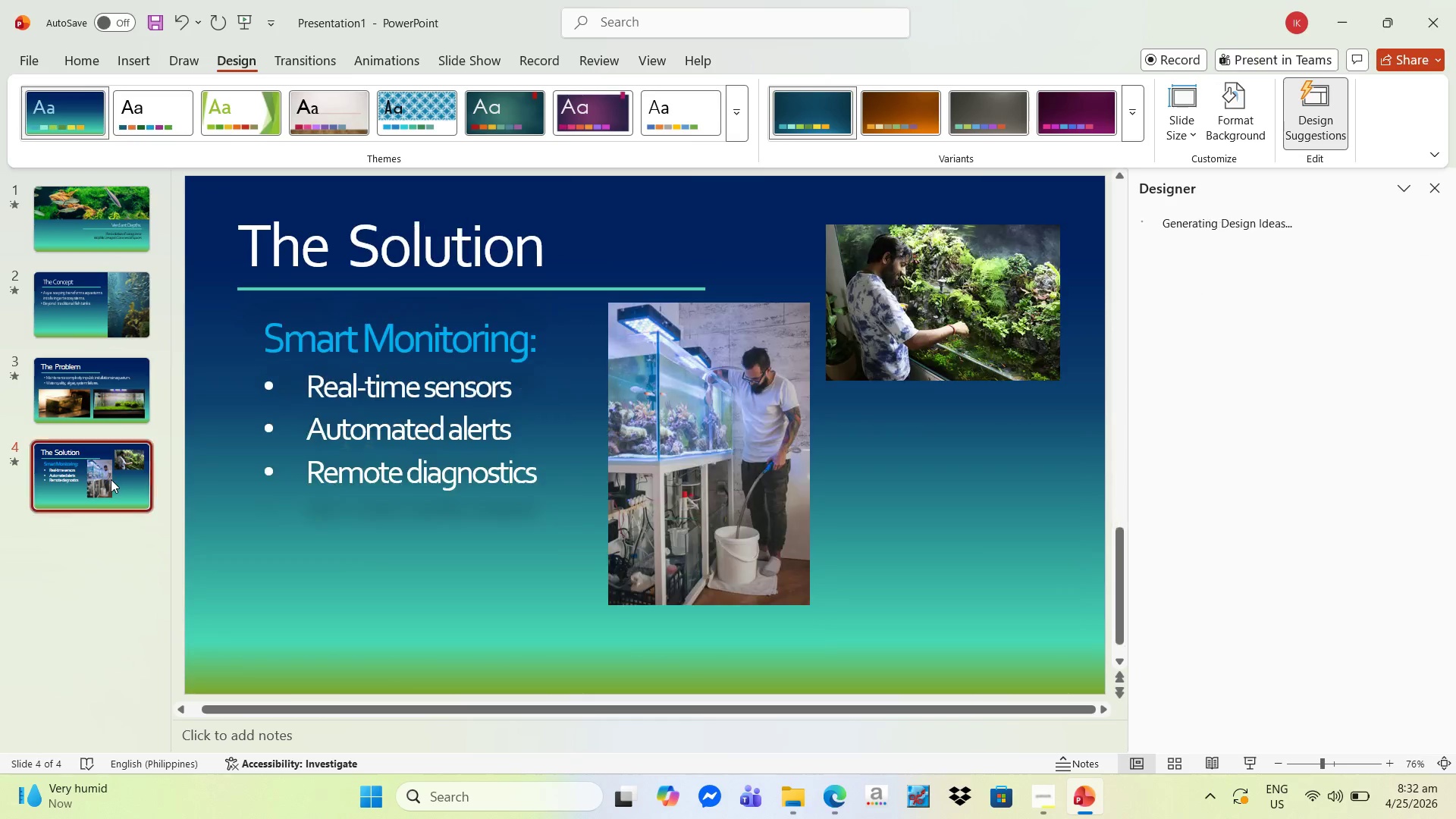 
wait(5.28)
 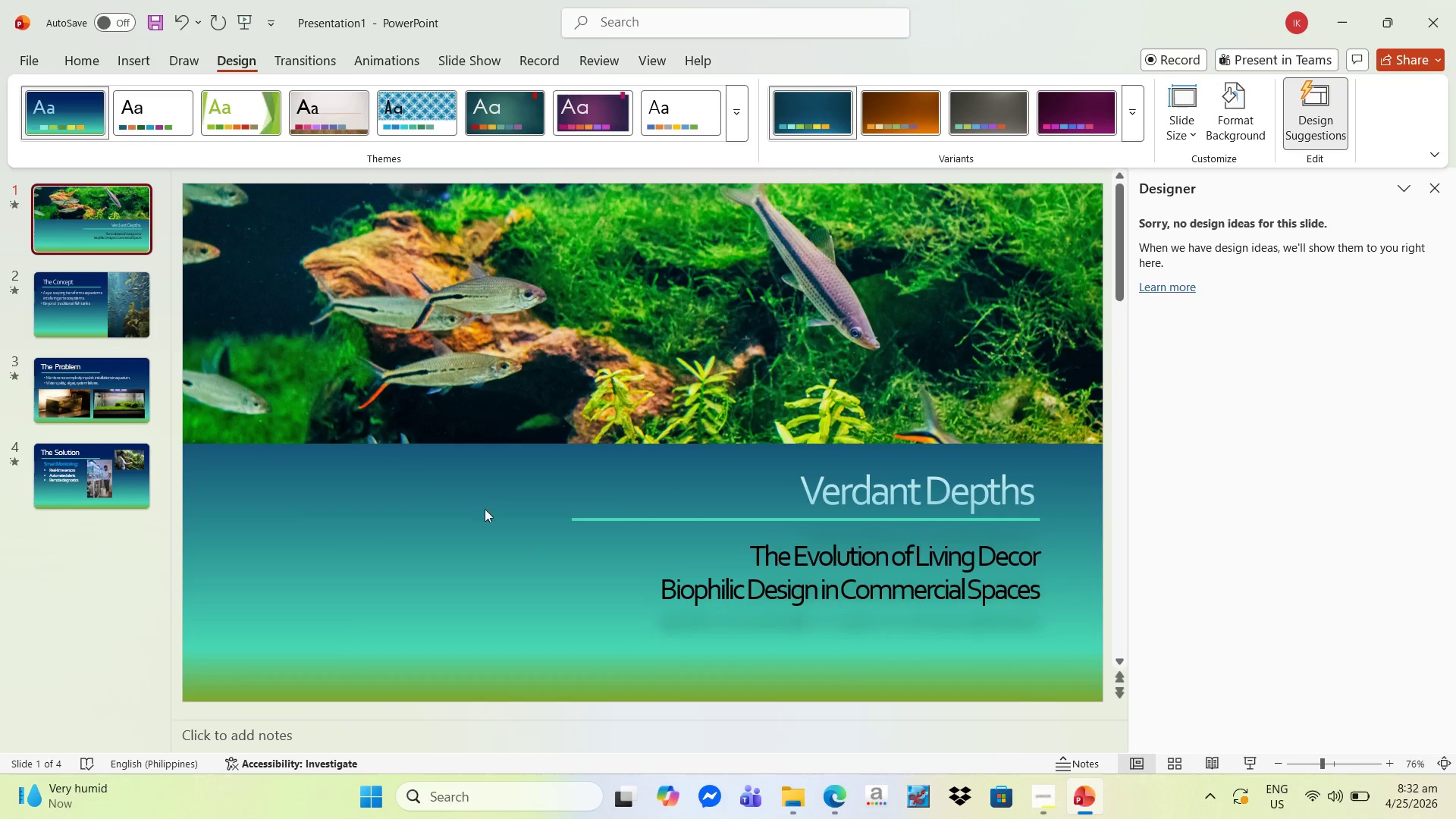 
left_click([123, 233])
 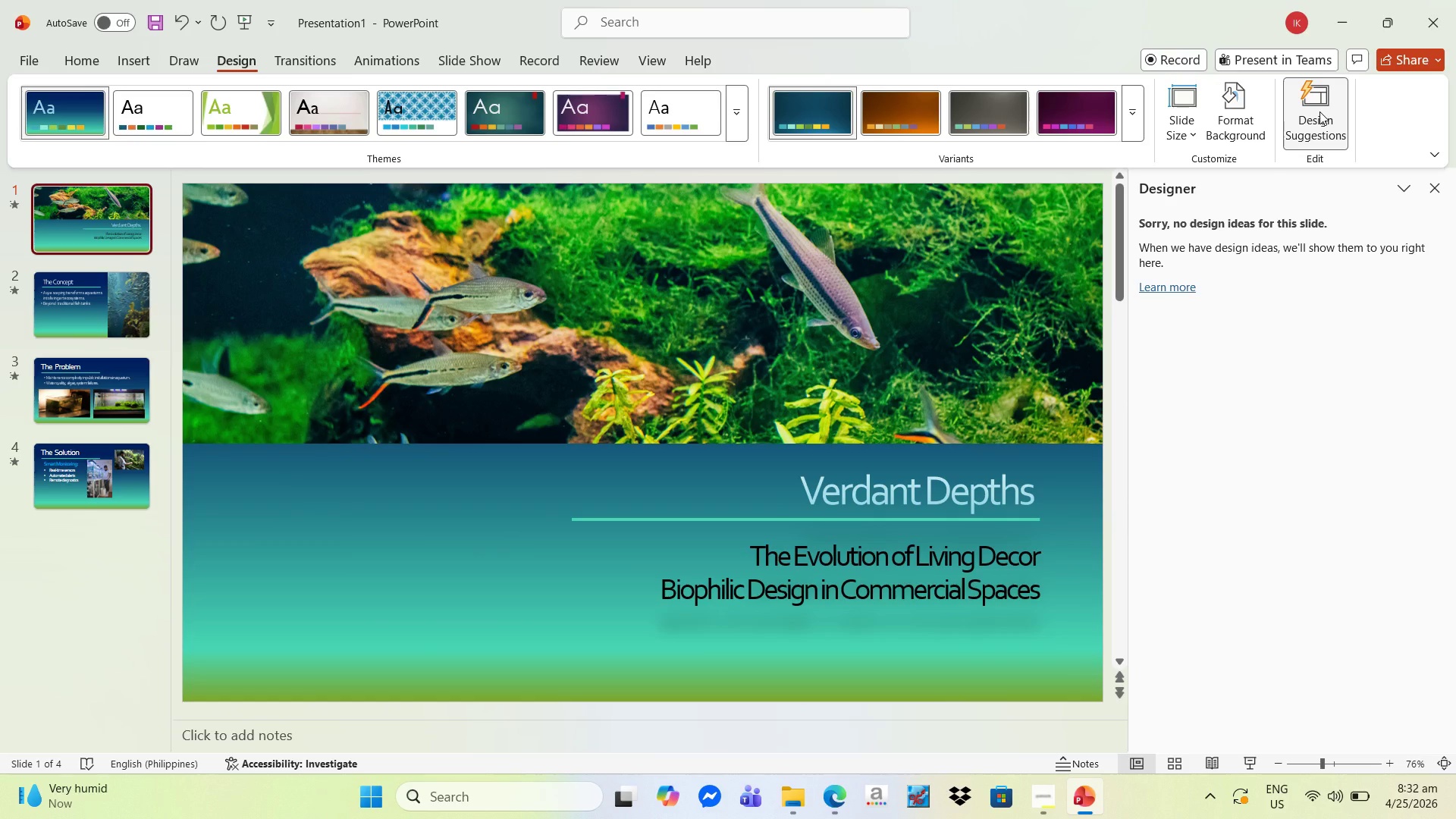 
left_click([1321, 112])
 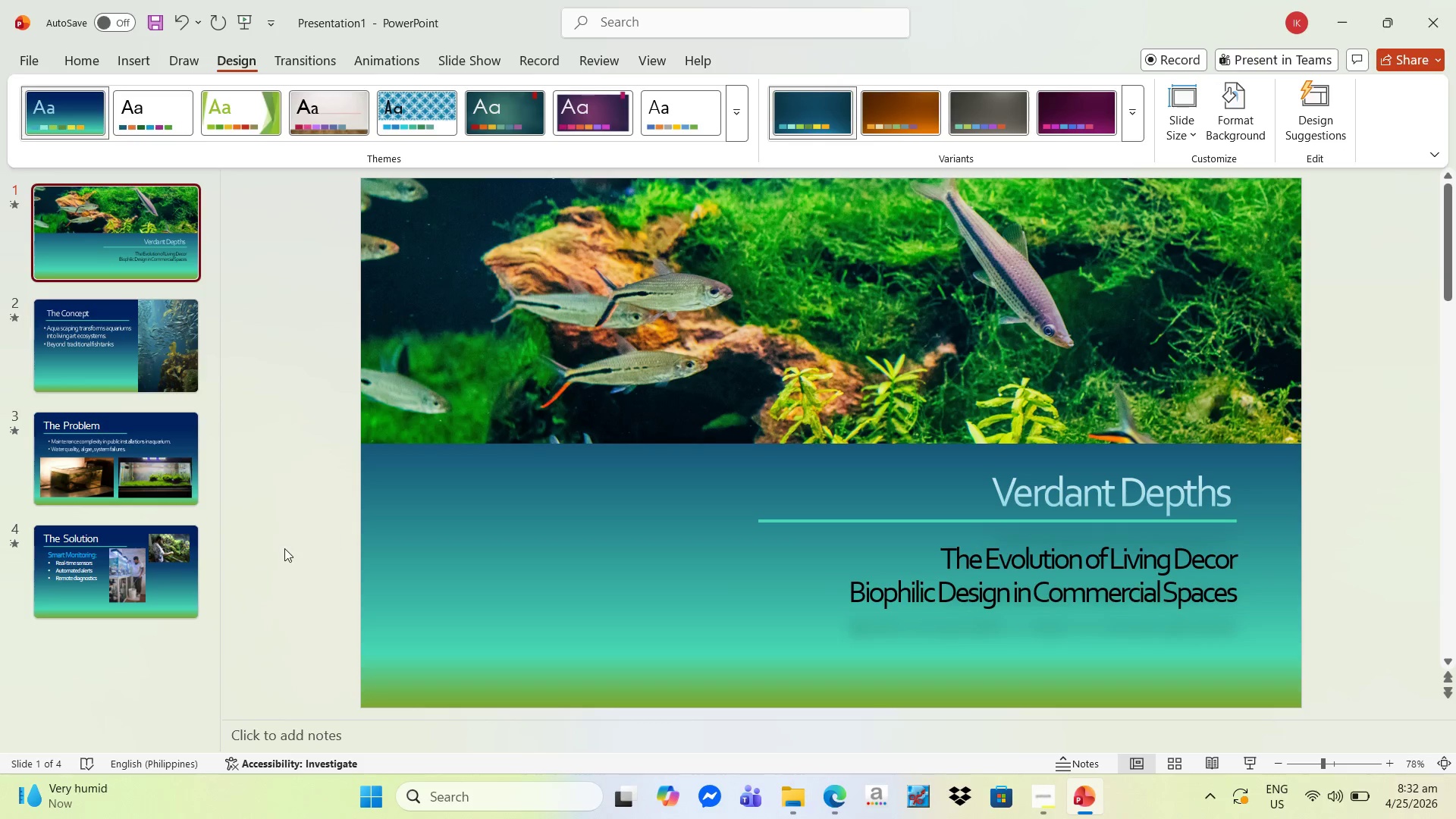 
left_click([176, 570])
 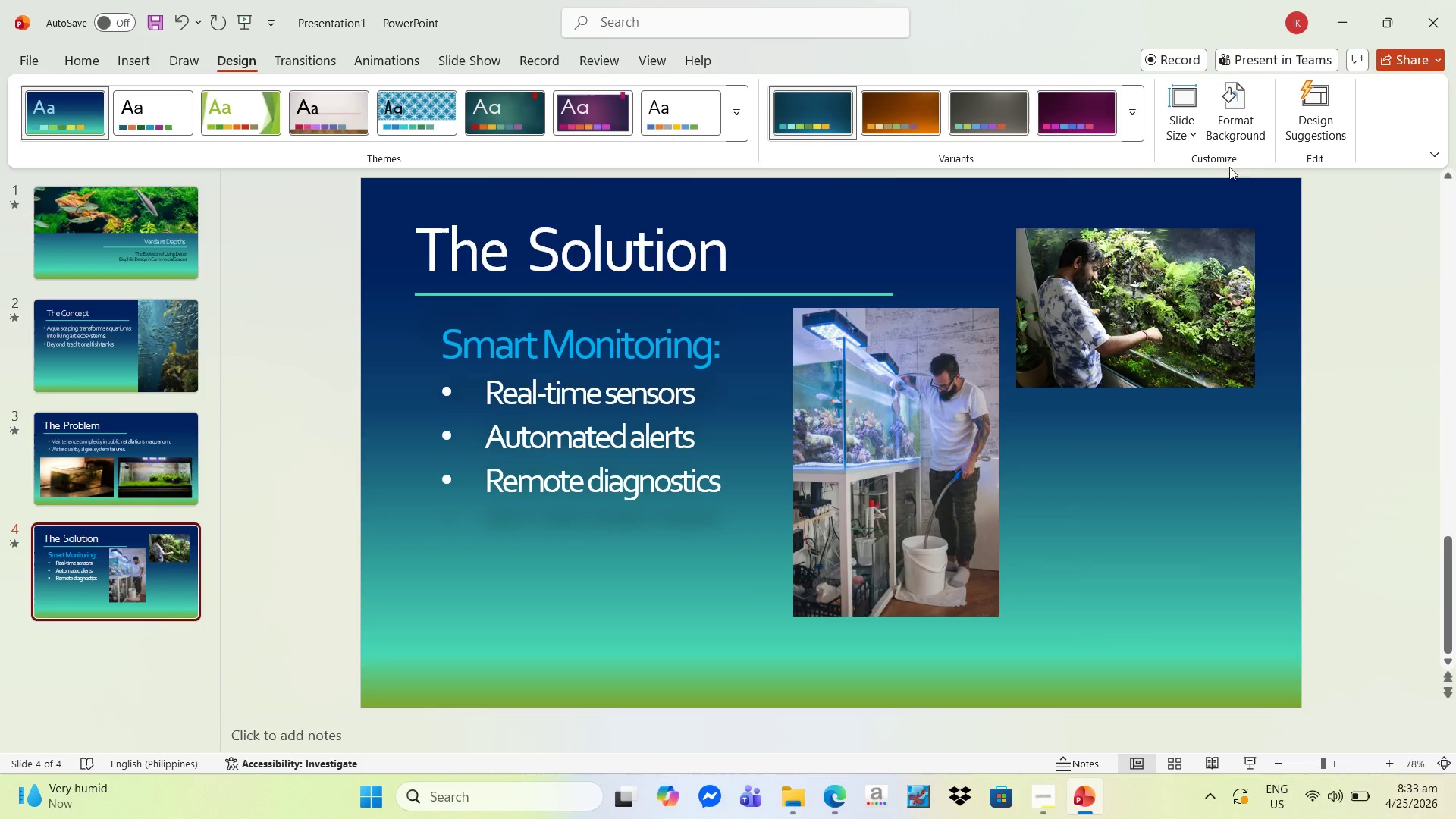 
left_click([1308, 121])
 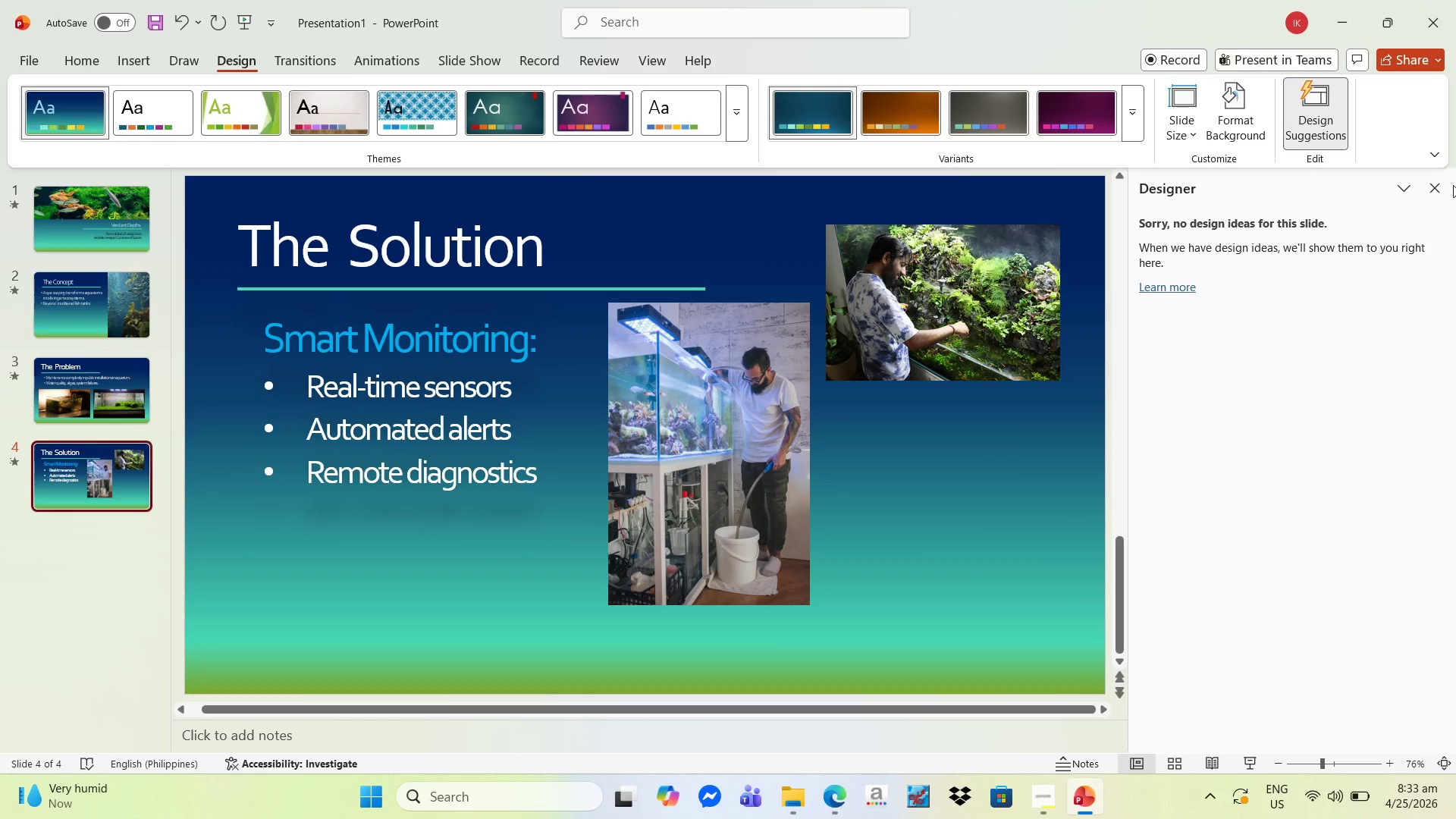 
left_click([1435, 187])
 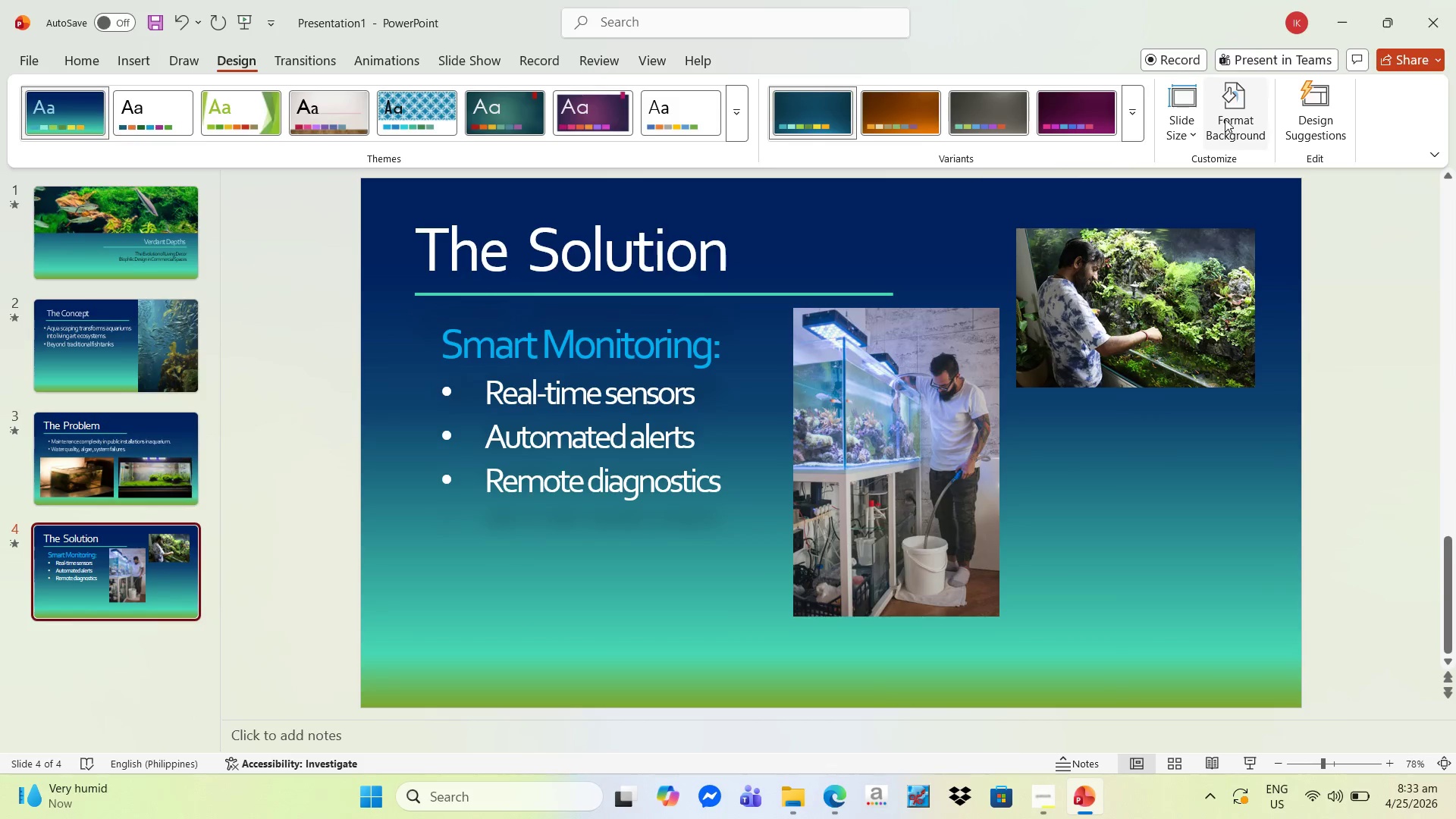 
left_click([1224, 119])
 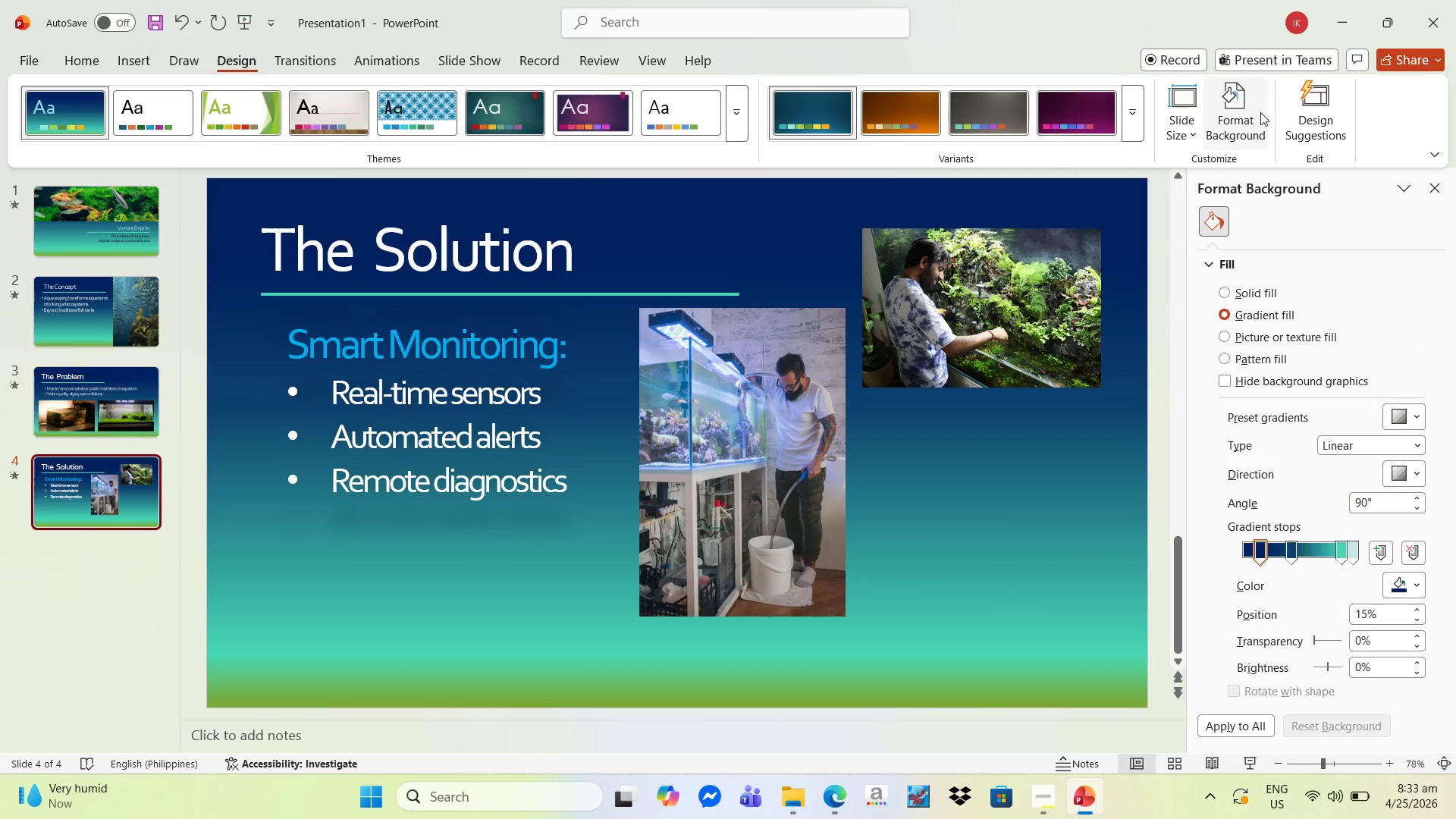 
left_click([1303, 108])
 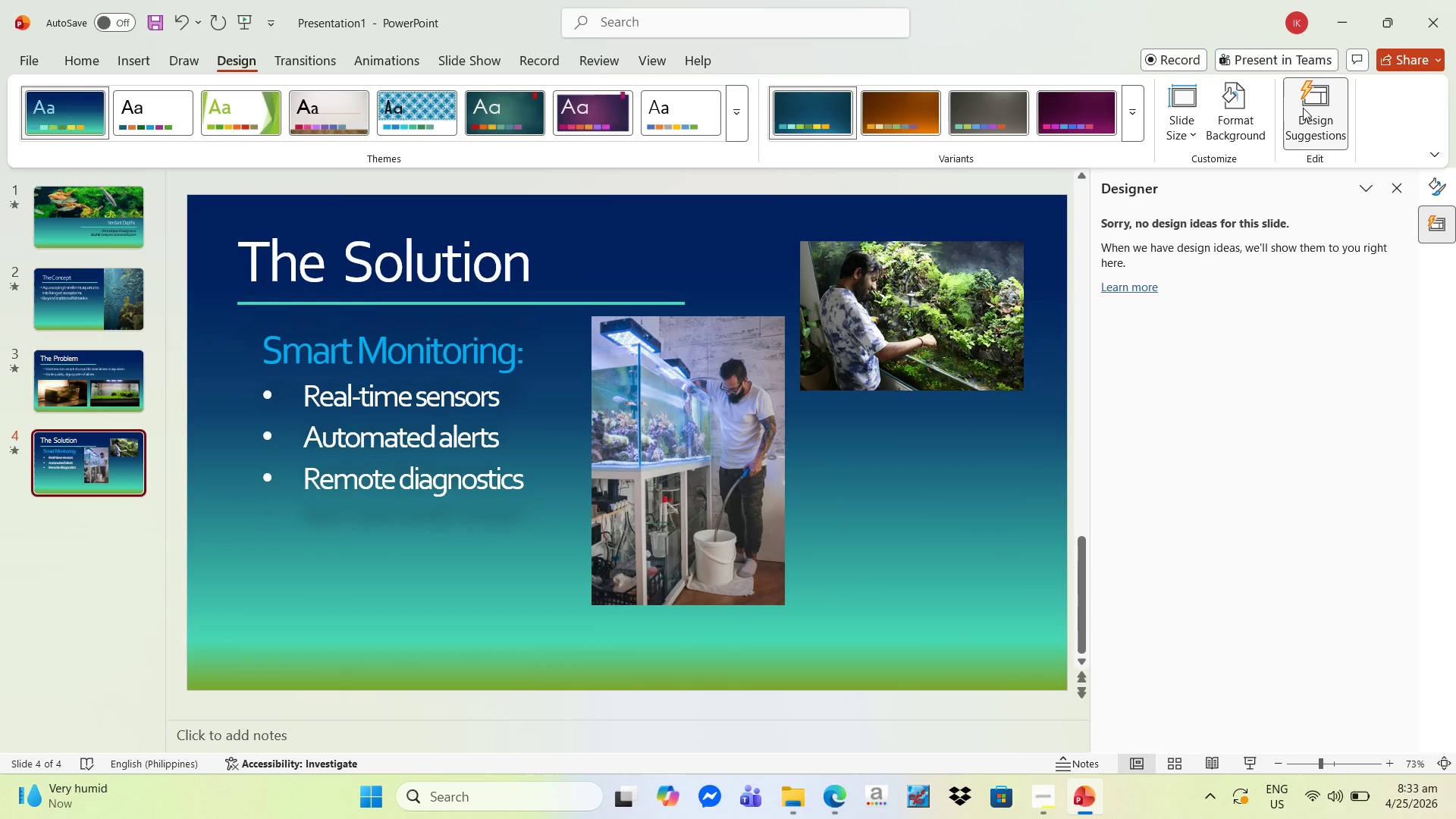 
mouse_move([1402, 234])
 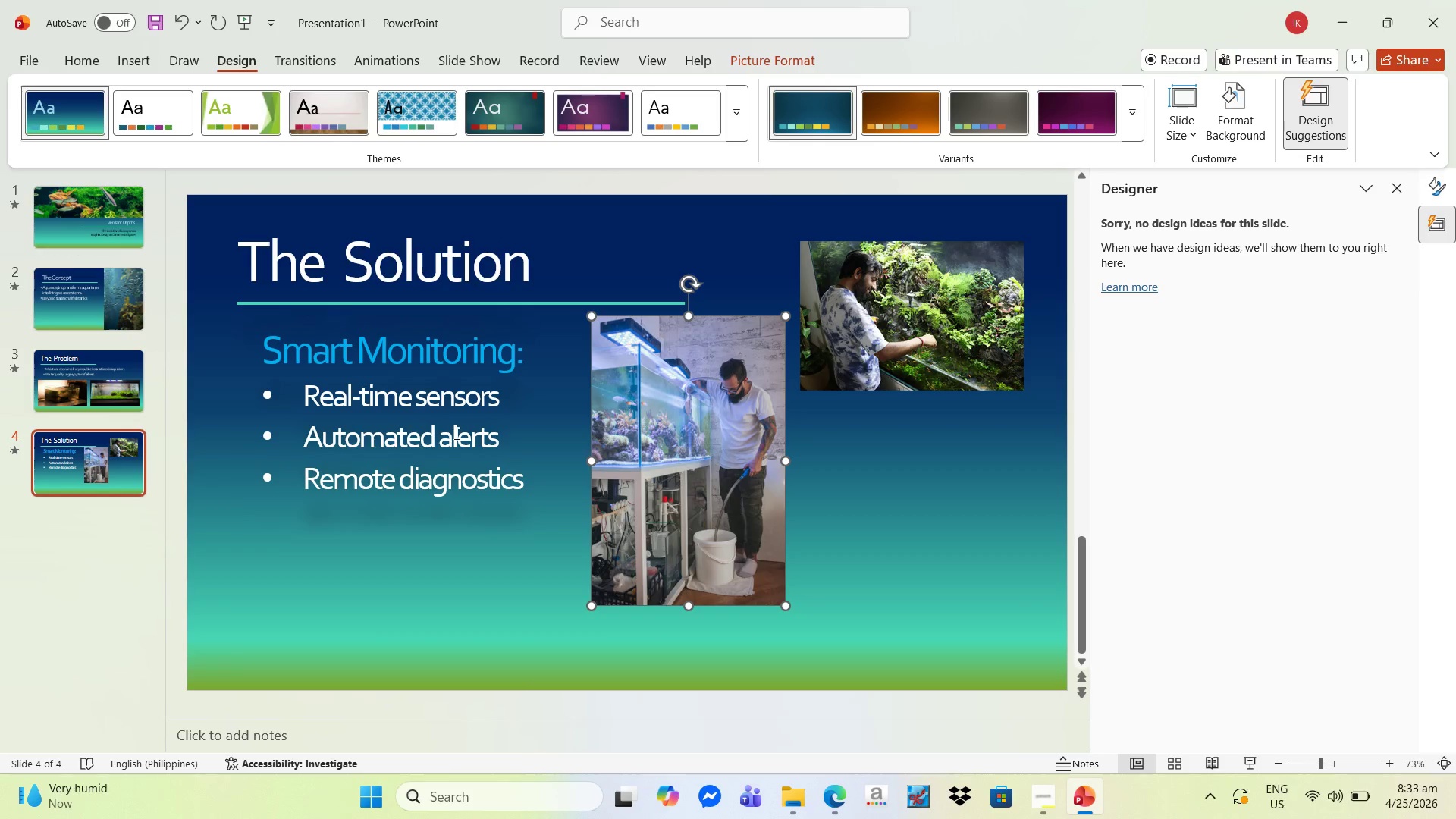 
wait(5.16)
 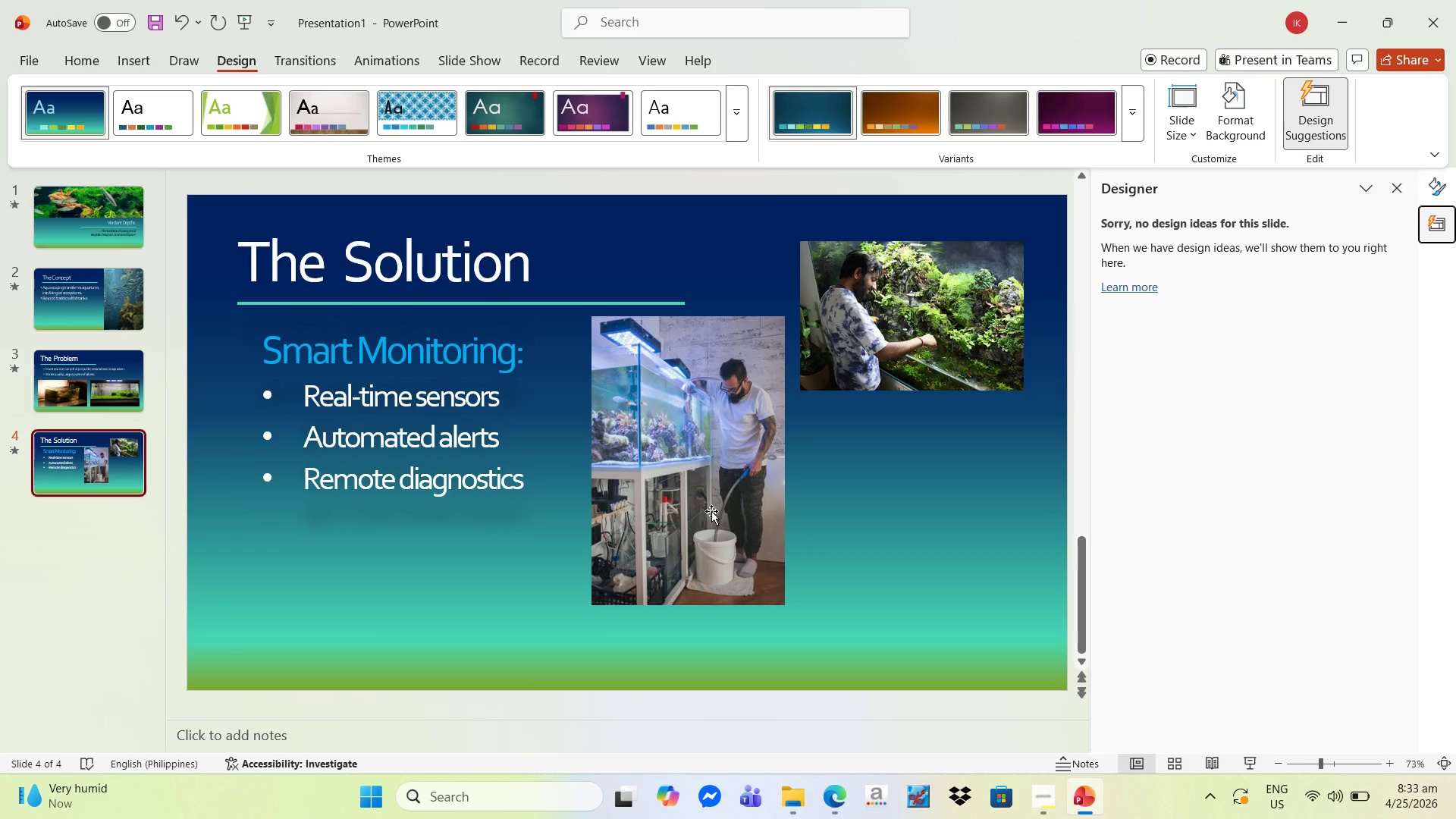 
left_click([143, 59])
 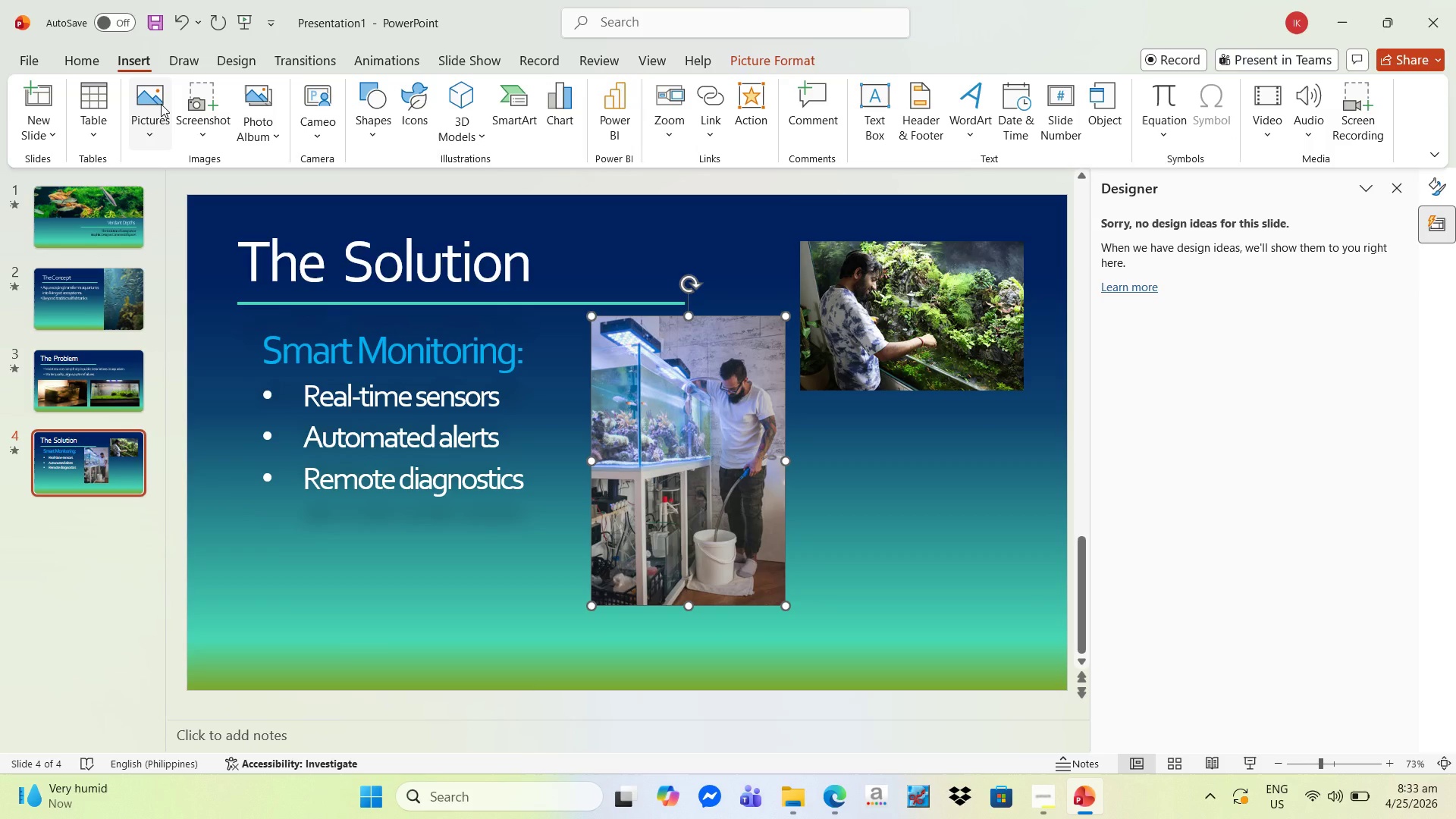 
left_click([161, 104])
 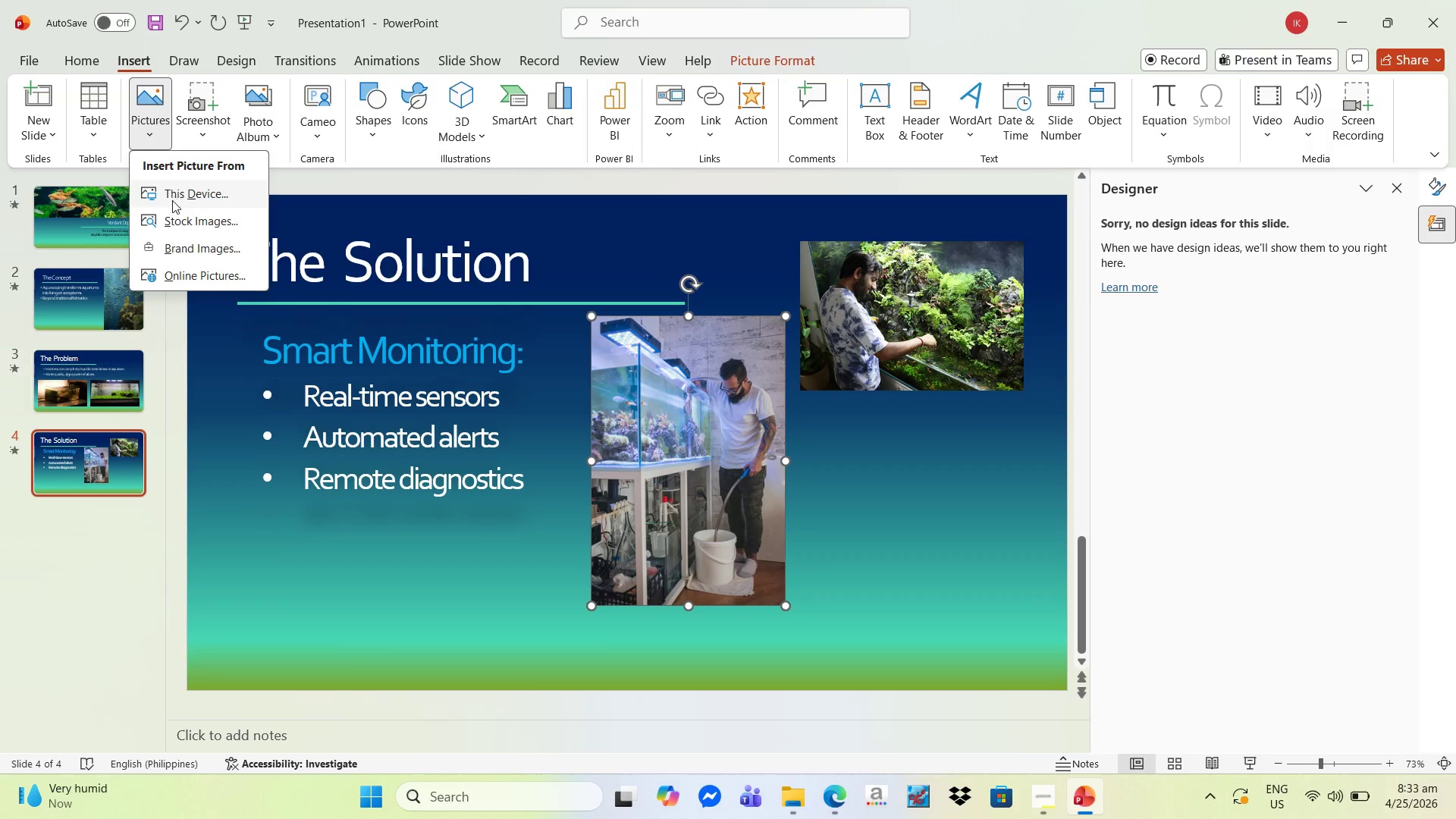 
mouse_move([198, 210])
 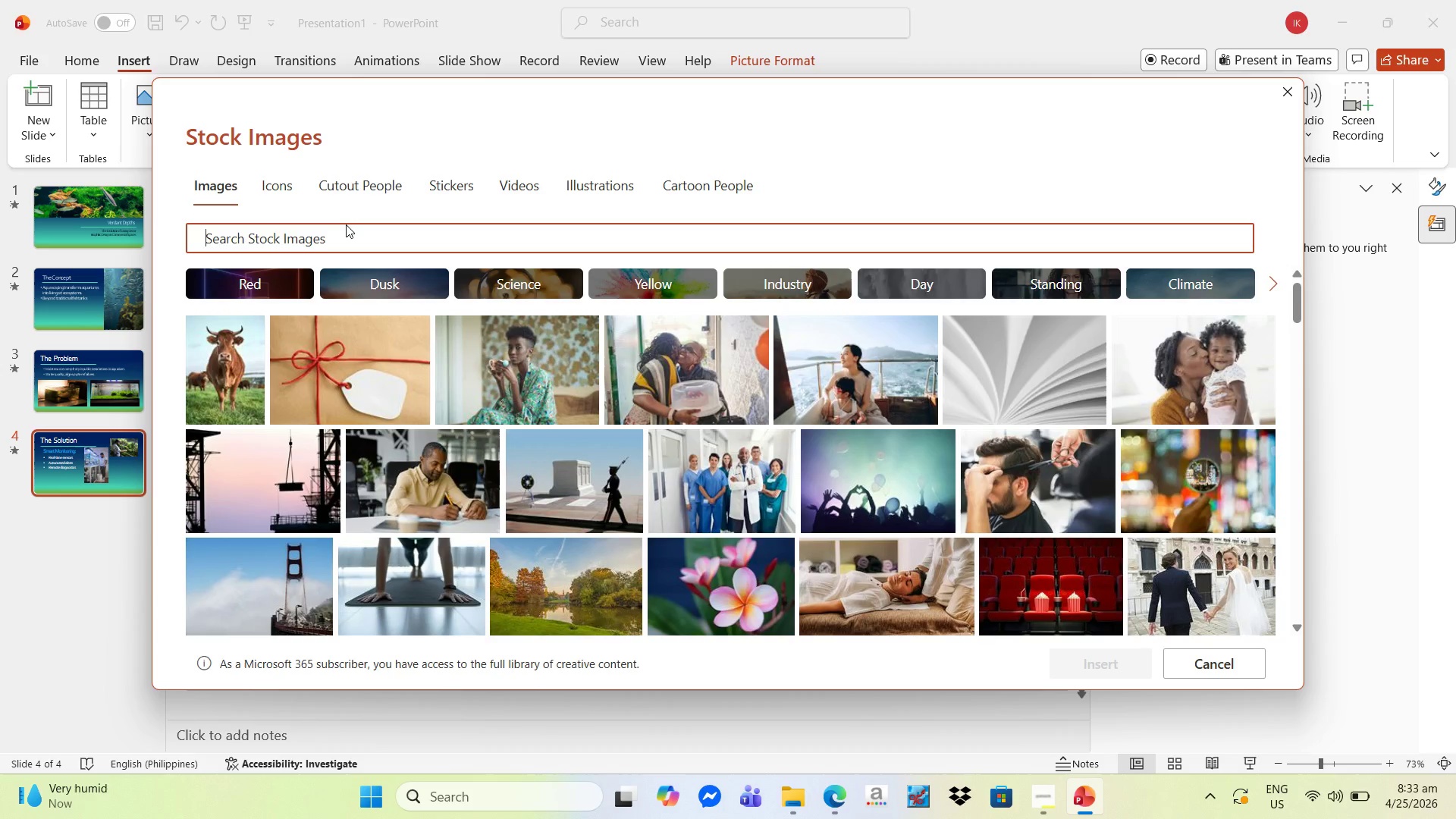 
wait(8.24)
 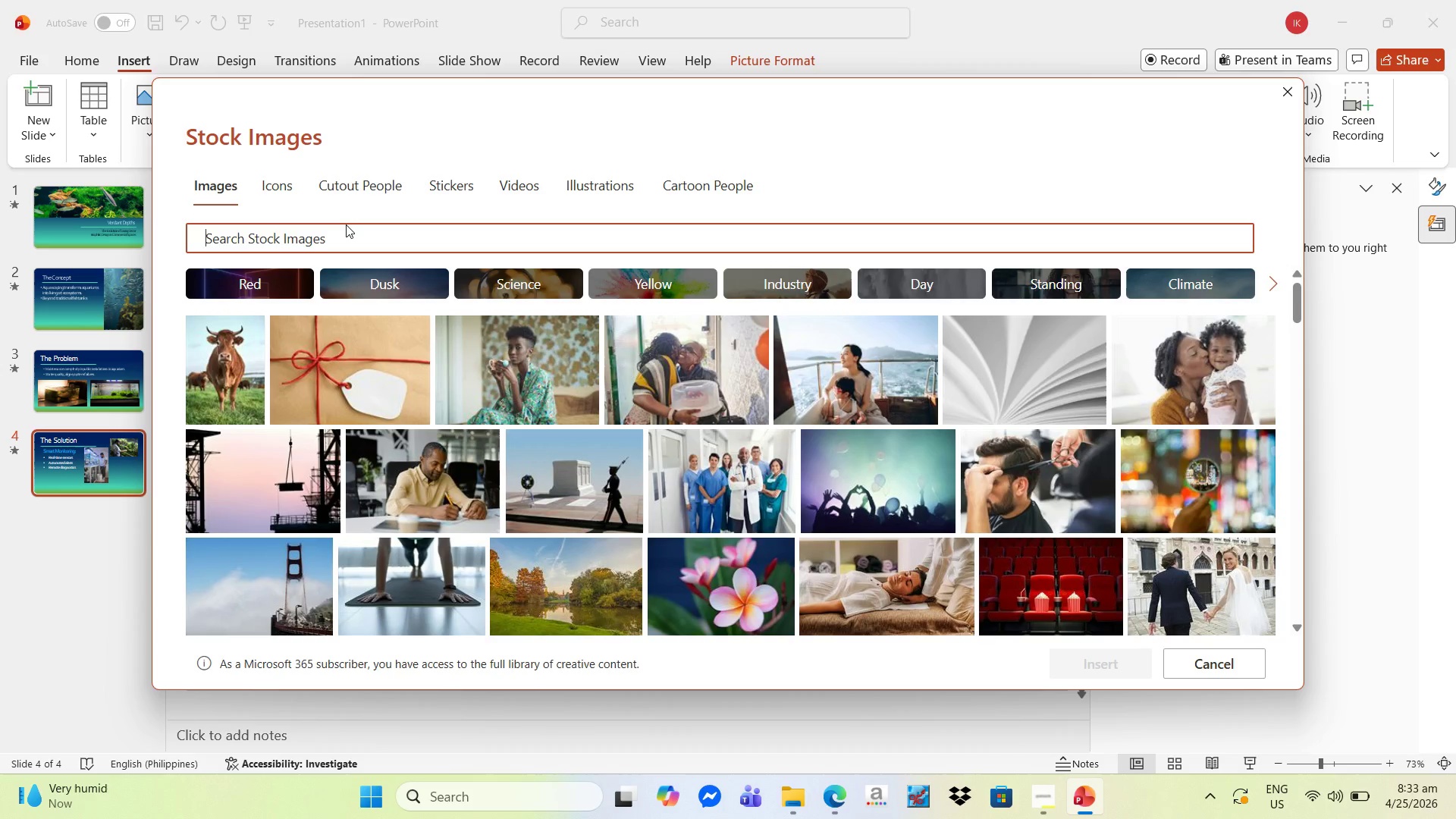 
type(iwagumi aquarium)
key(NumpadEnter)
 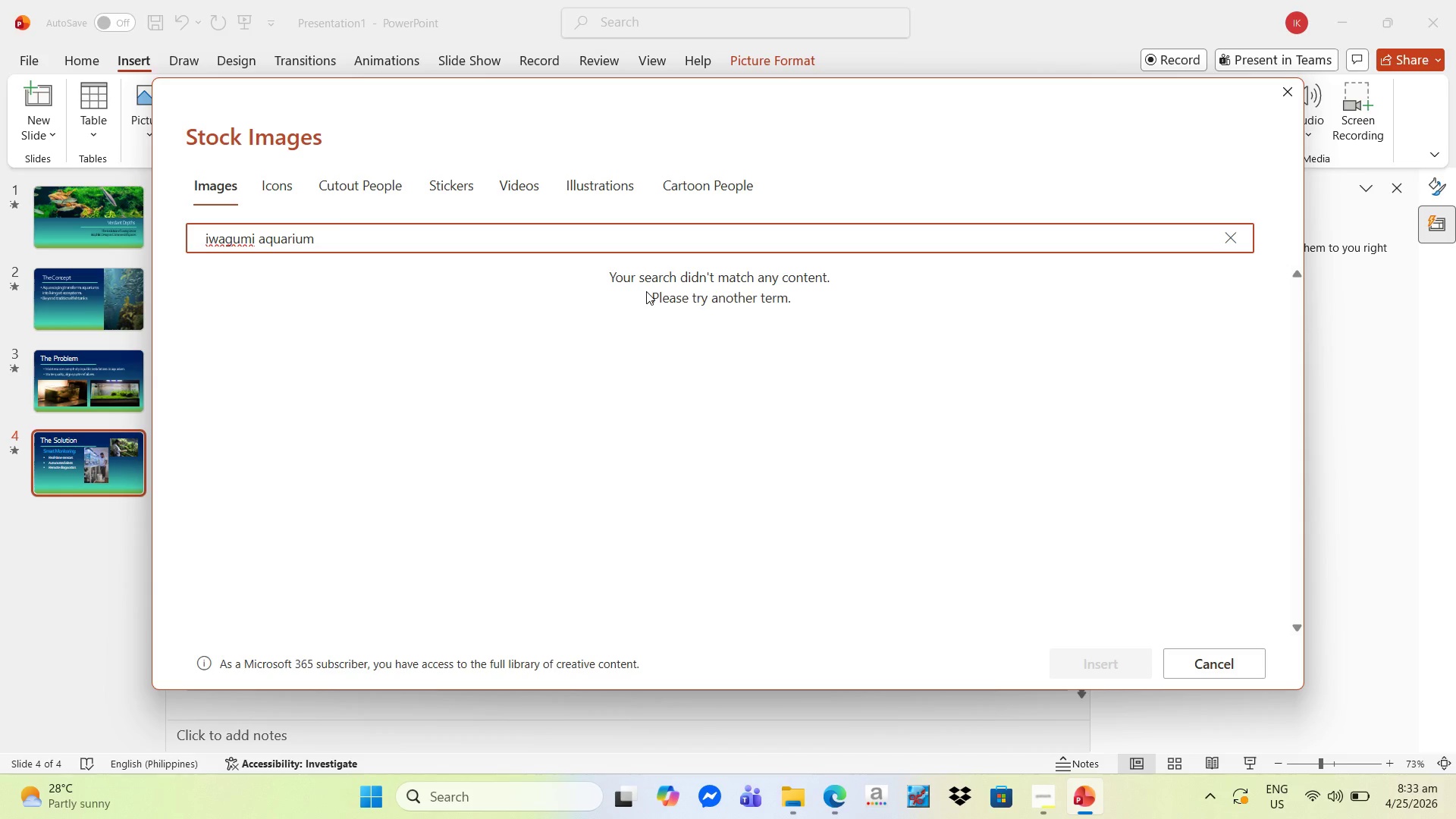 
wait(9.59)
 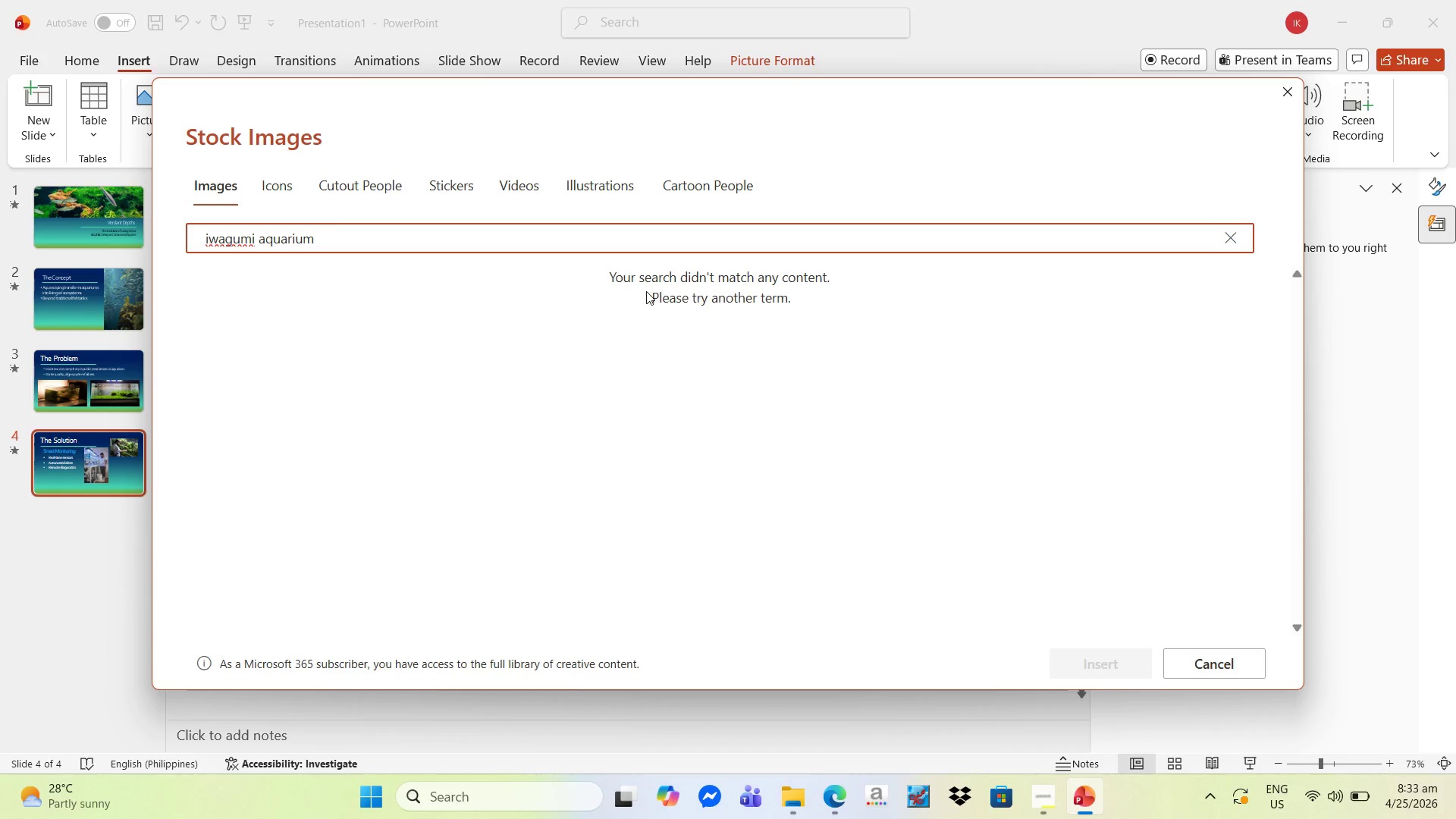 
left_click([149, 93])
 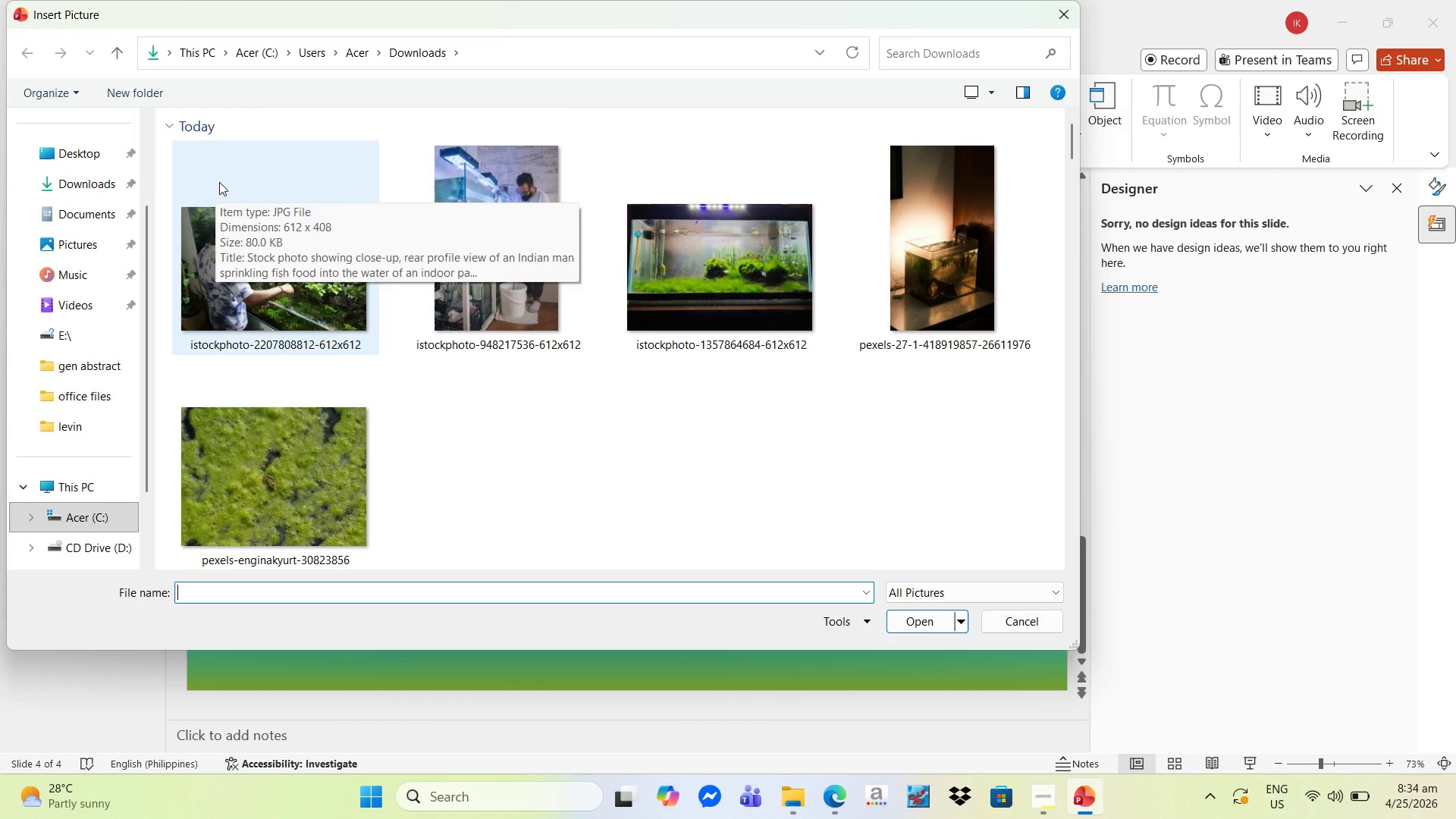 
wait(26.47)
 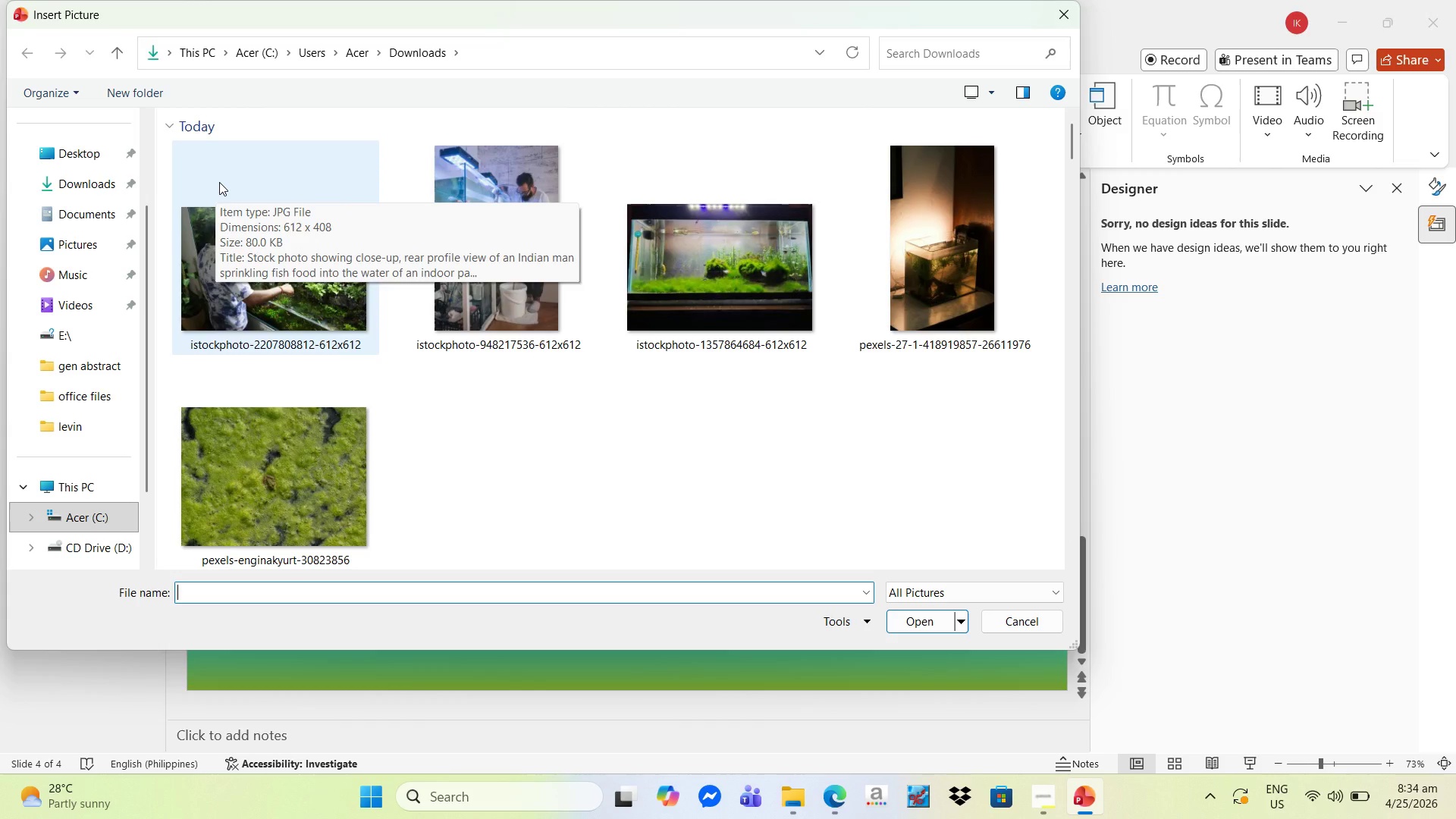 
scroll: coordinate [78, 373], scroll_direction: down, amount: 4.0
 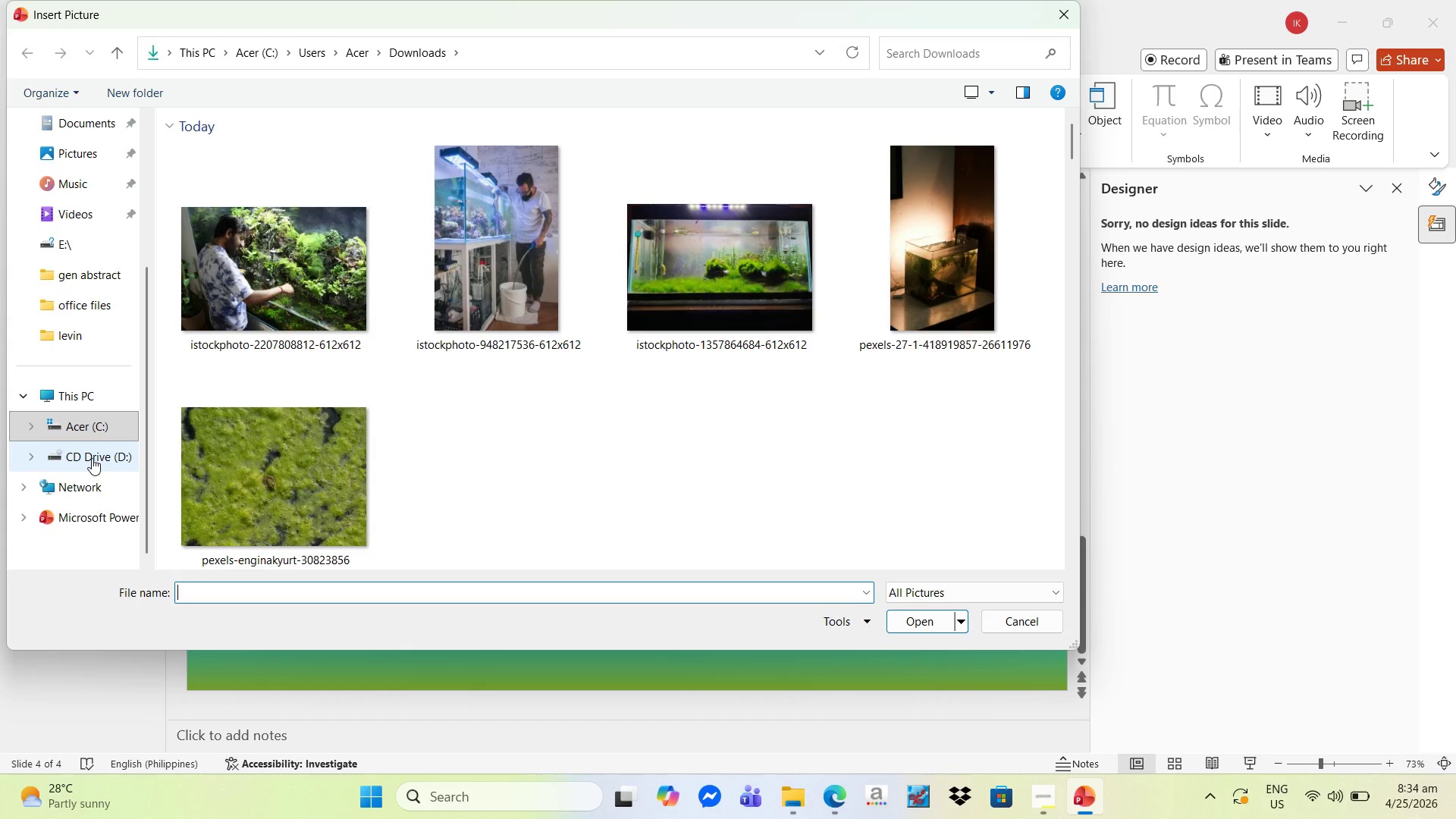 
left_click([92, 458])
 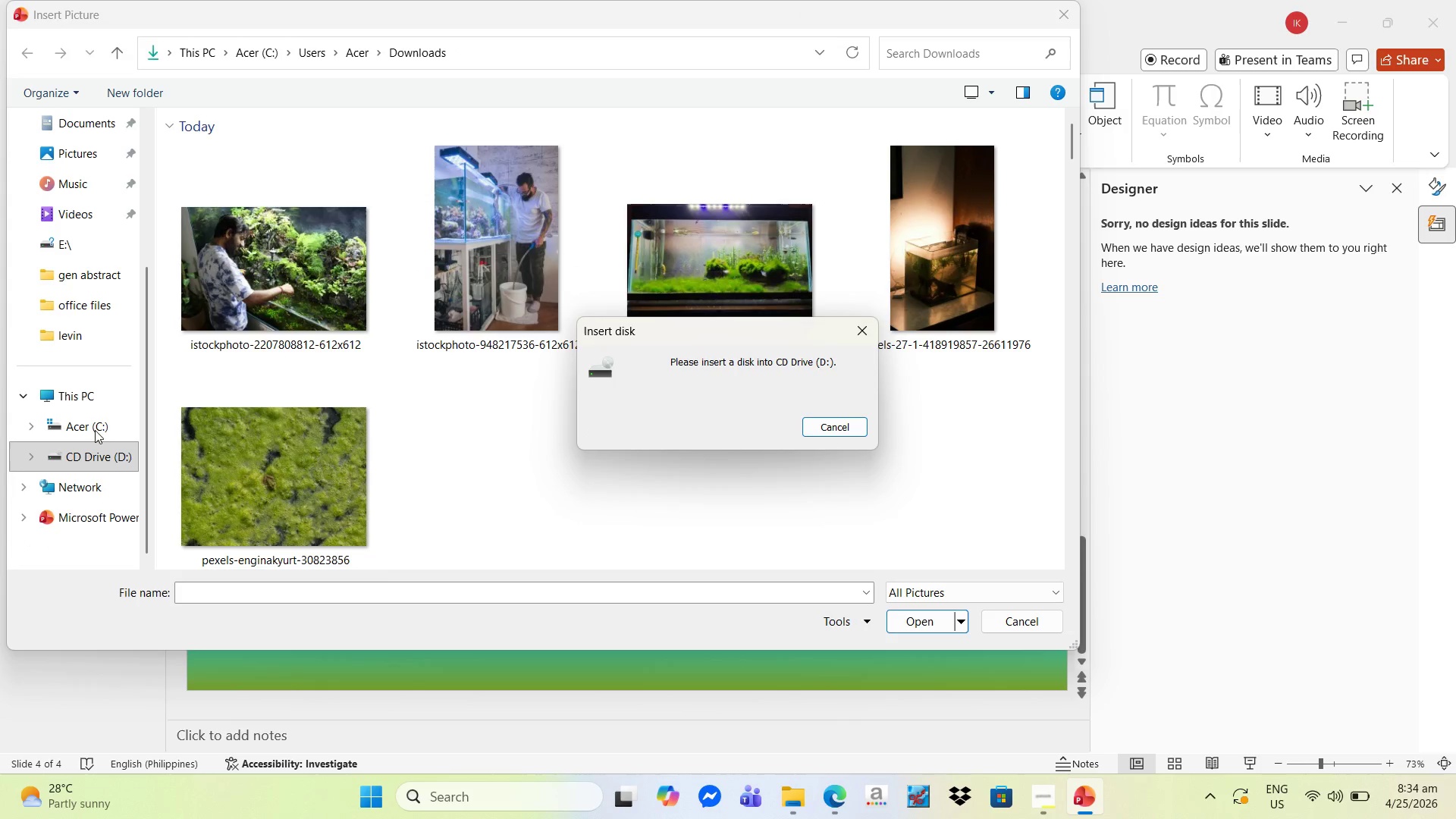 
left_click([92, 425])
 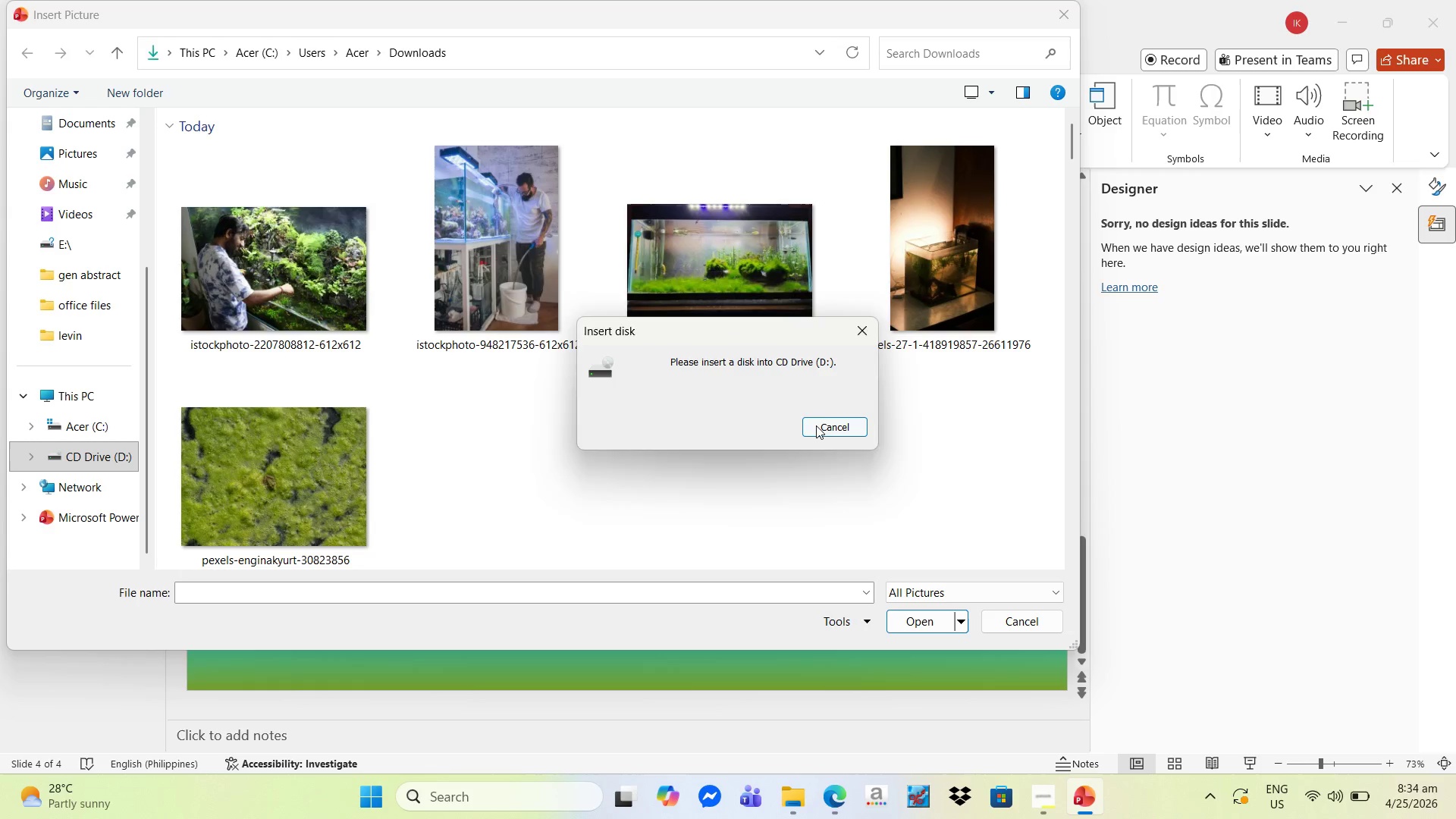 
left_click([821, 427])
 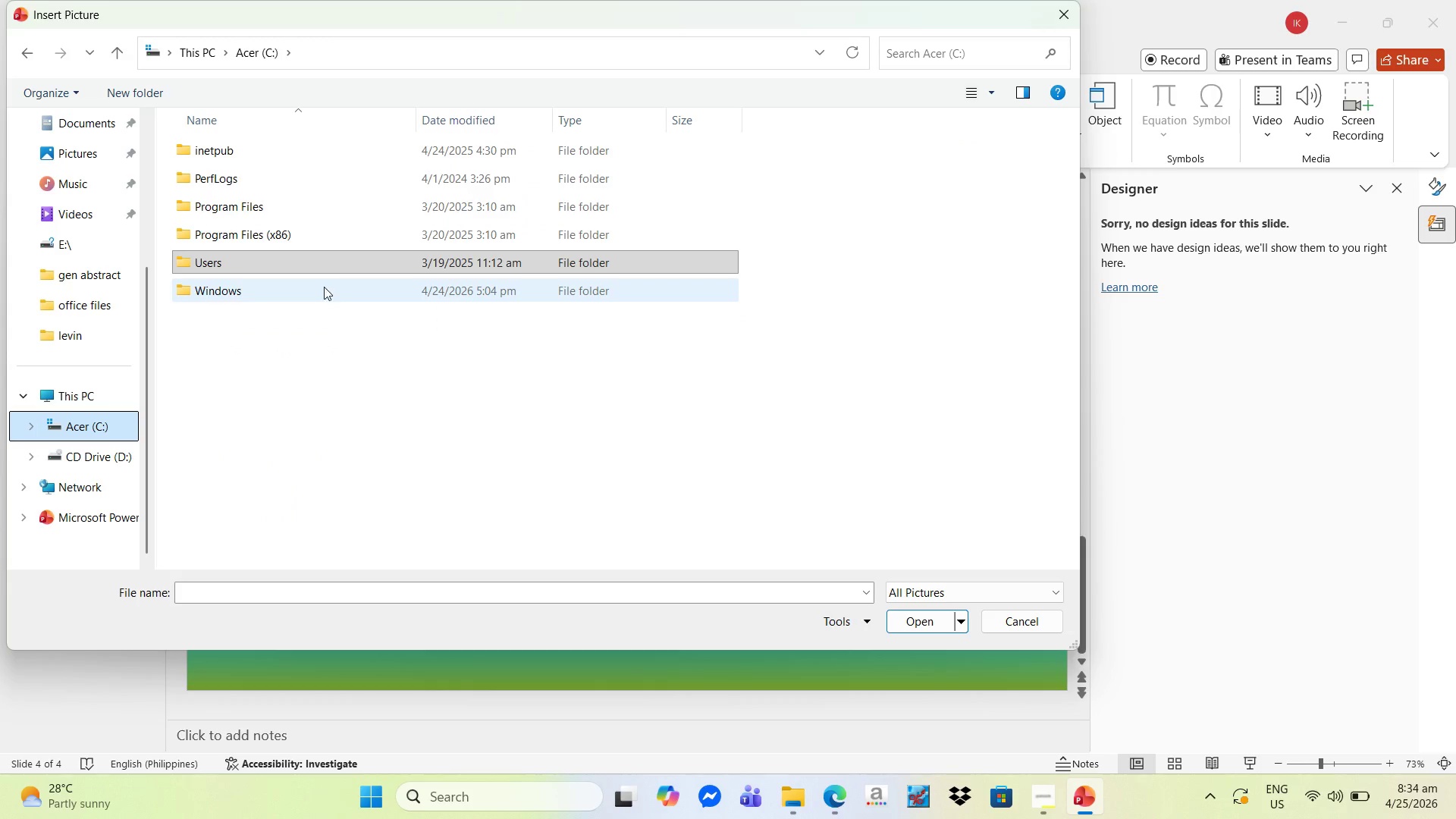 
left_click([300, 266])
 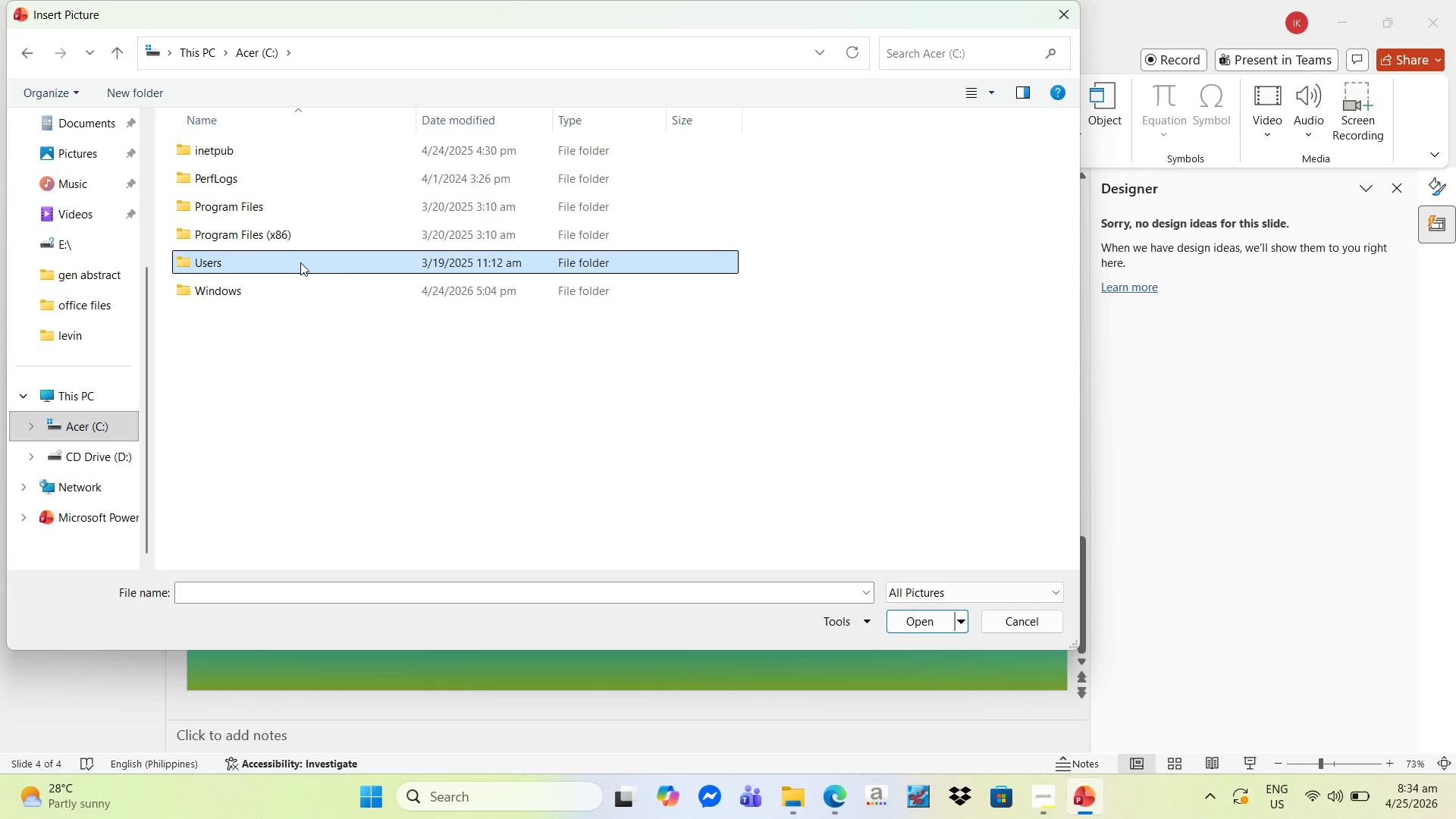 
double_click([300, 262])
 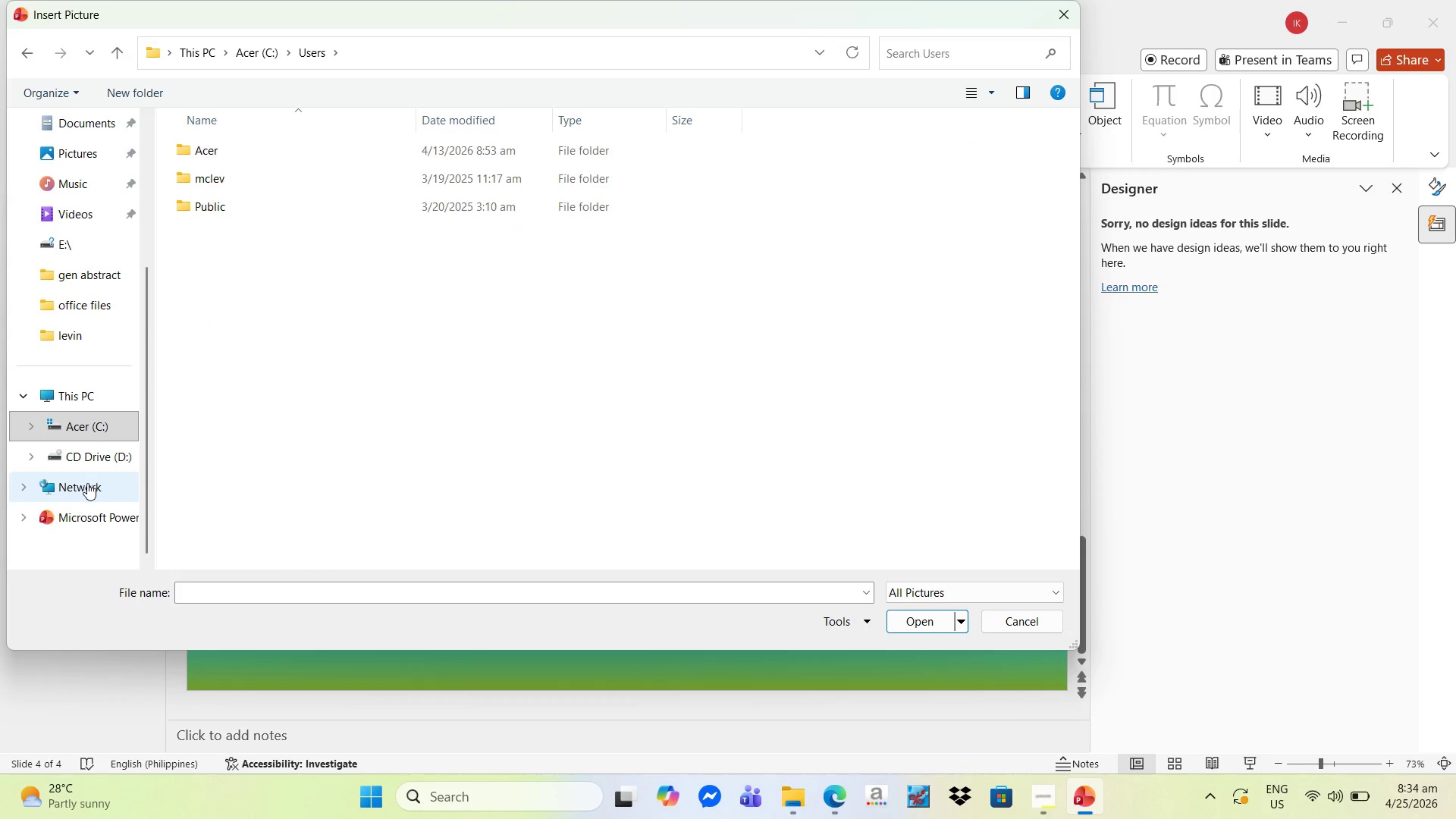 
left_click([96, 485])
 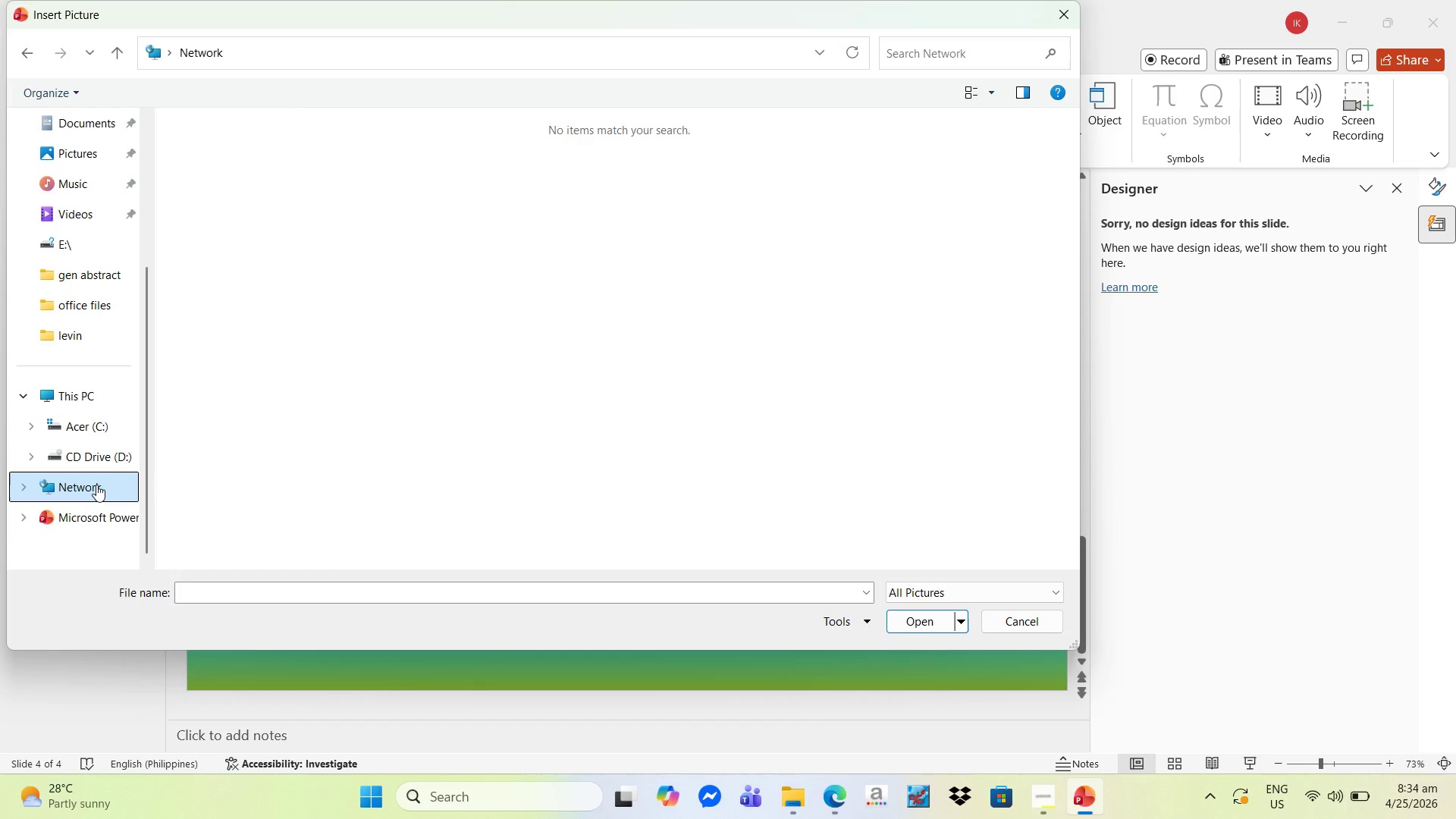 
scroll: coordinate [197, 276], scroll_direction: up, amount: 7.0
 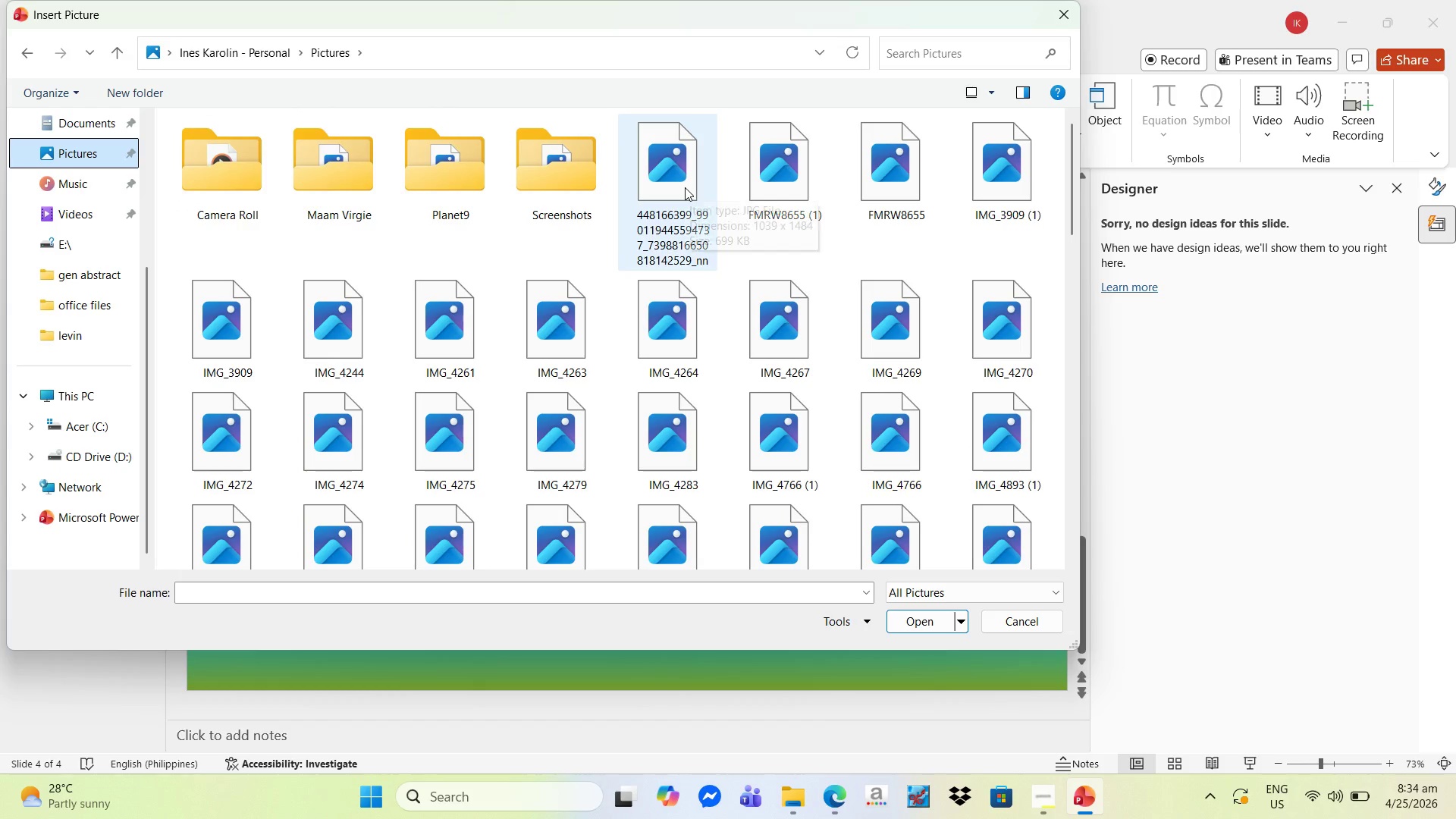 
wait(6.77)
 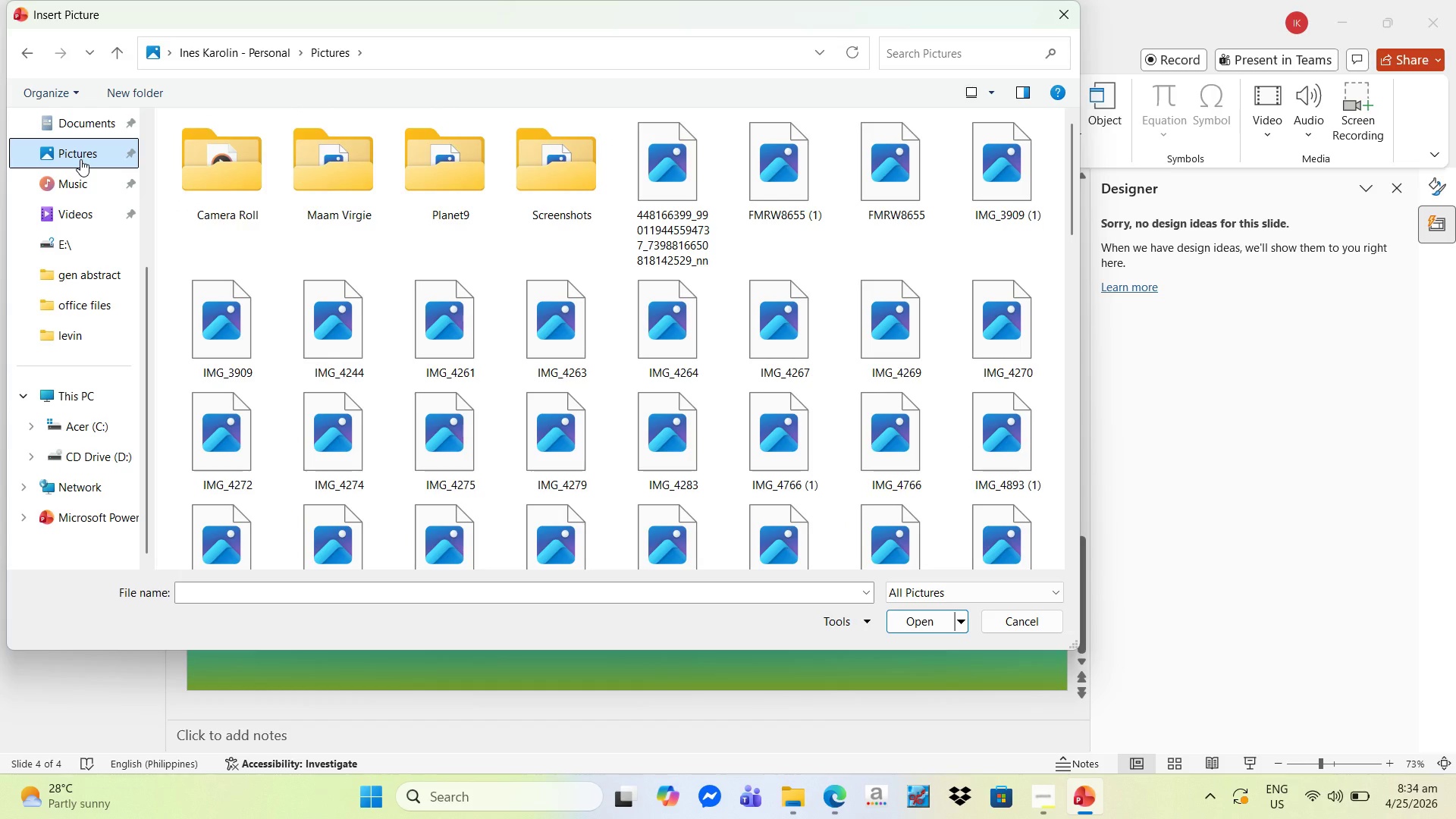 
scroll: coordinate [686, 199], scroll_direction: down, amount: 11.0
 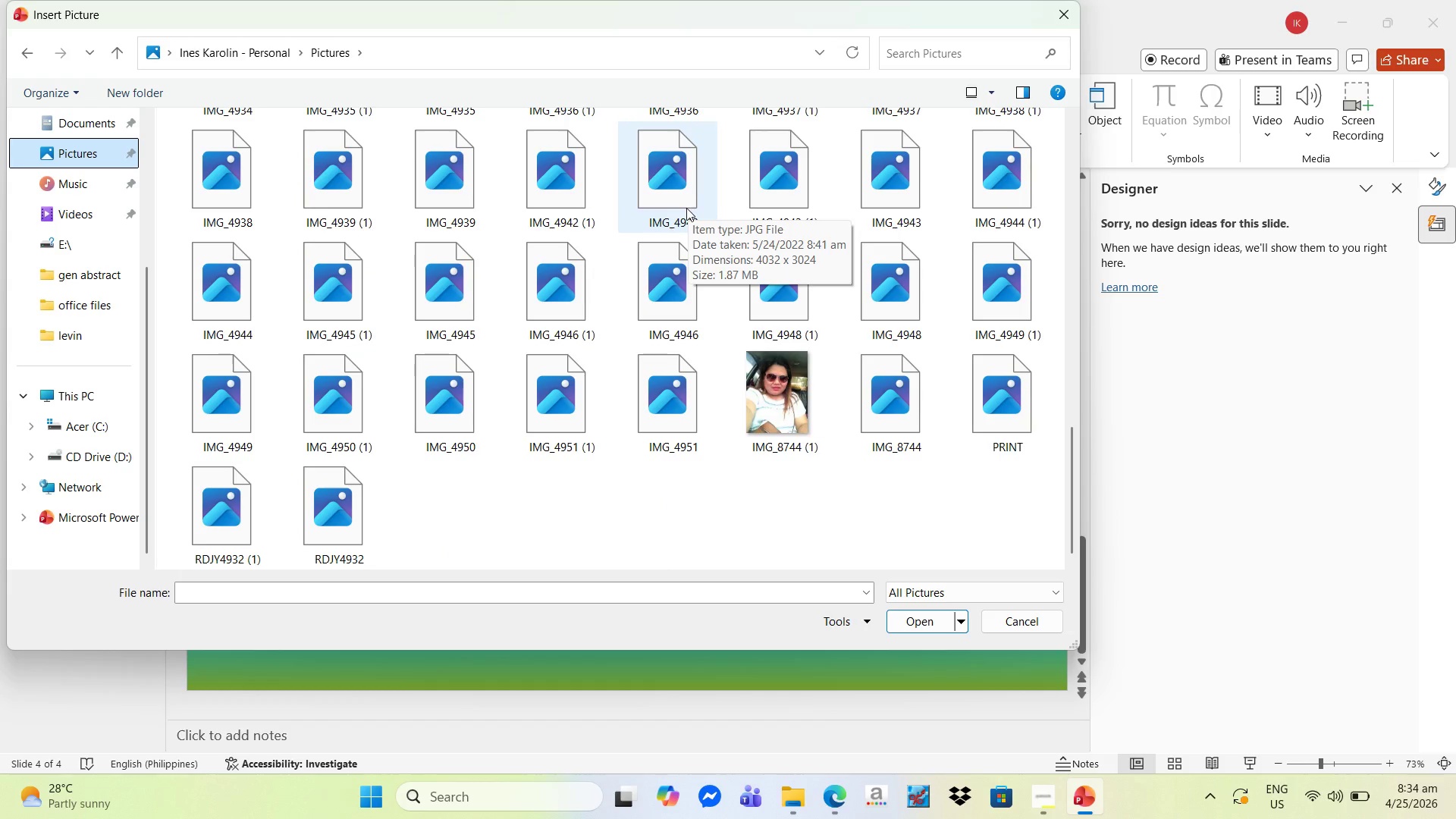 
scroll: coordinate [686, 209], scroll_direction: up, amount: 5.0
 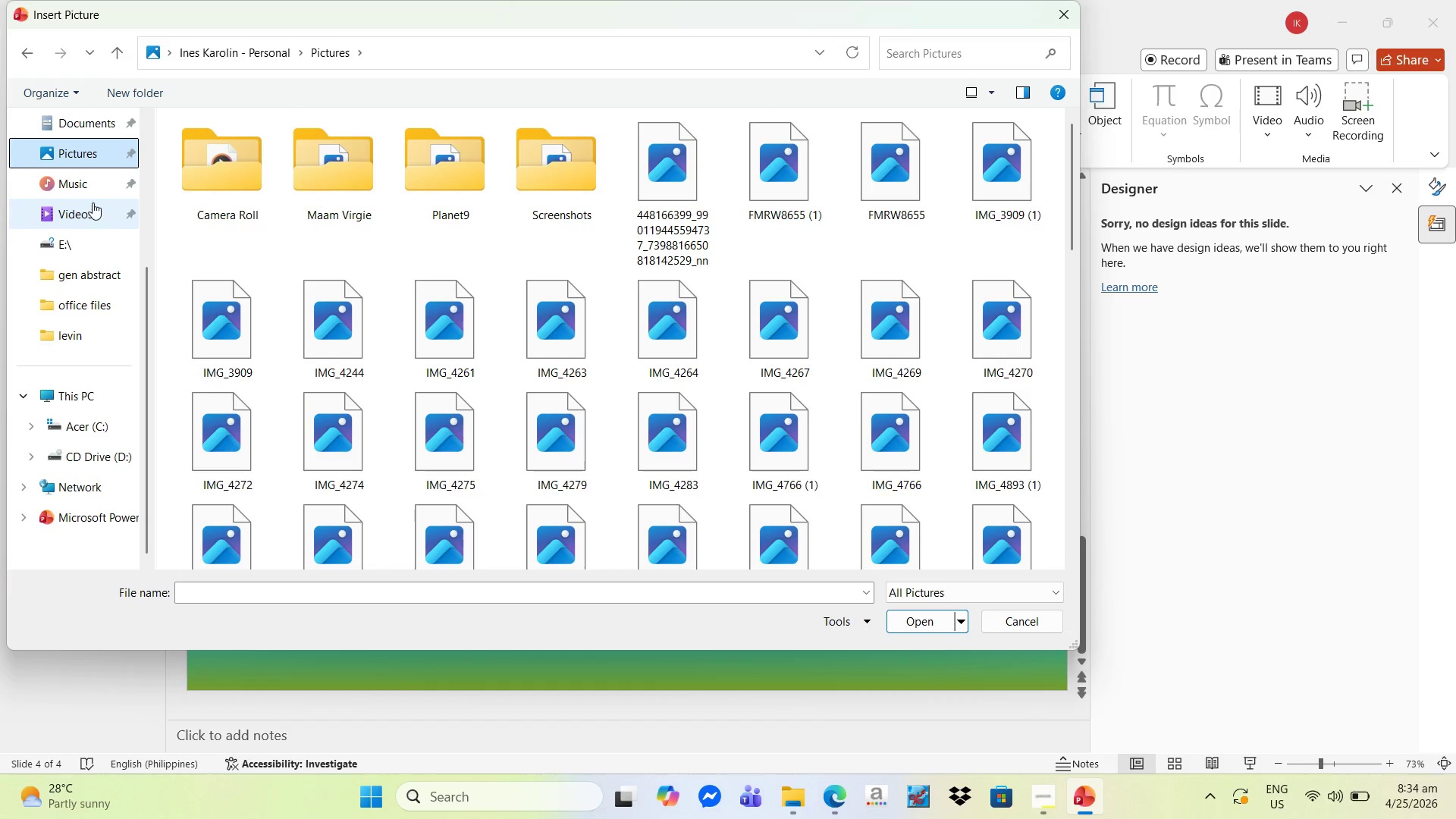 
wait(5.66)
 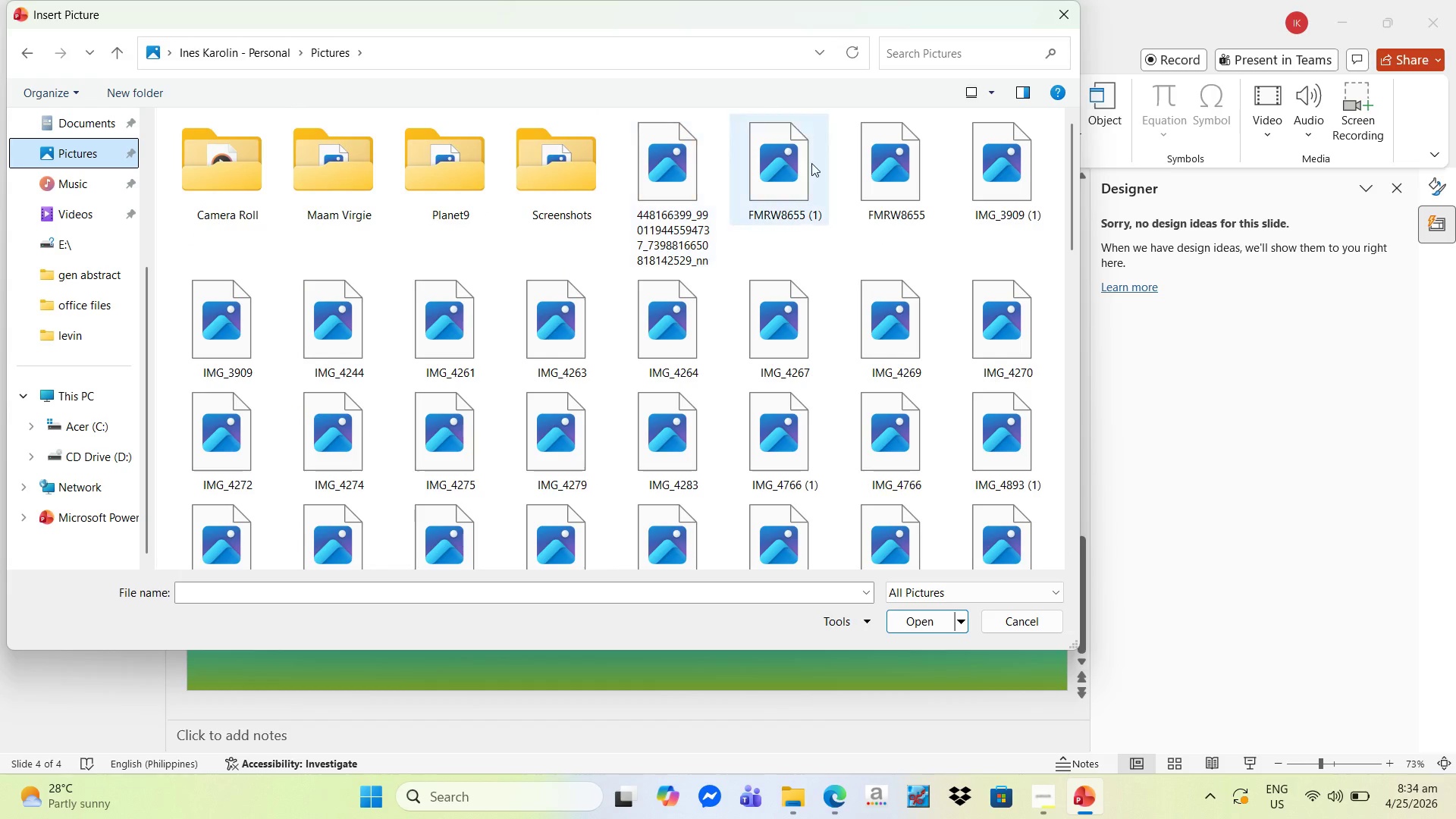 
scroll: coordinate [220, 196], scroll_direction: up, amount: 6.0
 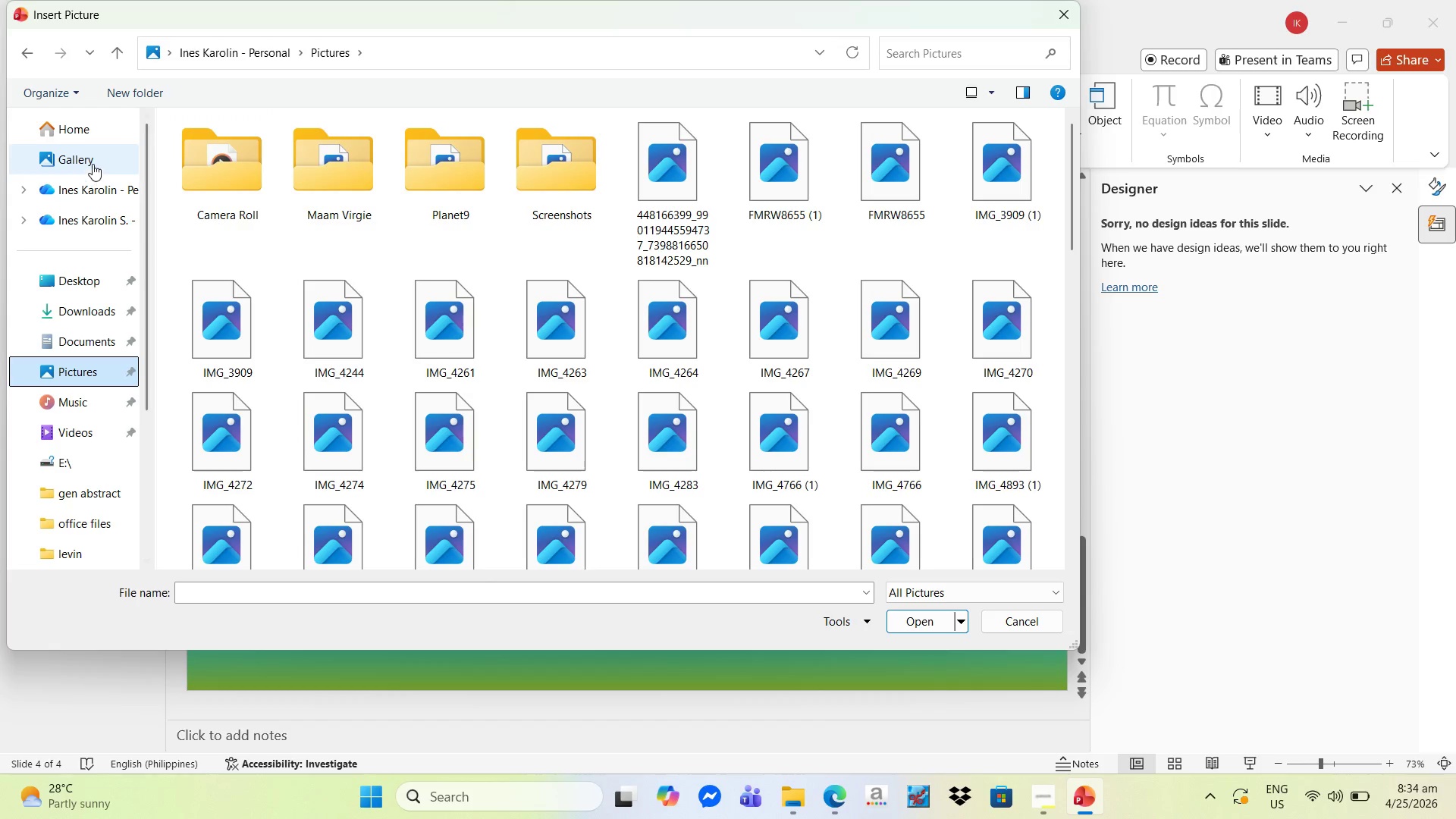 
left_click([92, 162])
 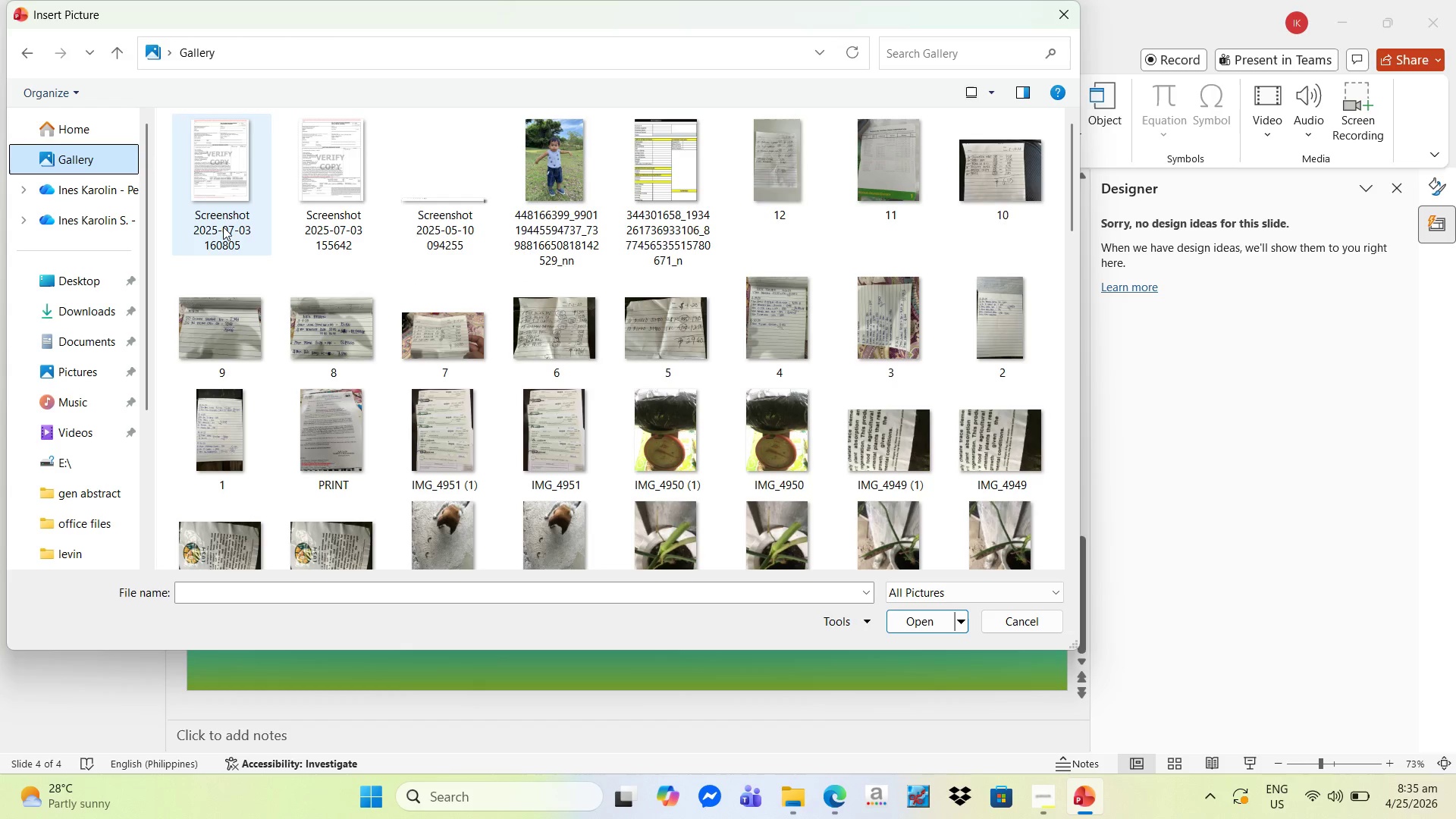 
scroll: coordinate [340, 256], scroll_direction: down, amount: 11.0
 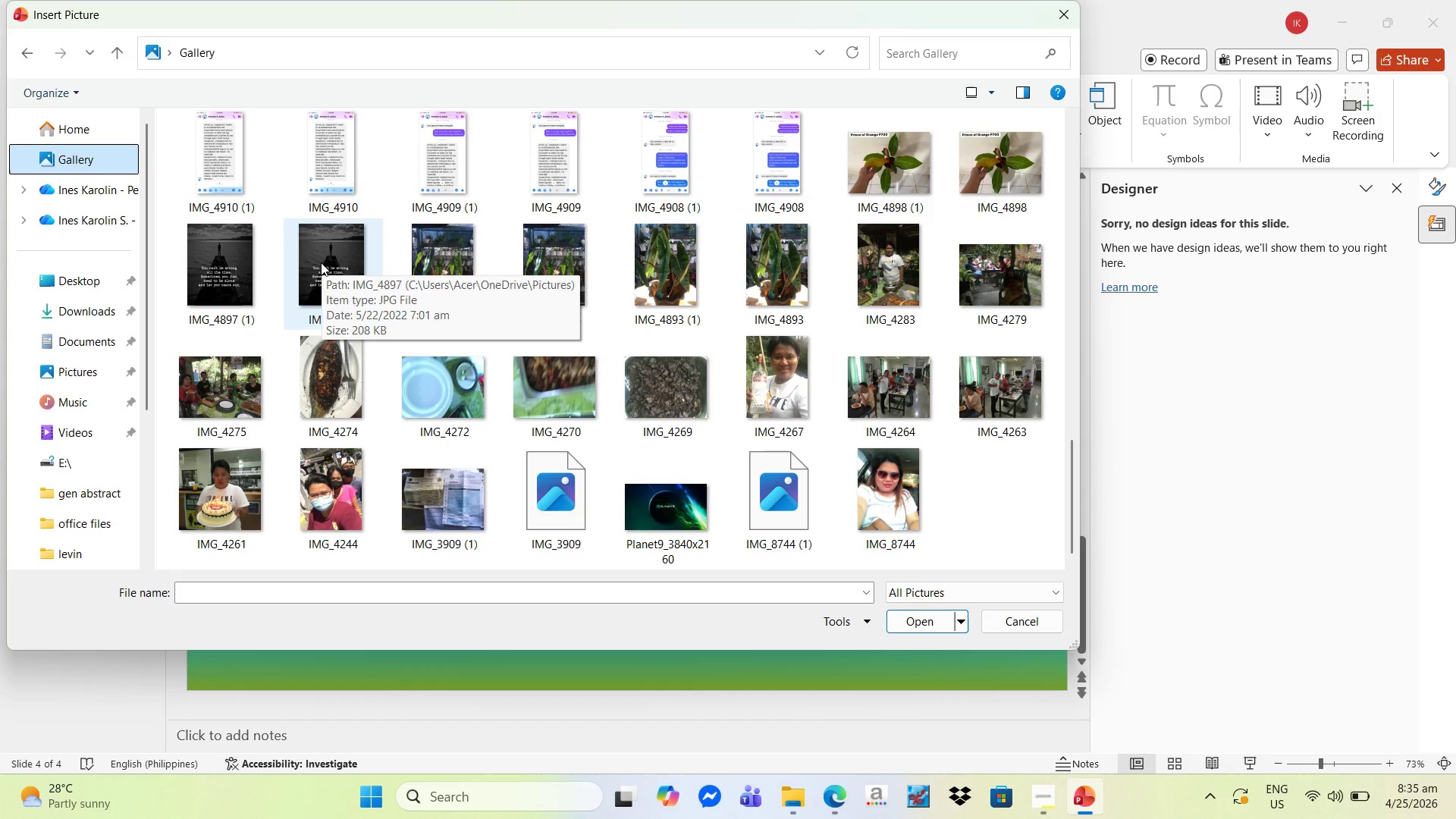 
scroll: coordinate [106, 178], scroll_direction: up, amount: 16.0
 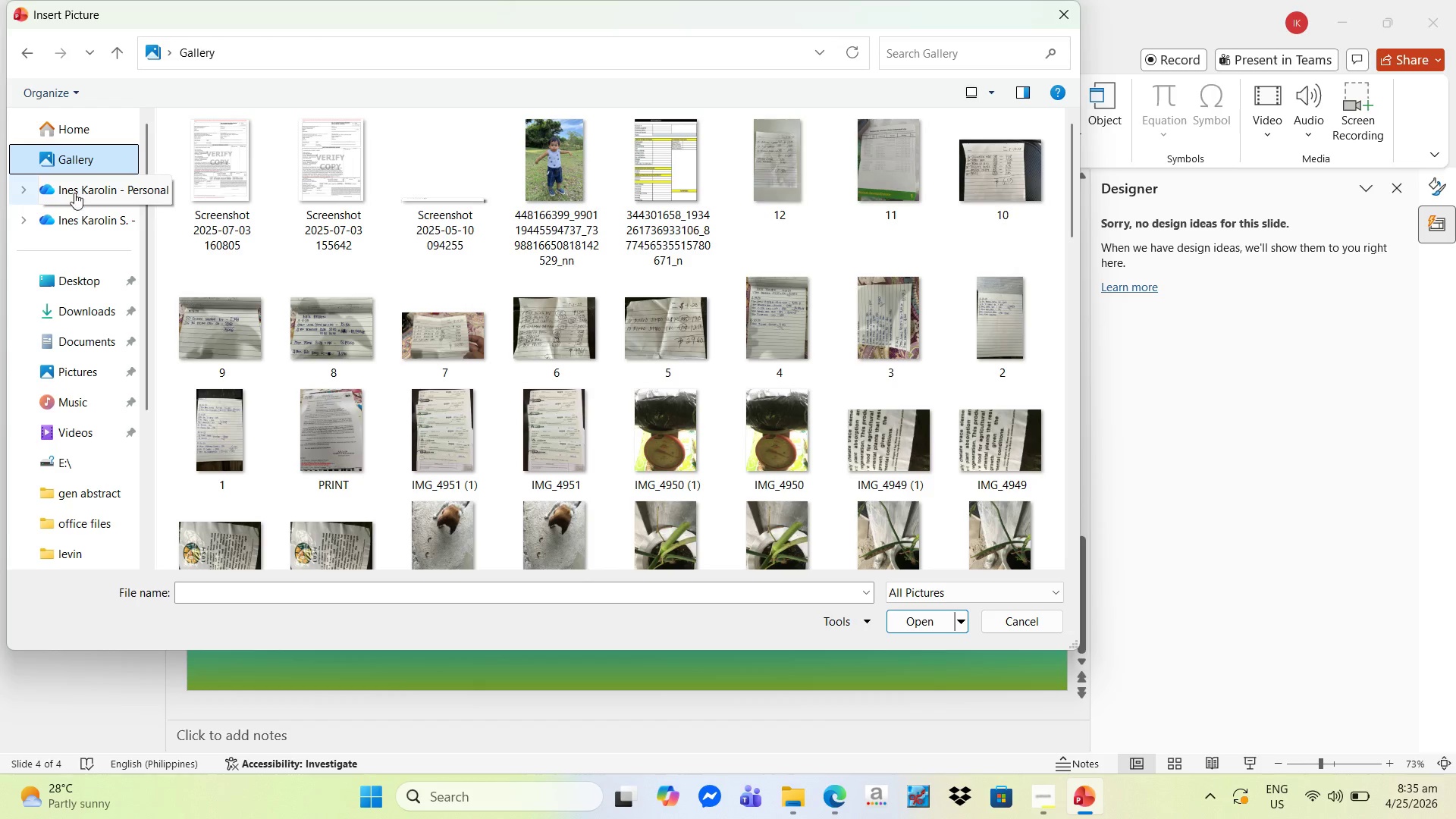 
left_click([80, 190])
 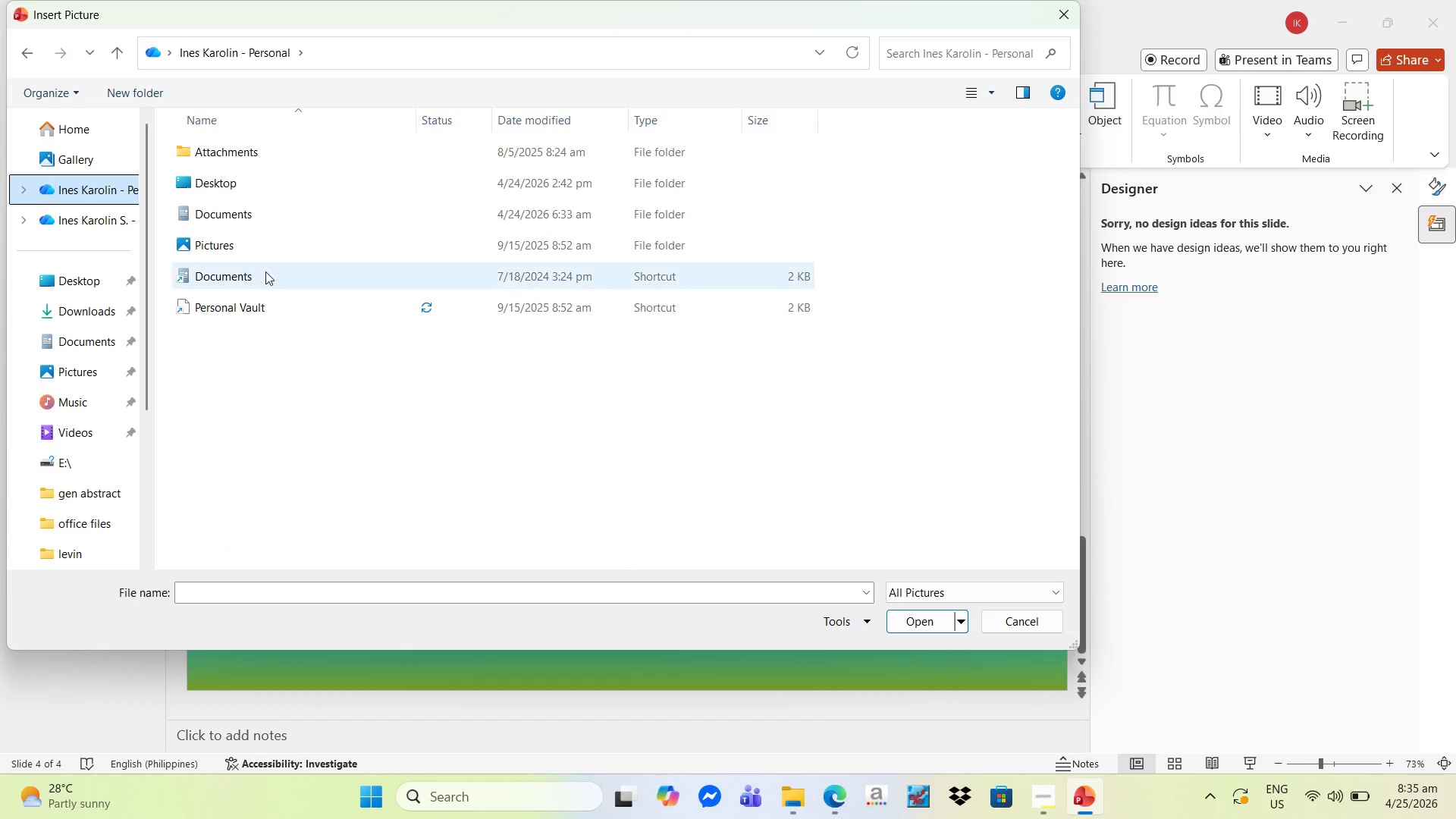 
wait(5.03)
 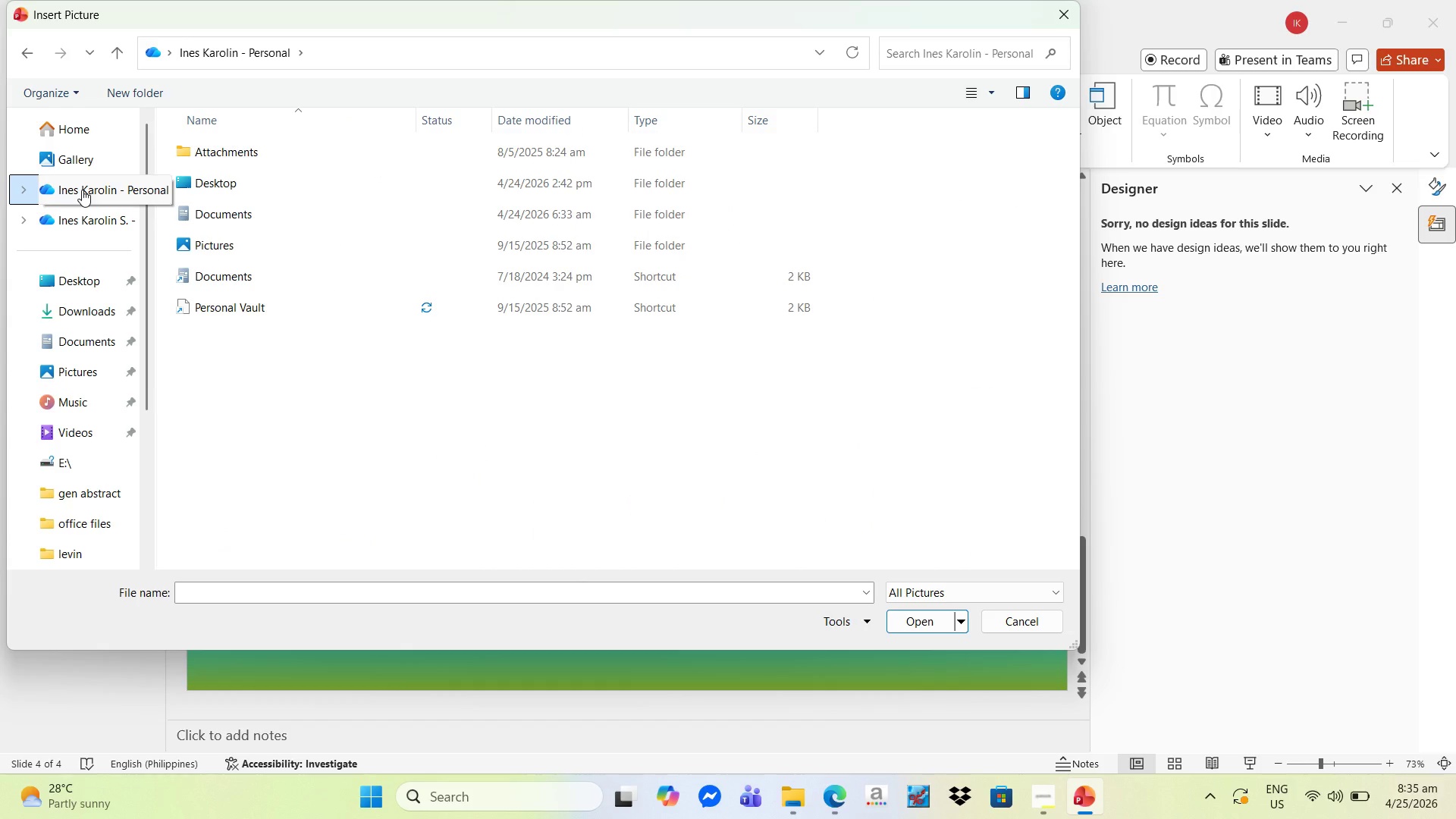 
left_click([91, 220])
 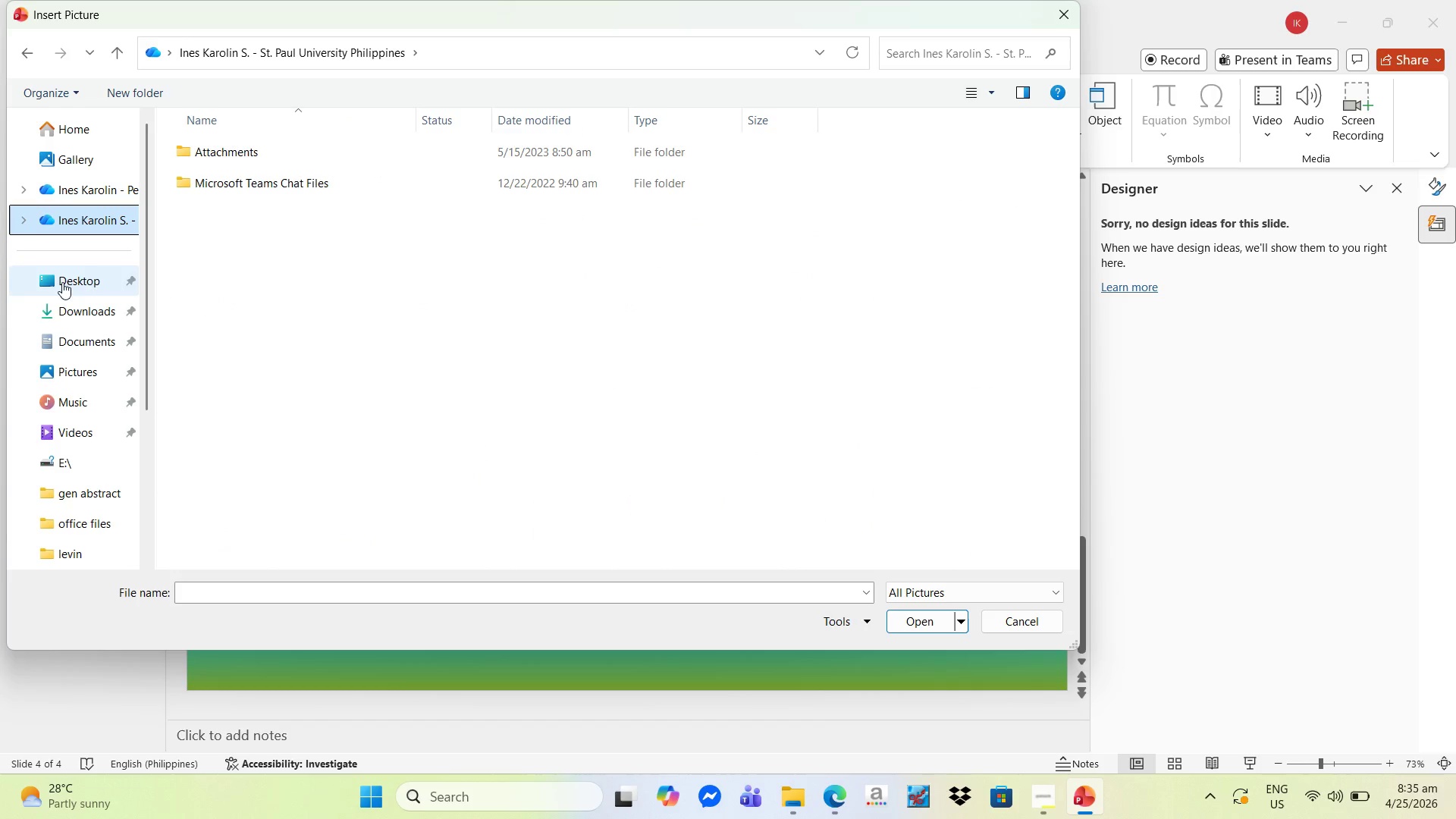 
left_click([71, 305])
 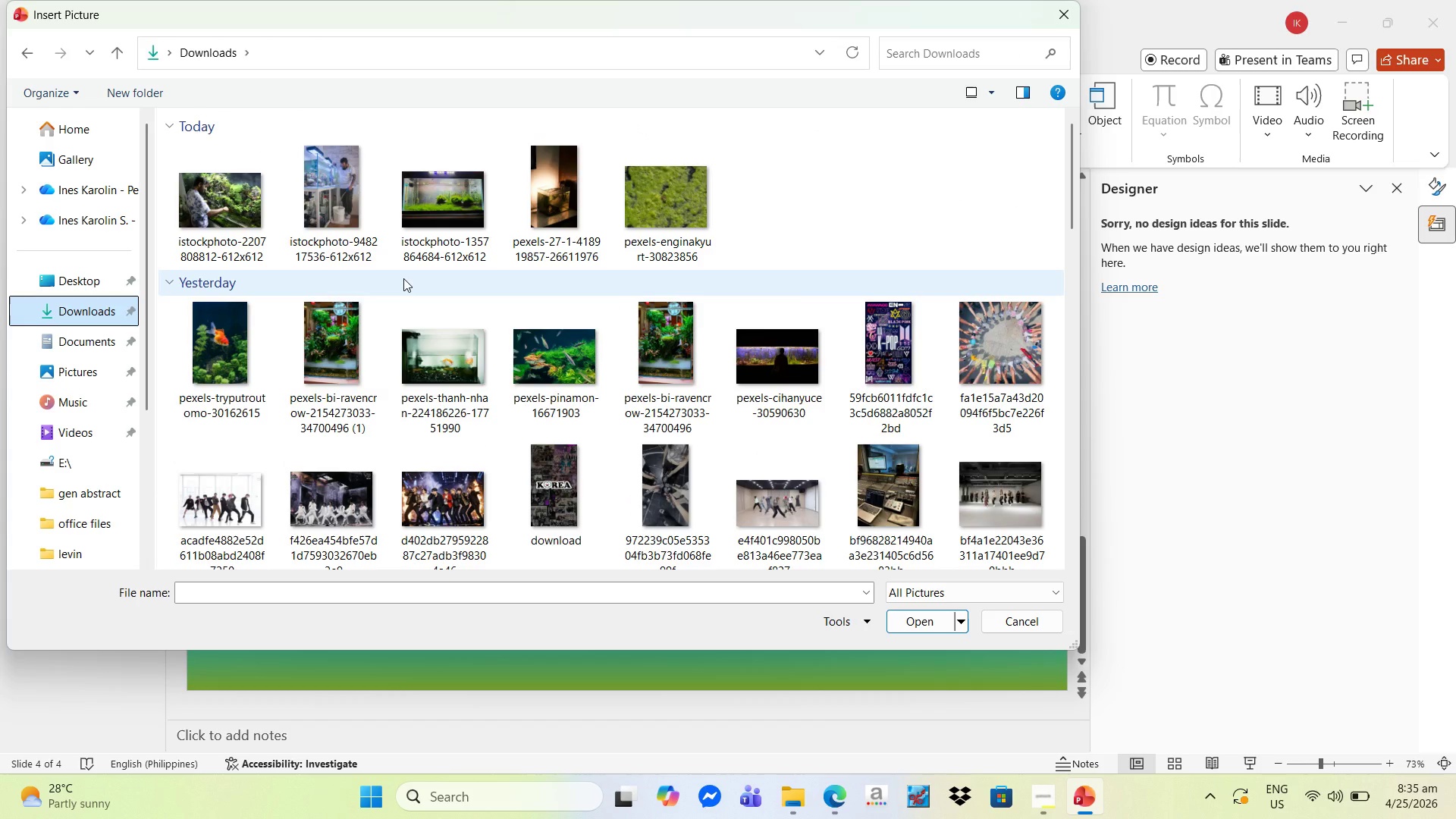 
scroll: coordinate [407, 287], scroll_direction: down, amount: 24.0
 